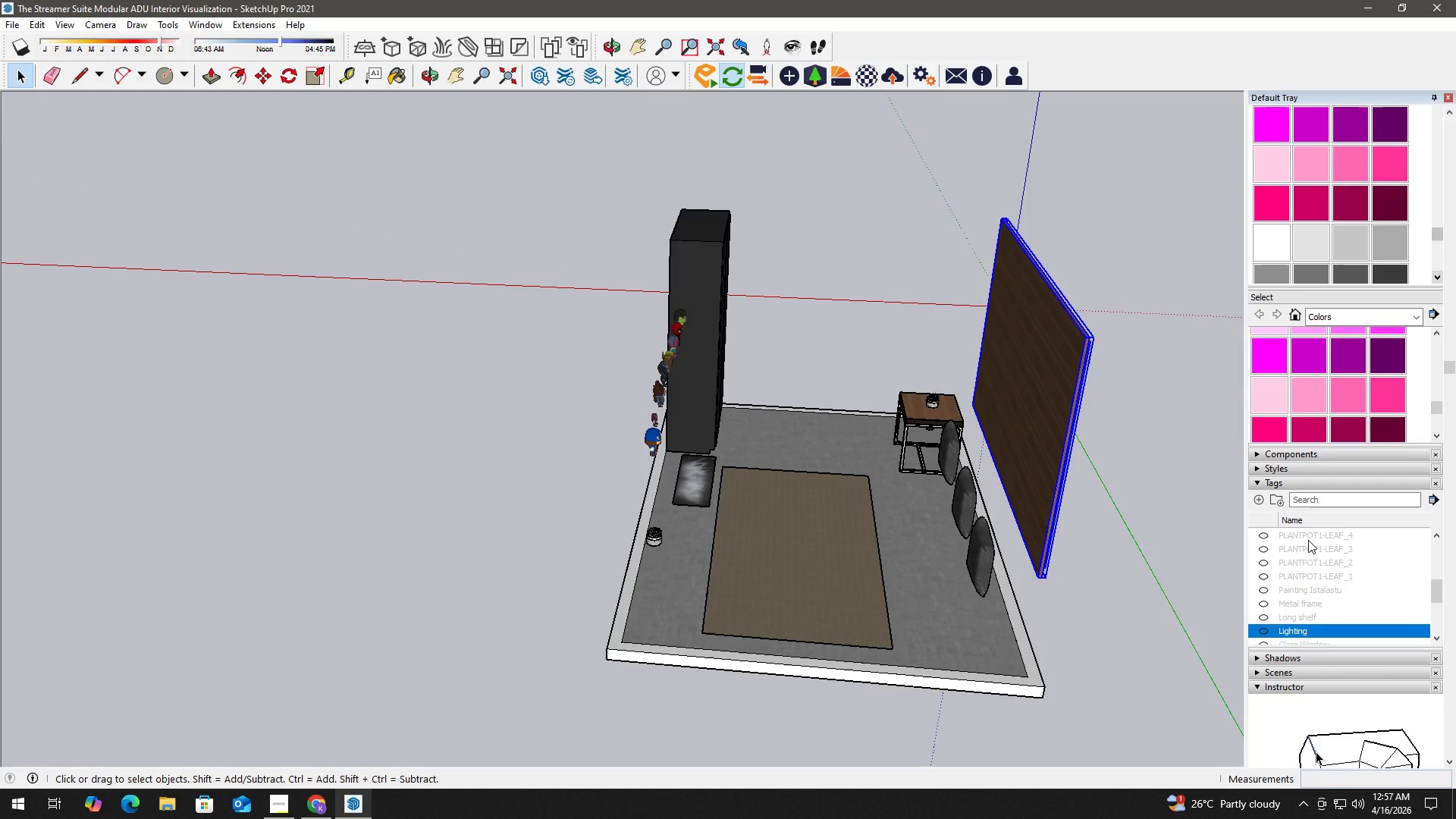 
left_click([1407, 155])
 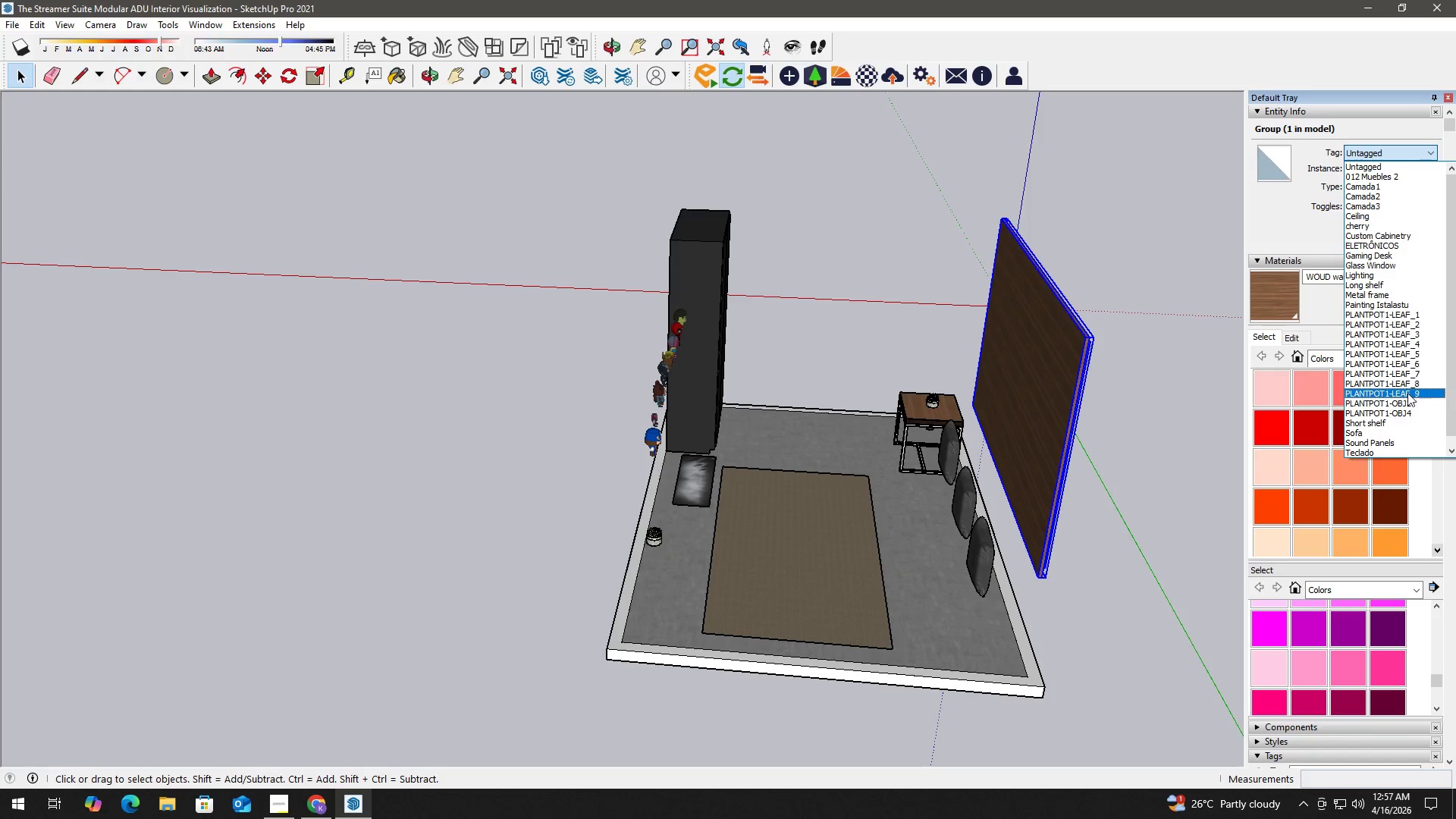 
scroll: coordinate [1425, 140], scroll_direction: up, amount: 15.0
 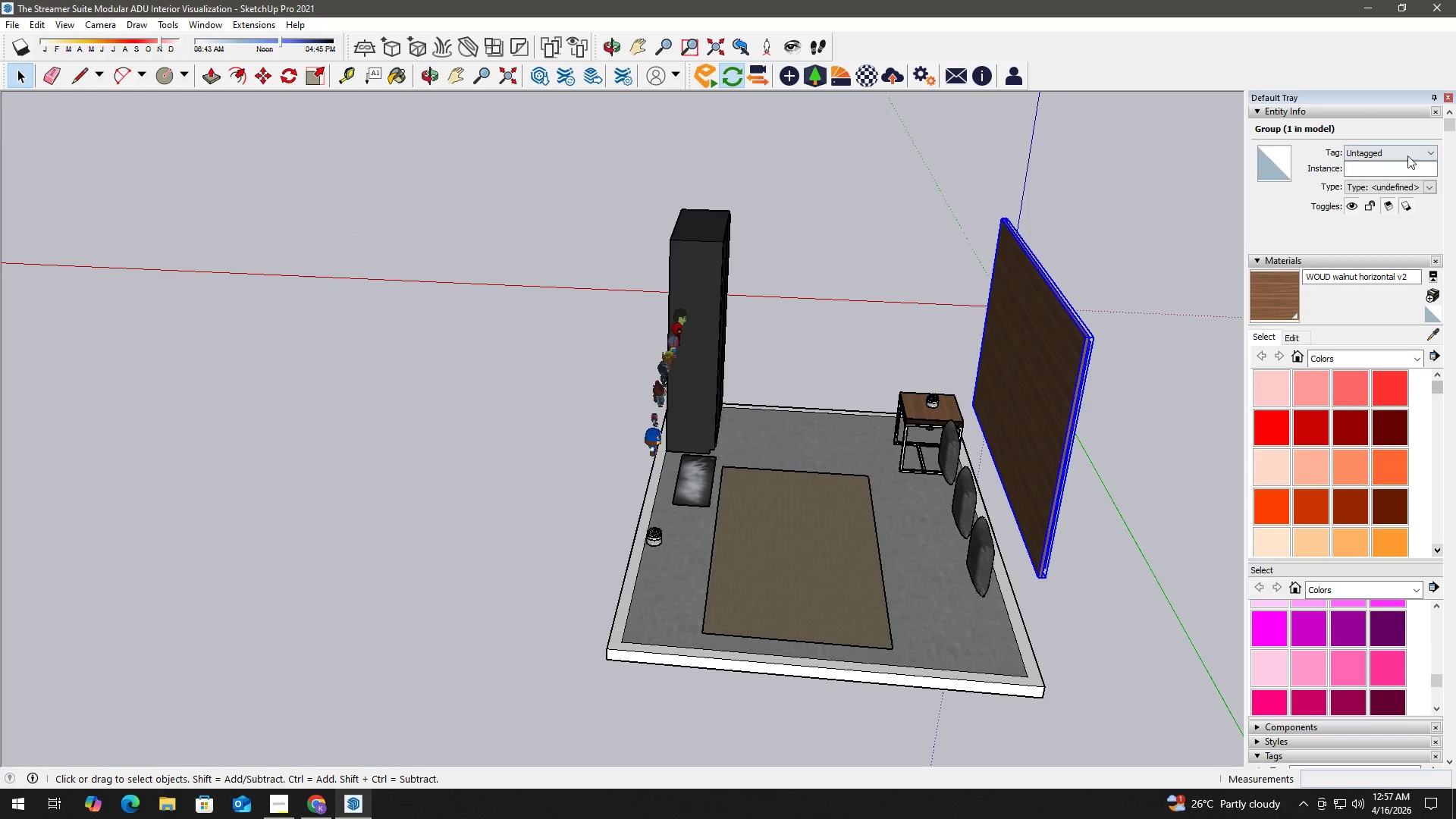 
wait(6.39)
 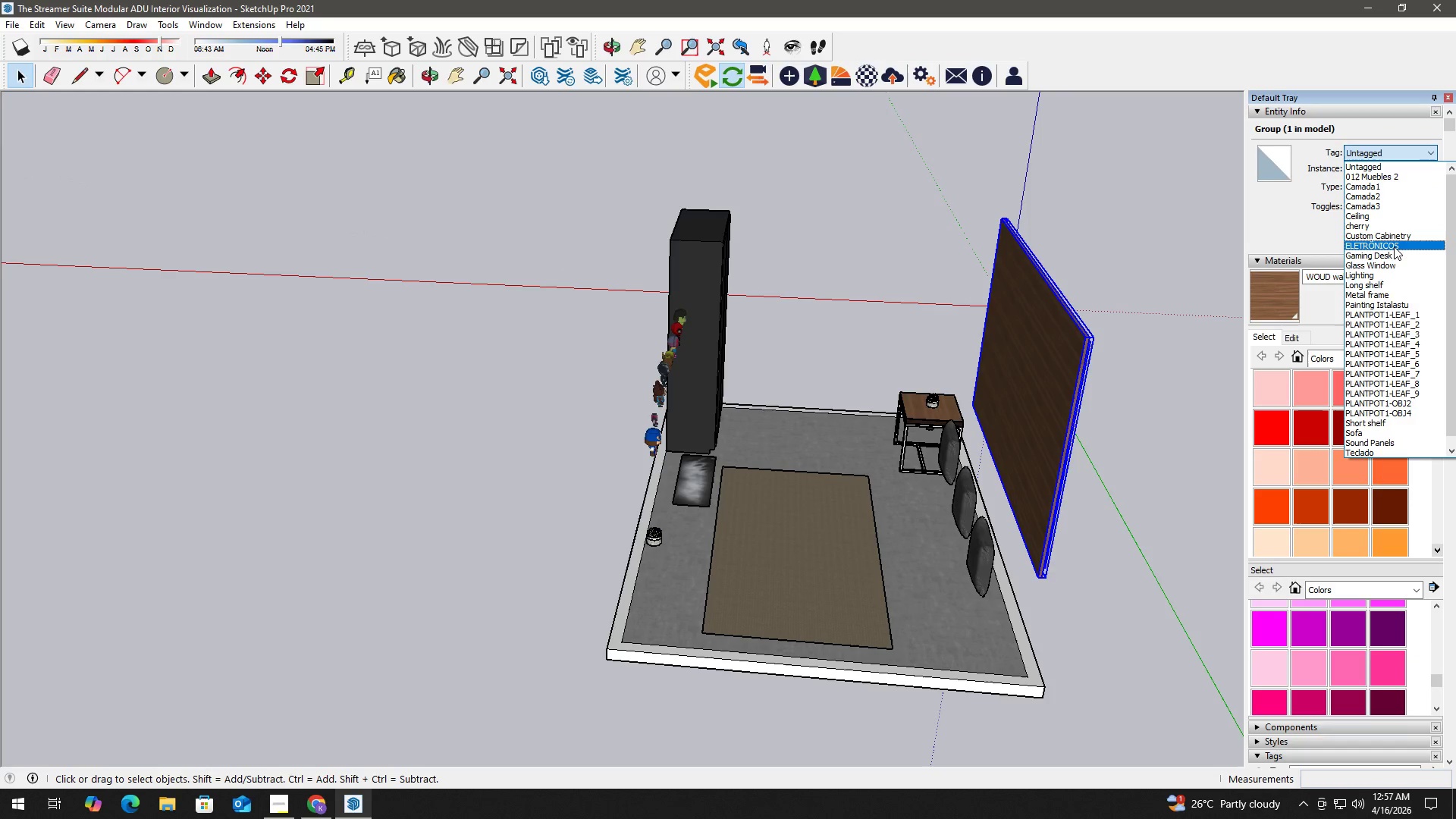 
scroll: coordinate [1410, 322], scroll_direction: up, amount: 3.0
 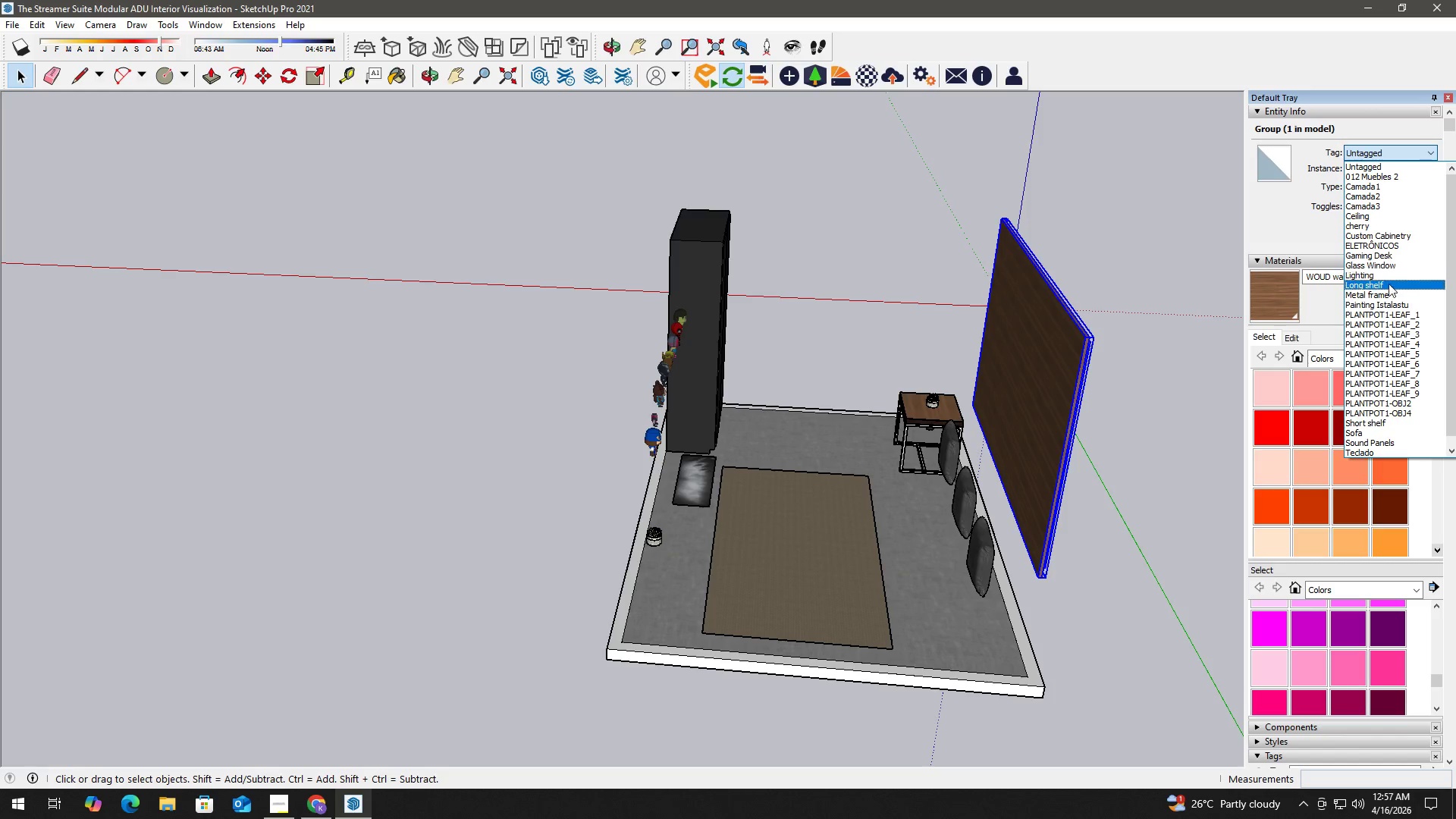 
wait(7.27)
 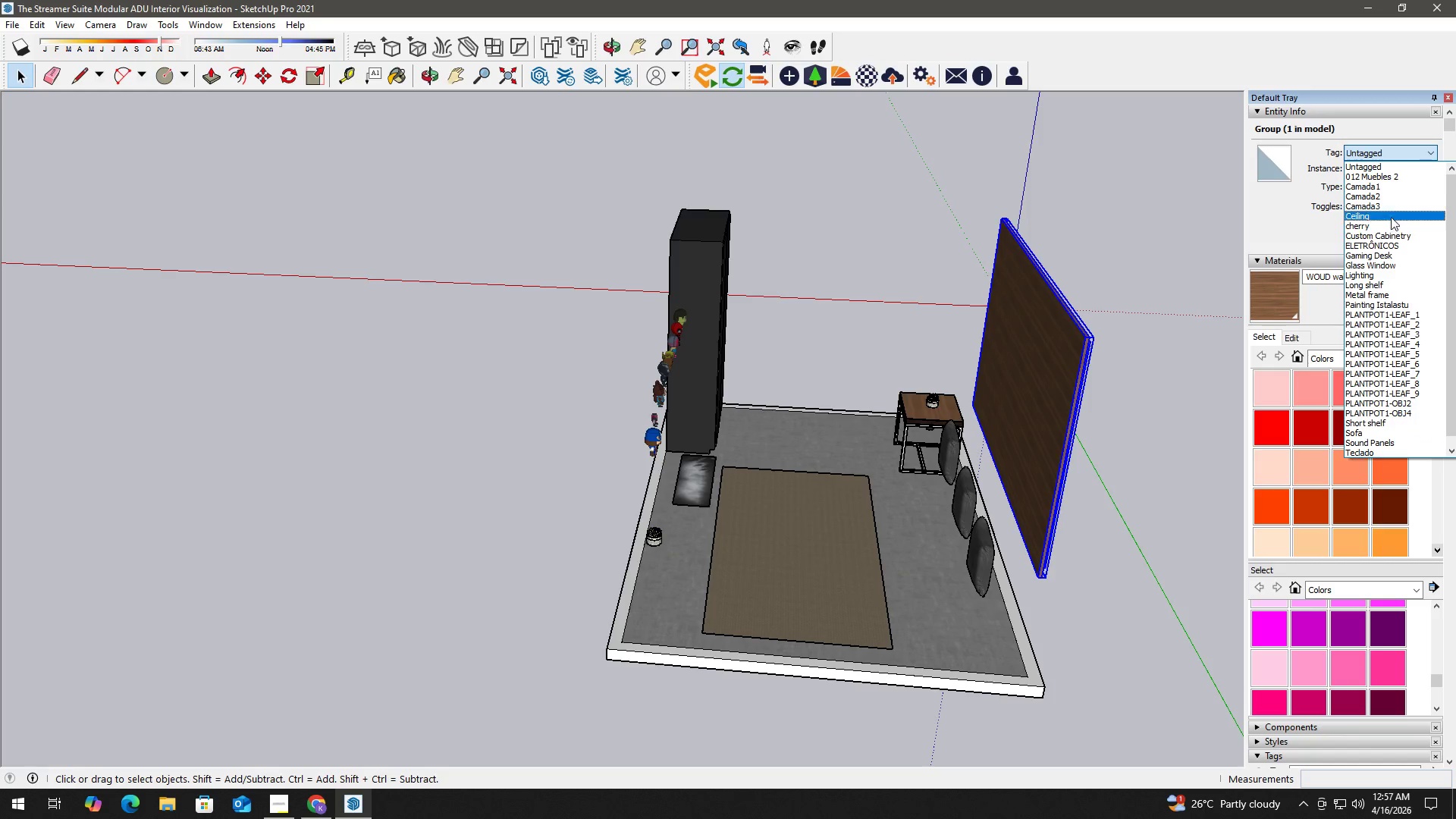 
left_click_drag(start_coordinate=[1451, 309], to_coordinate=[1451, 329])
 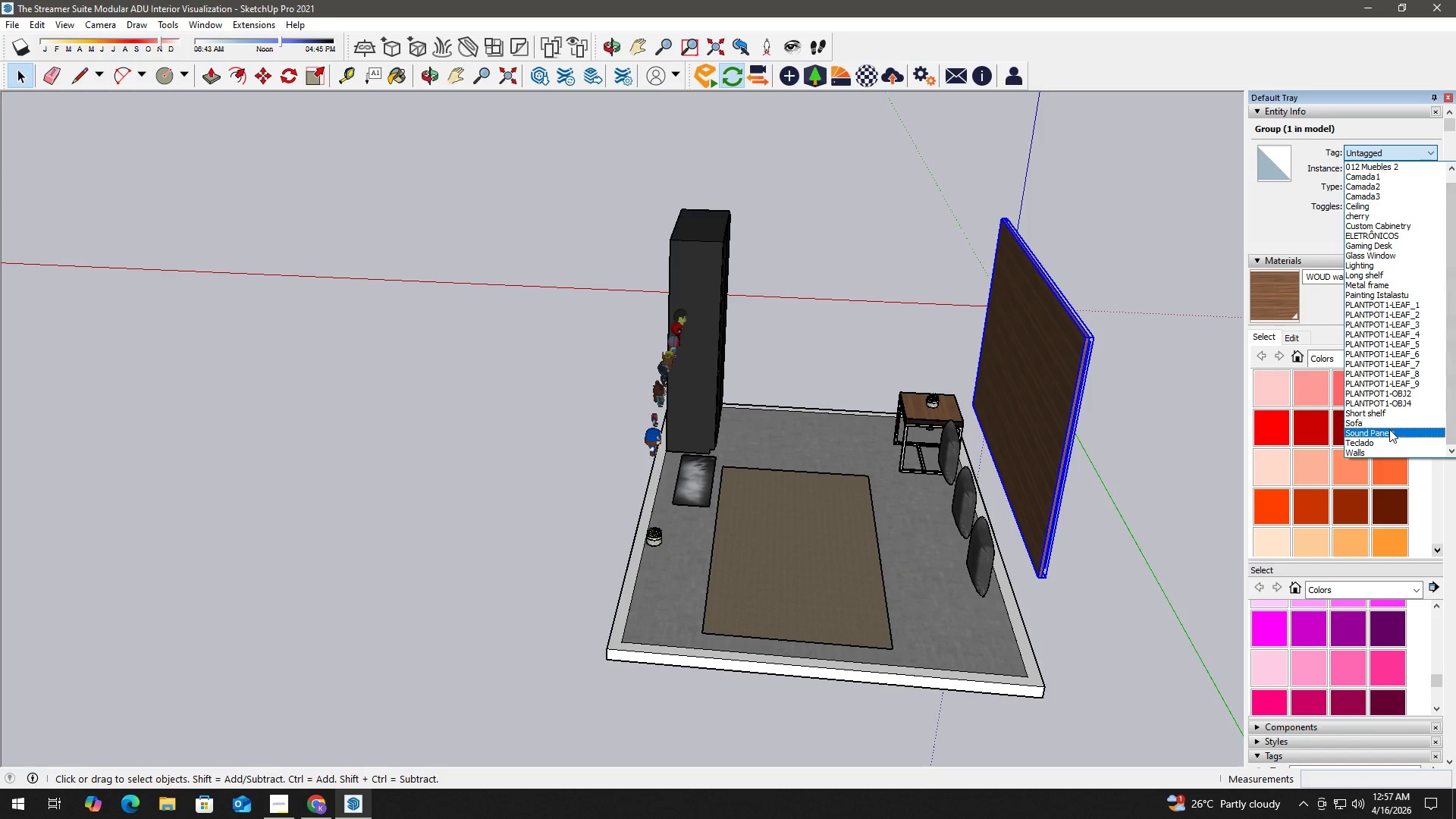 
left_click([1389, 429])
 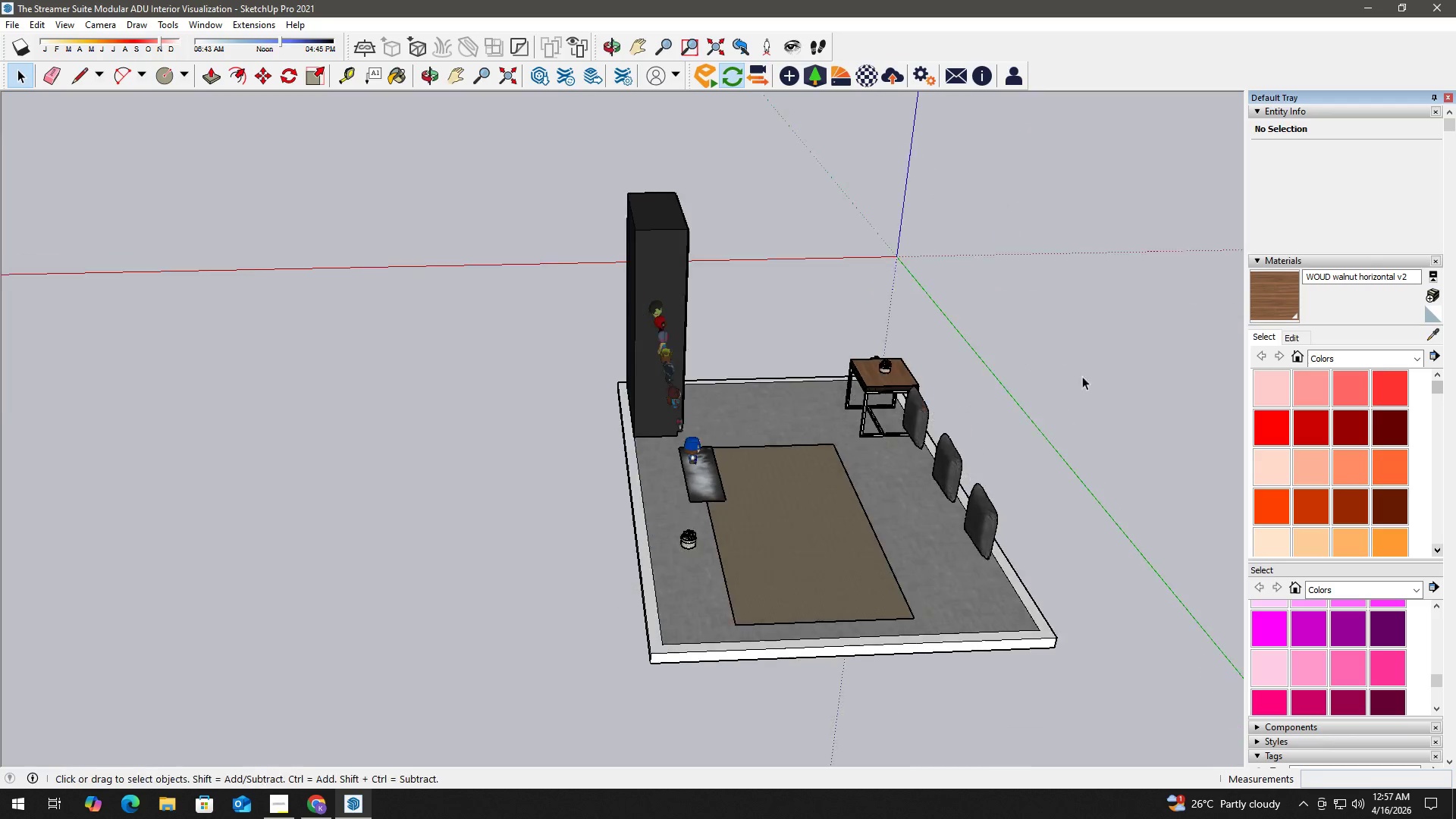 
scroll: coordinate [903, 430], scroll_direction: up, amount: 6.0
 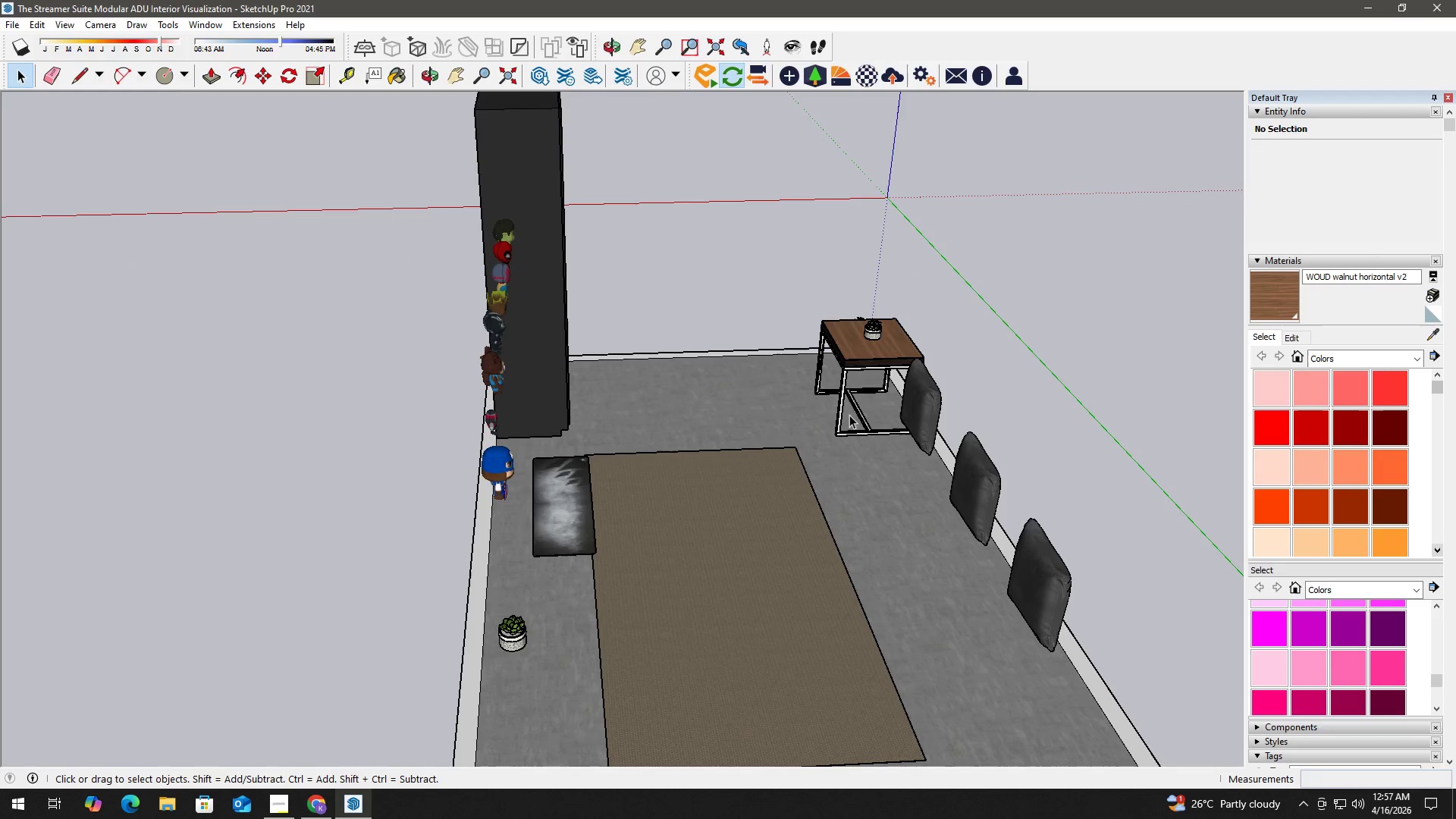 
scroll: coordinate [883, 439], scroll_direction: down, amount: 2.0
 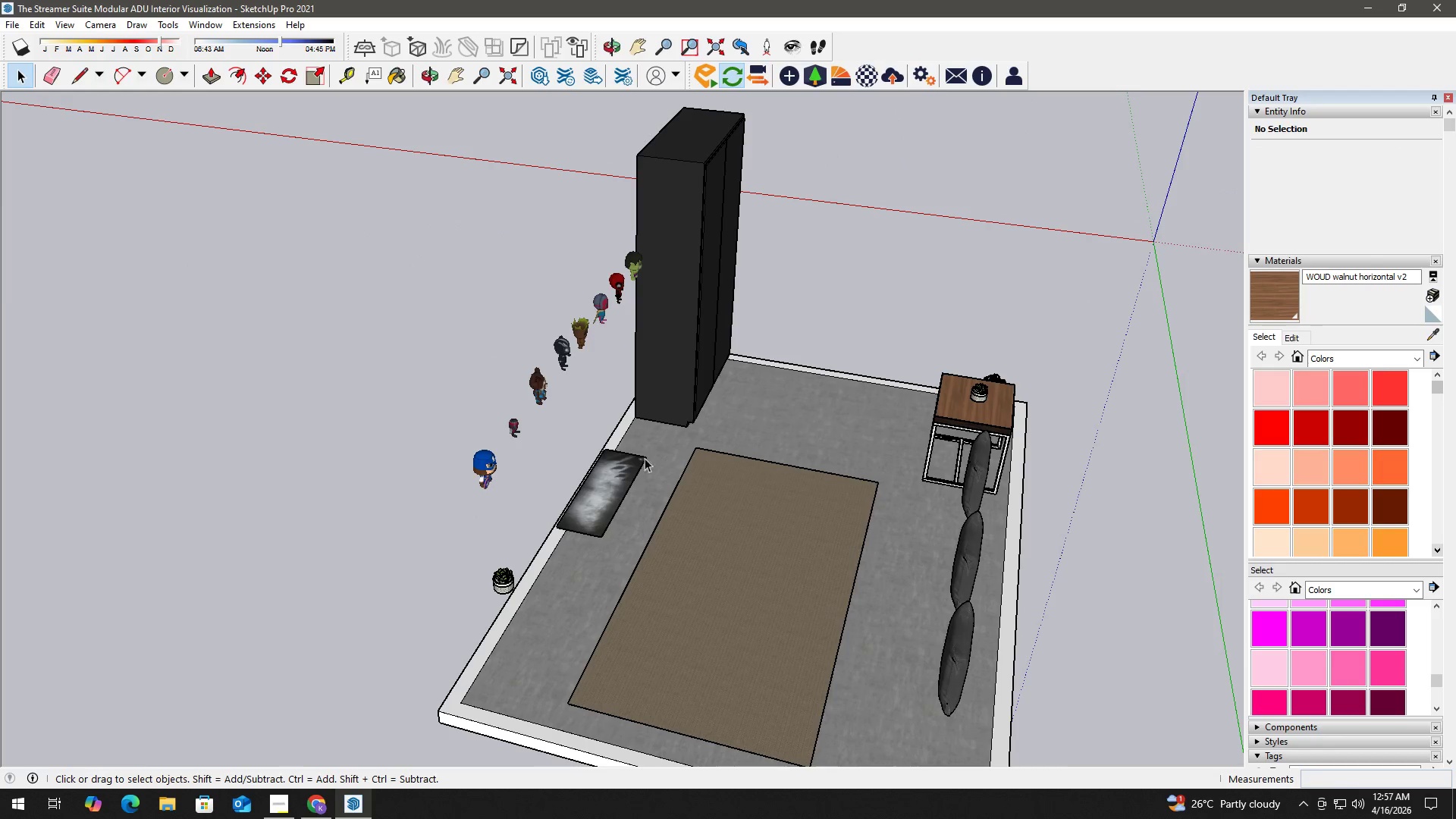 
left_click([619, 484])
 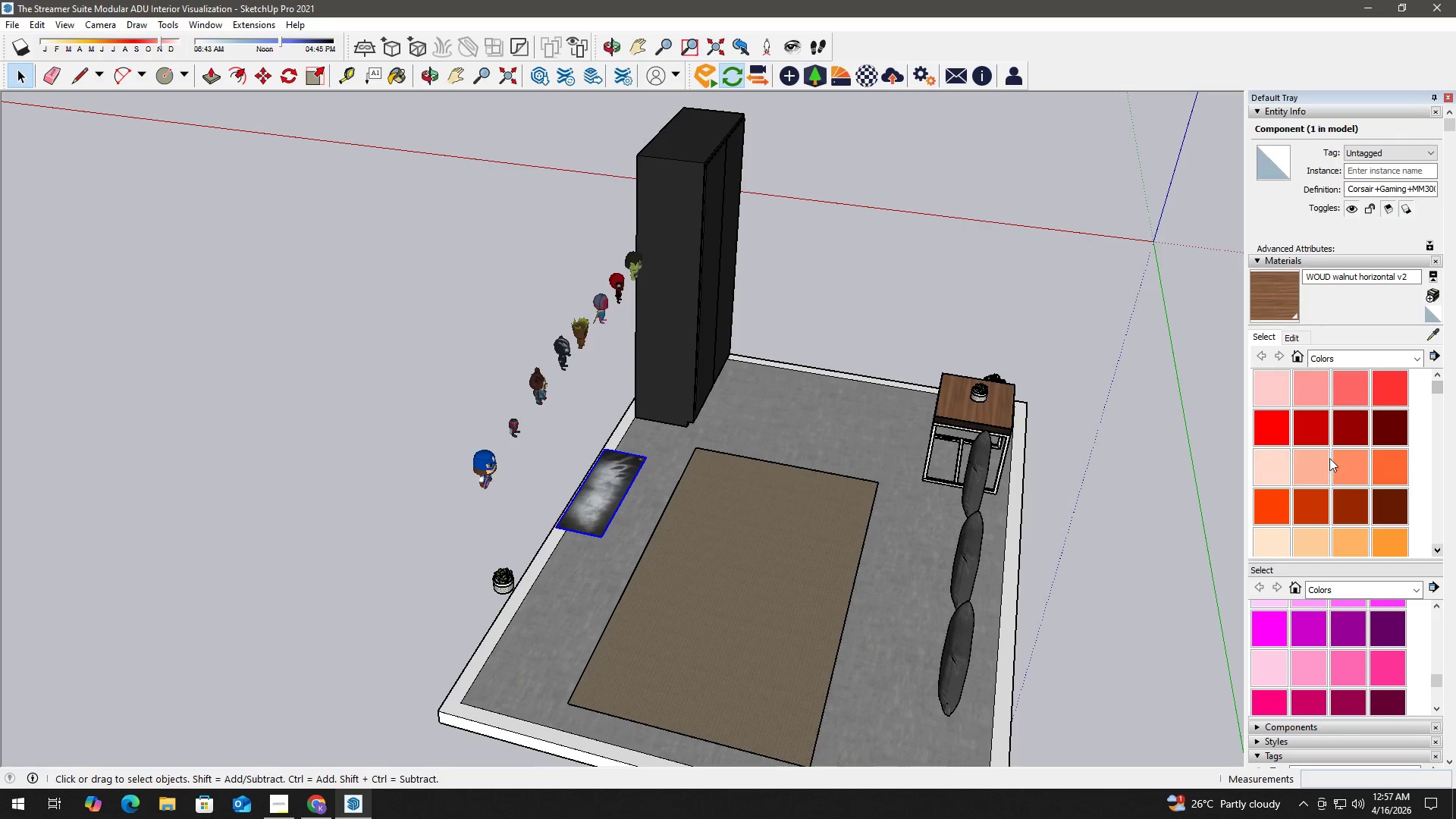 
scroll: coordinate [1337, 519], scroll_direction: up, amount: 3.0
 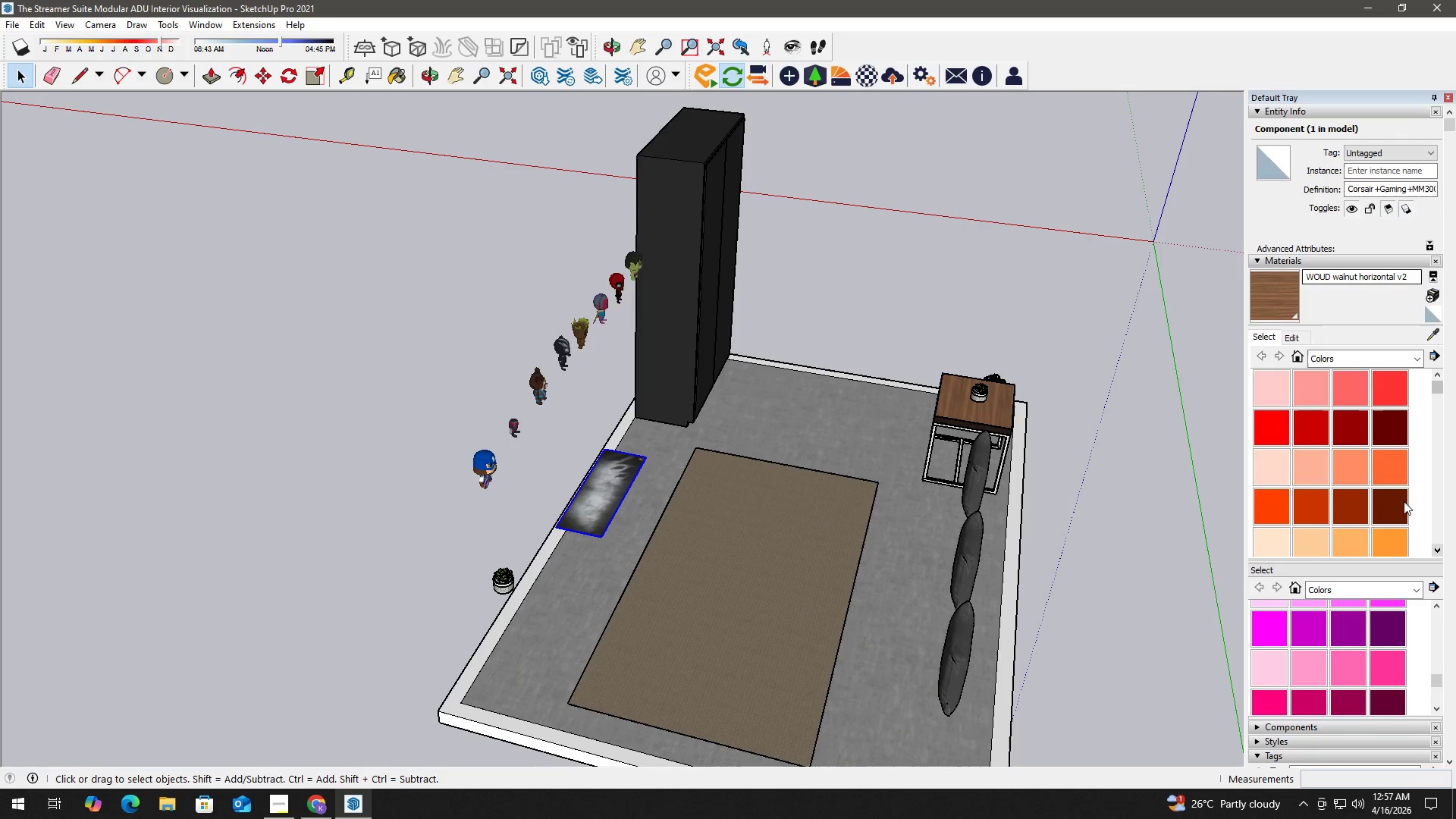 
scroll: coordinate [1455, 676], scroll_direction: down, amount: 5.0
 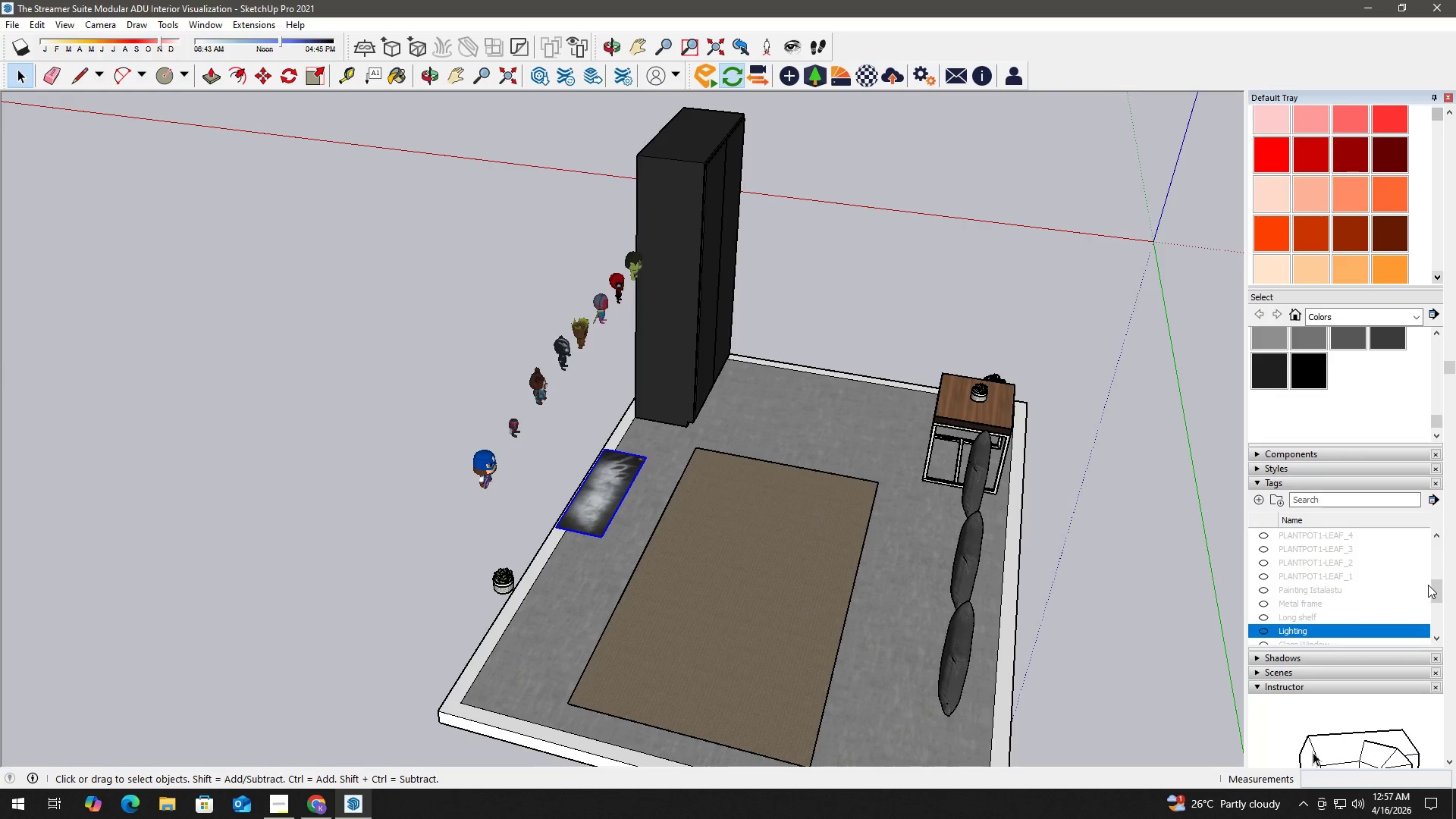 
left_click_drag(start_coordinate=[1434, 588], to_coordinate=[1433, 642])
 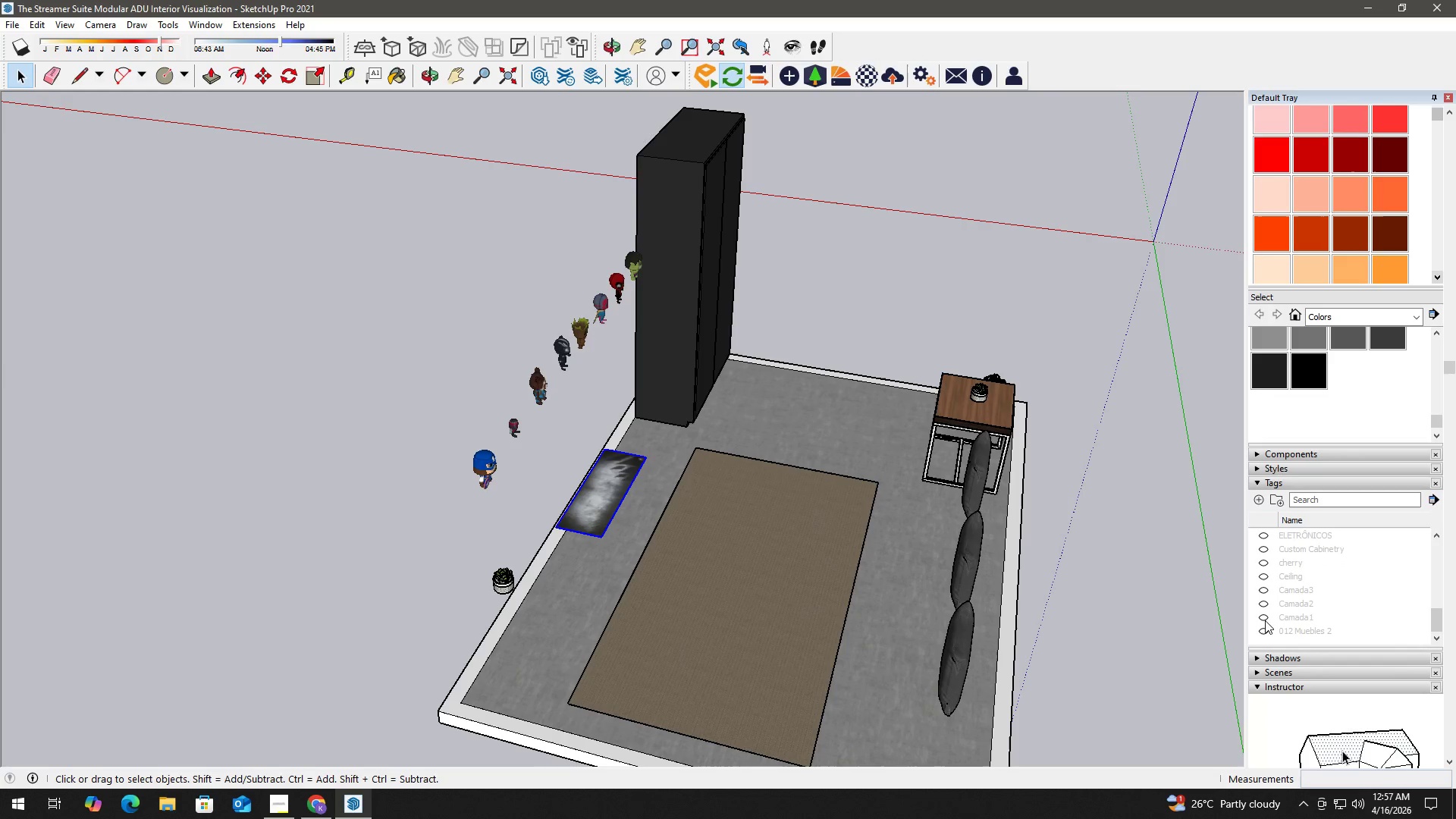 
left_click([1265, 620])
 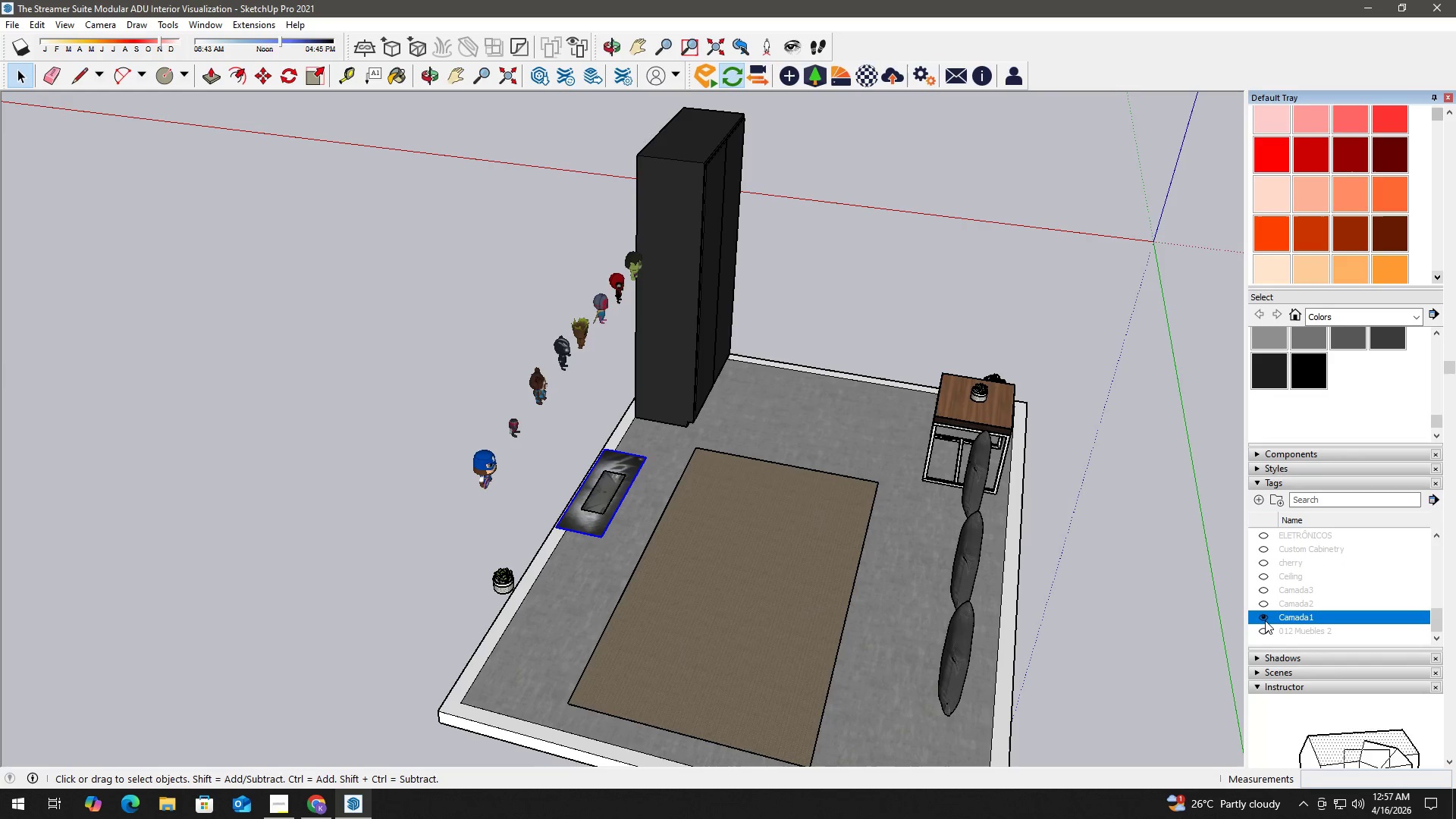 
left_click([1265, 620])
 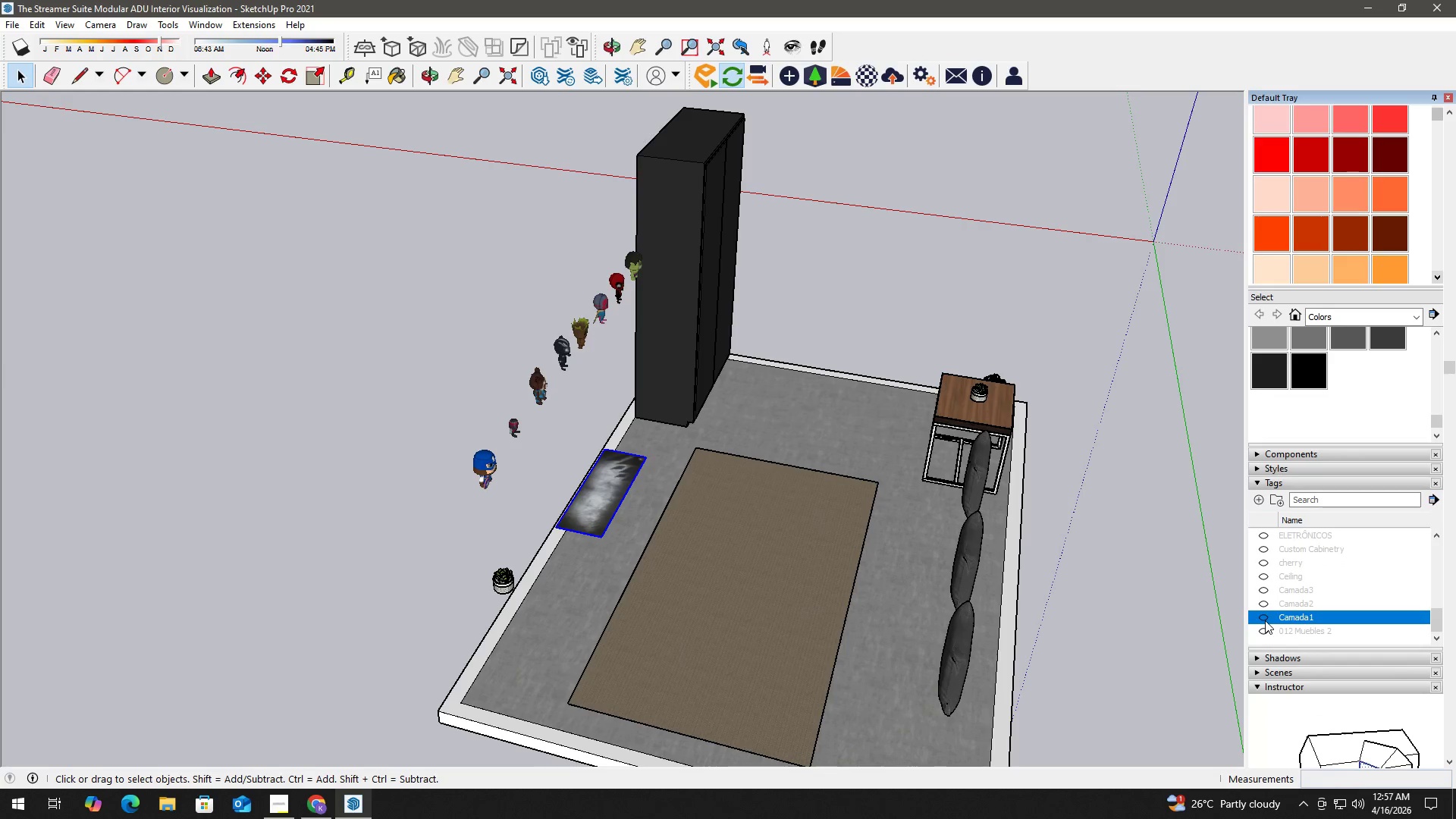 
left_click([1265, 620])
 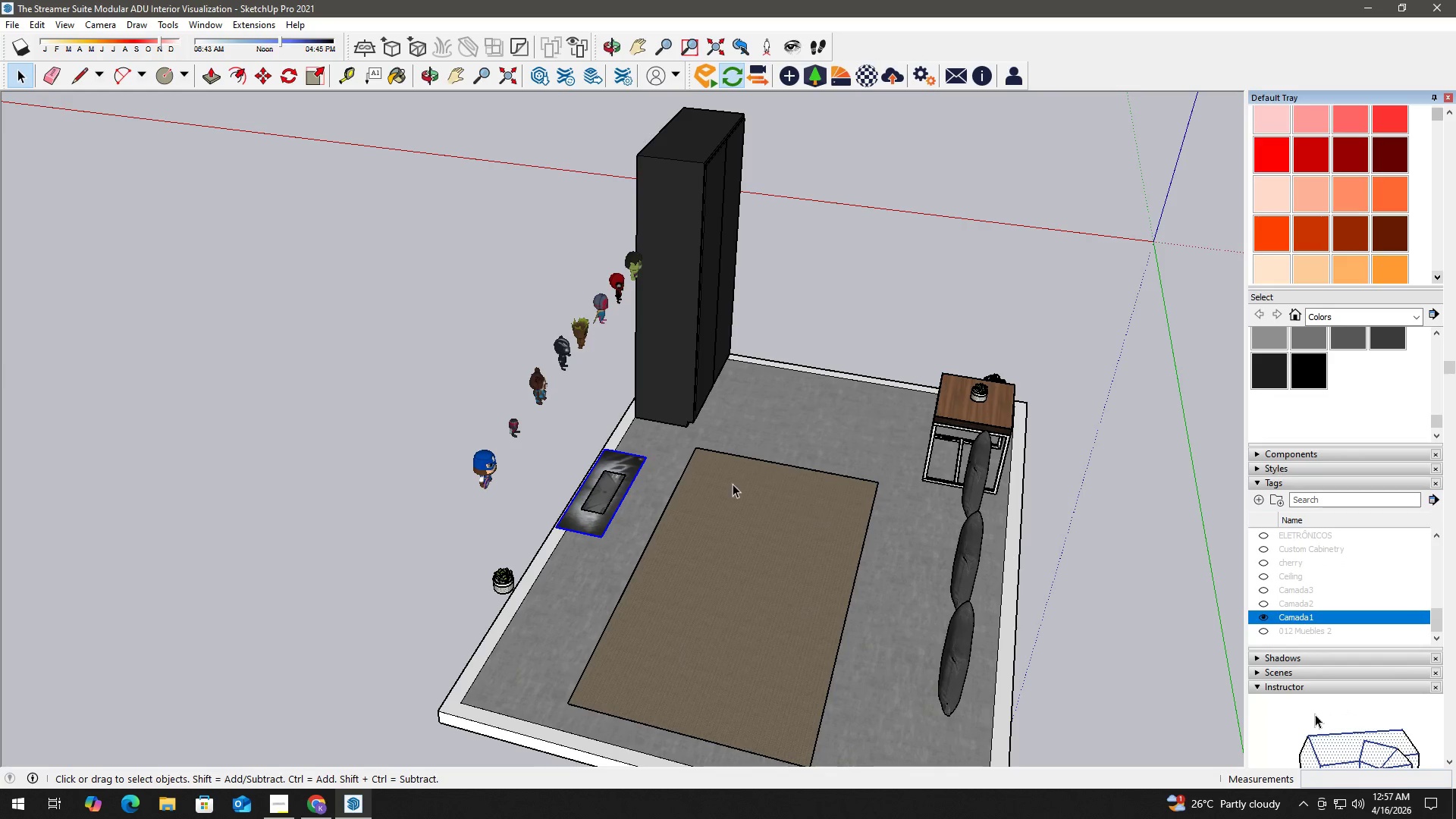 
scroll: coordinate [589, 516], scroll_direction: up, amount: 19.0
 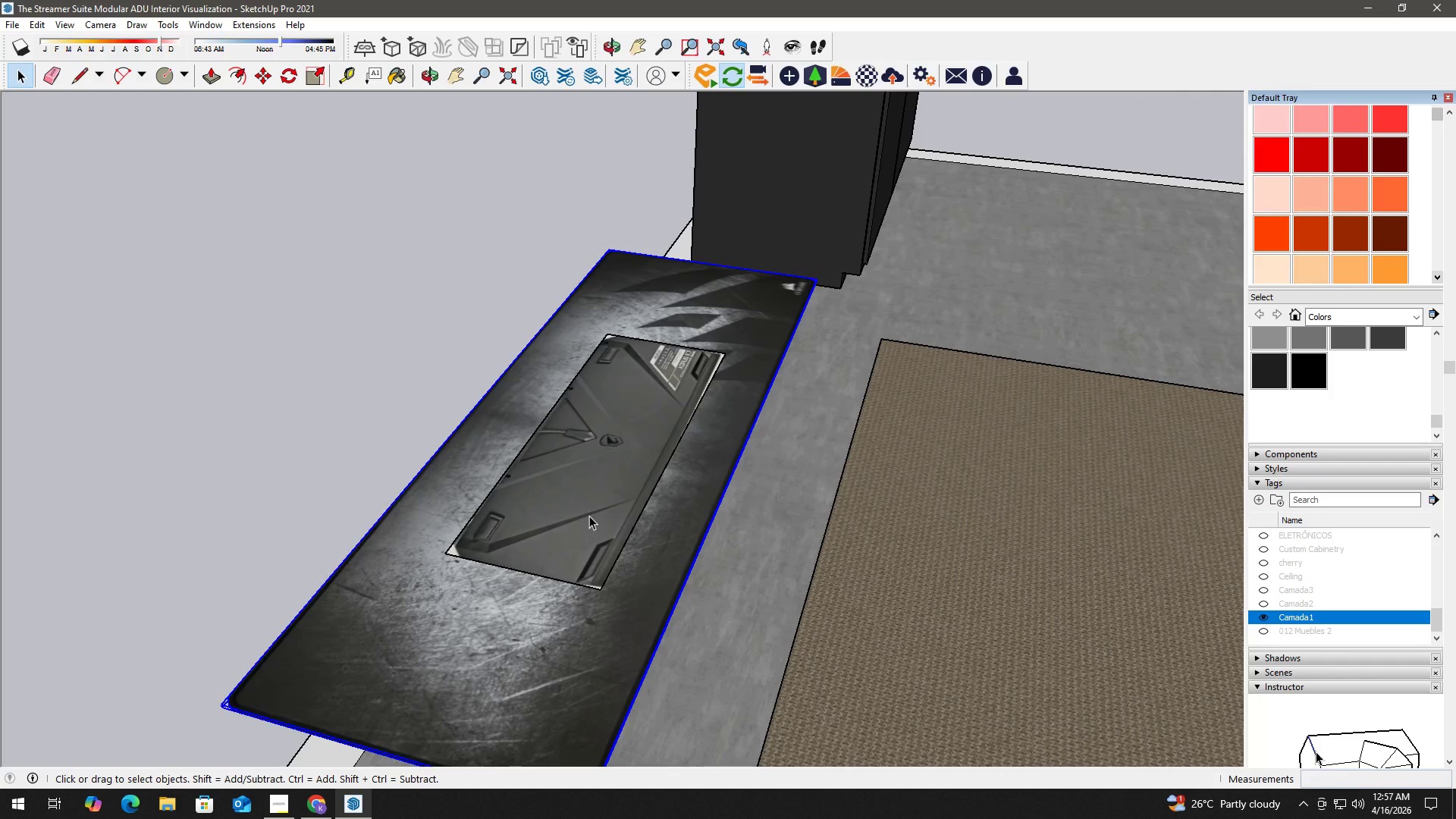 
left_click([589, 516])
 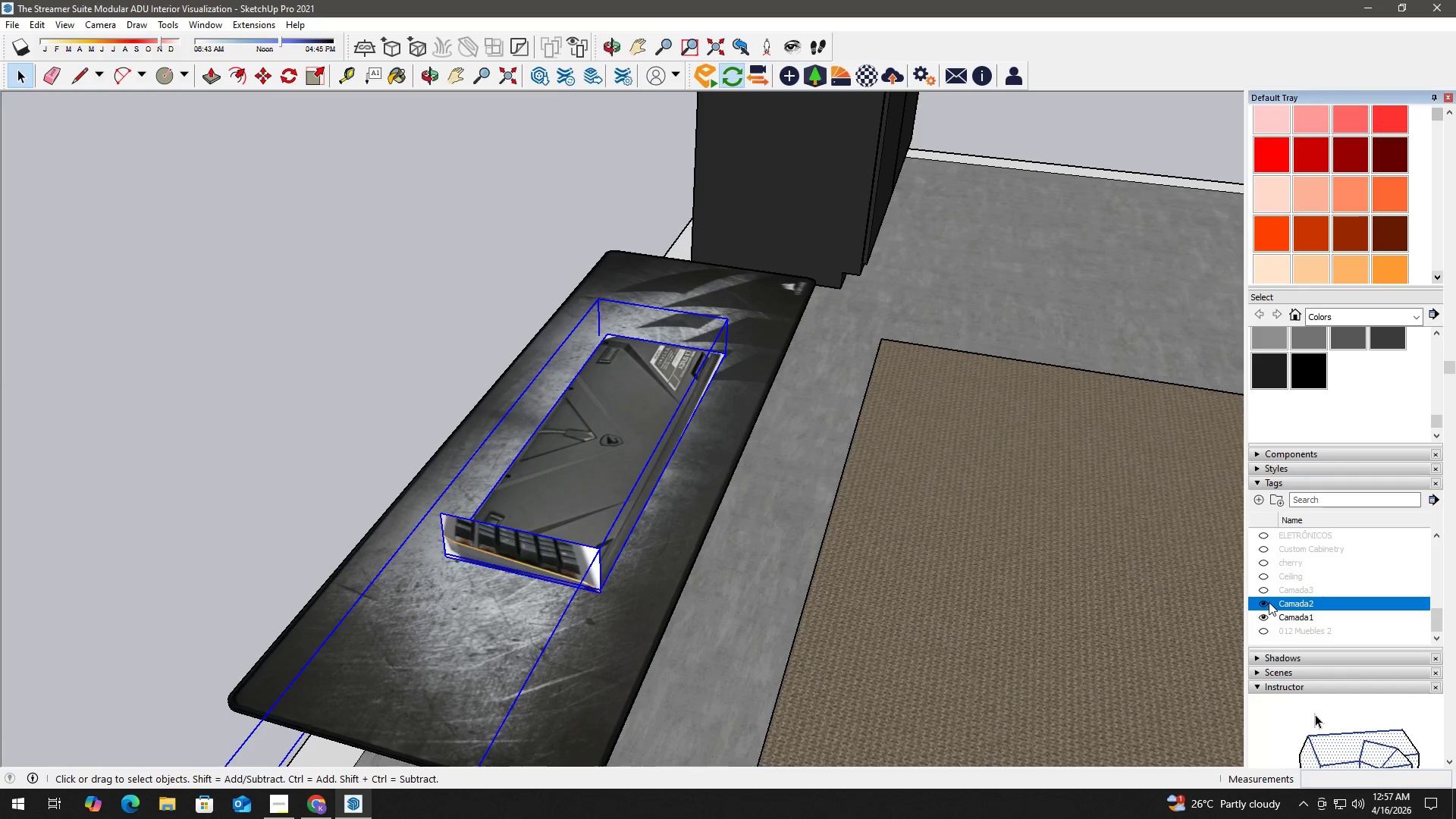 
left_click([1263, 590])
 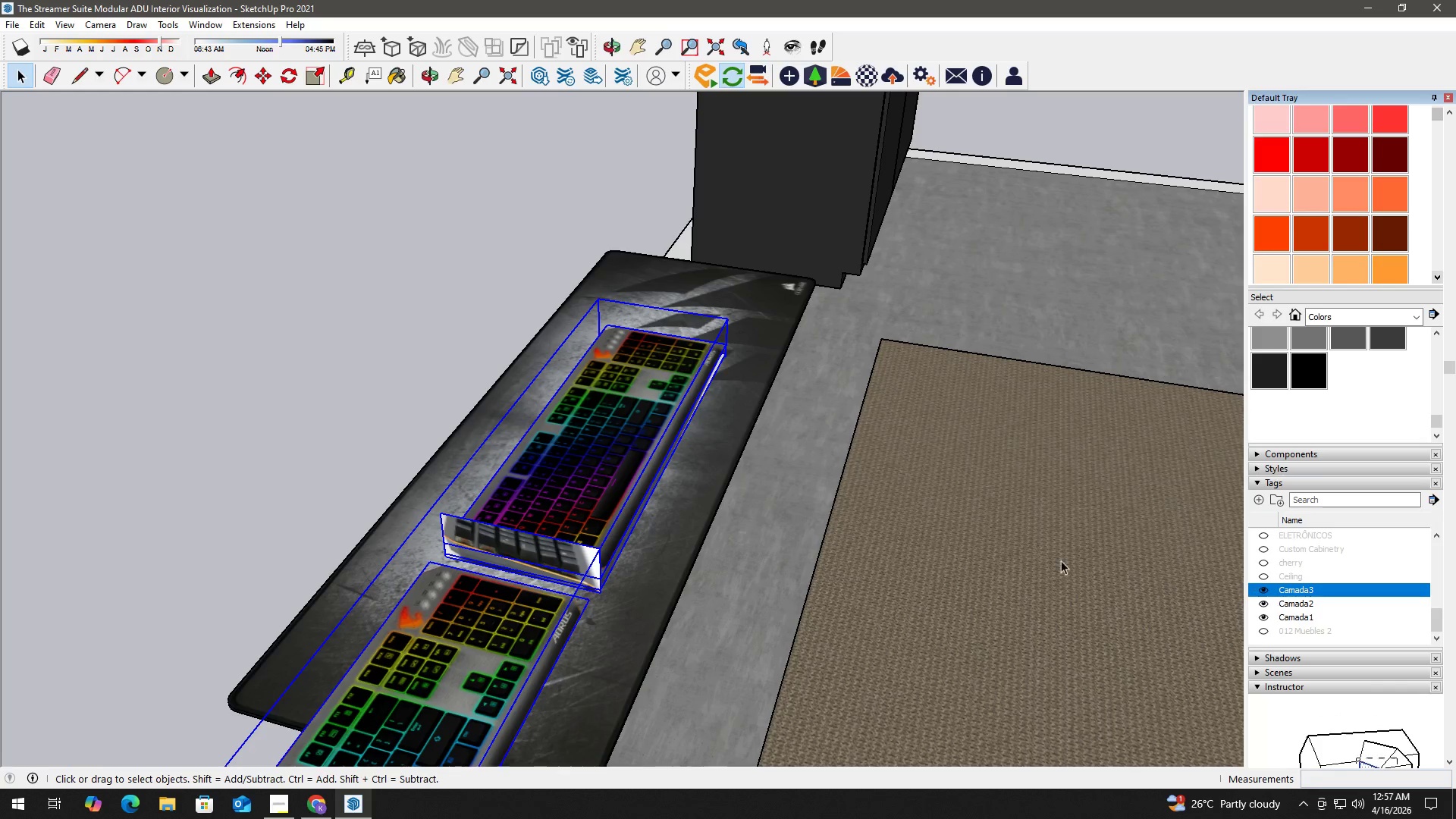 
key(H)
 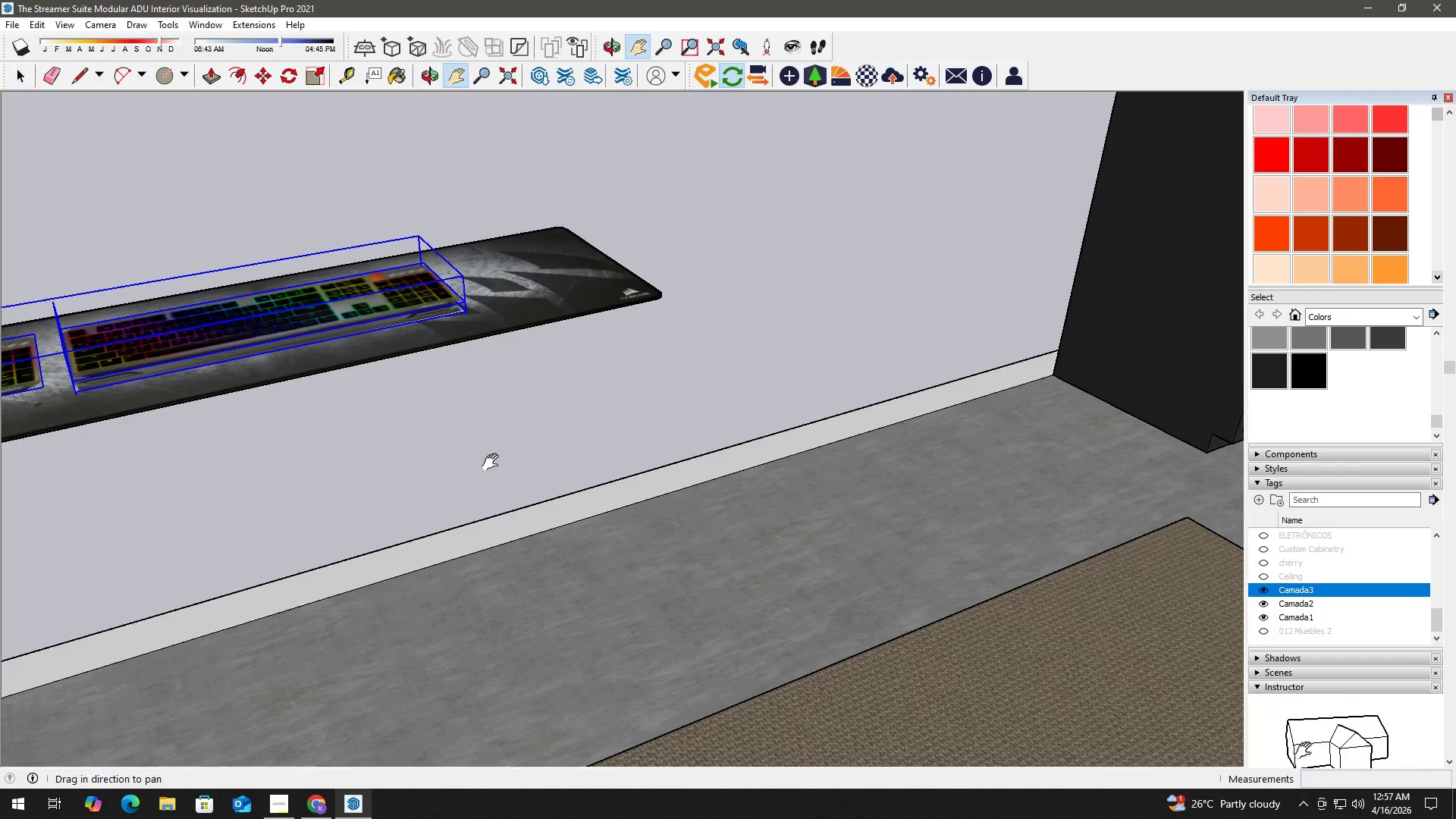 
left_click_drag(start_coordinate=[463, 460], to_coordinate=[877, 504])
 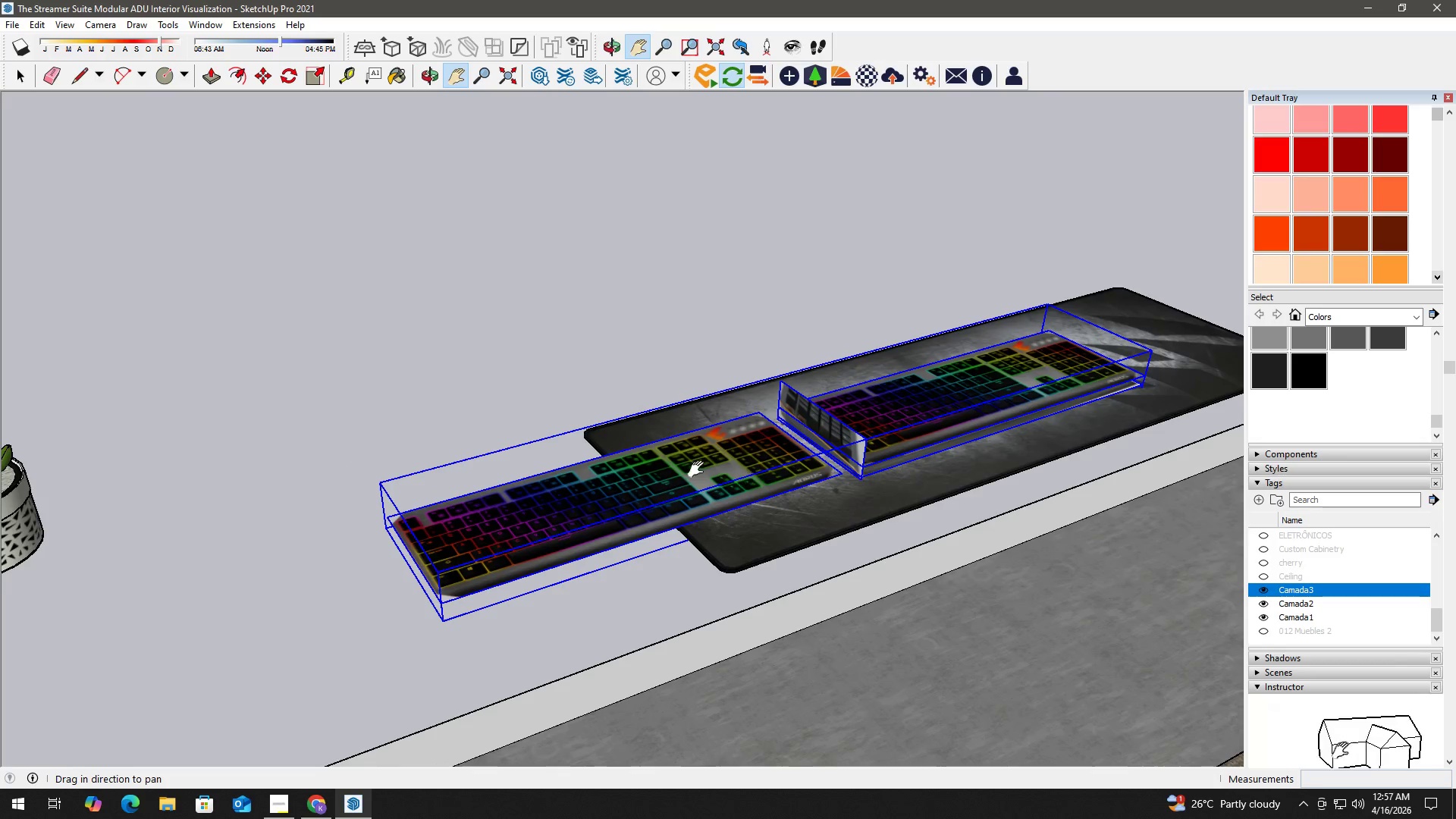 
key(Space)
 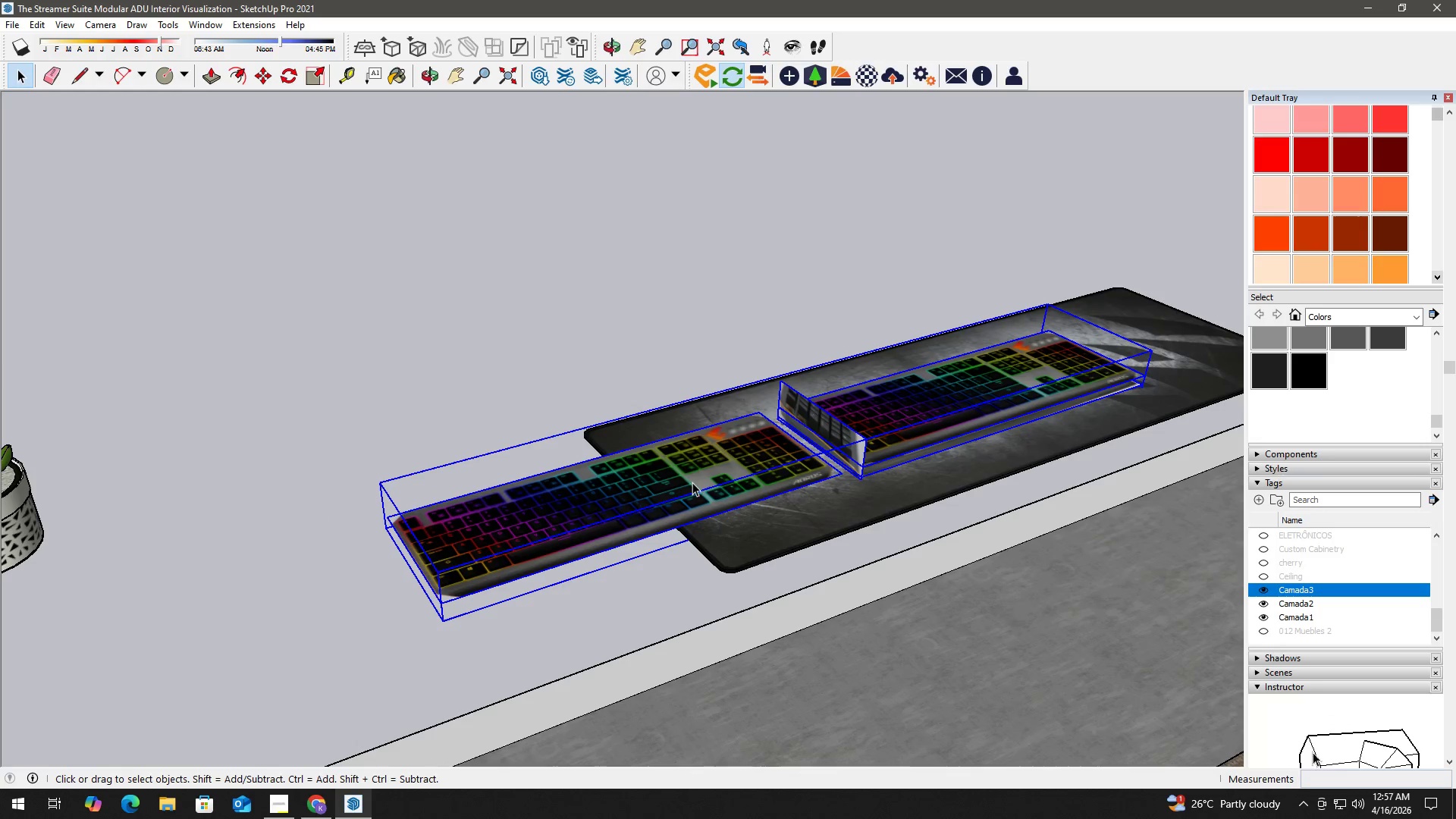 
double_click([692, 482])
 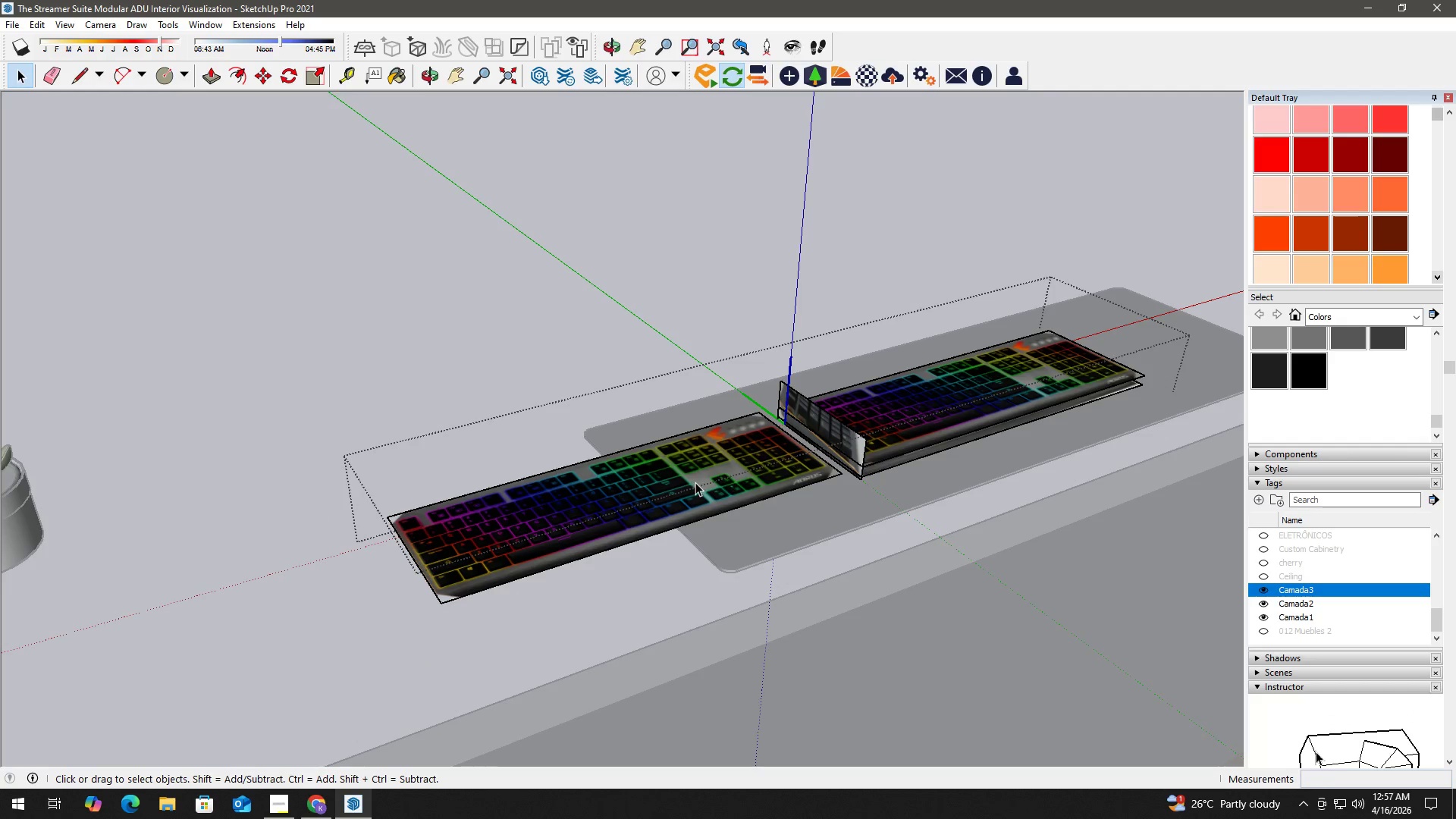 
triple_click([701, 481])
 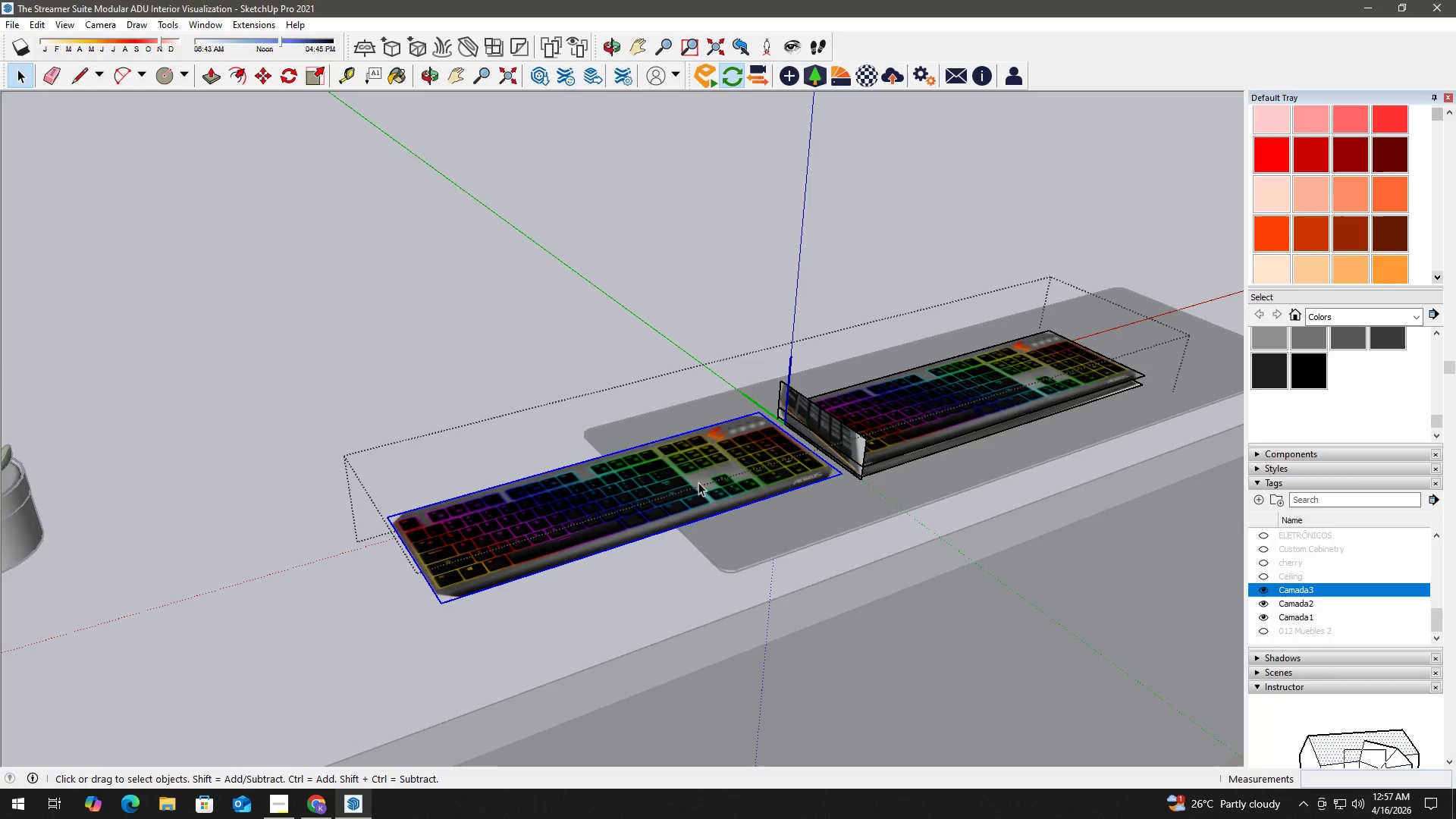 
double_click([698, 482])
 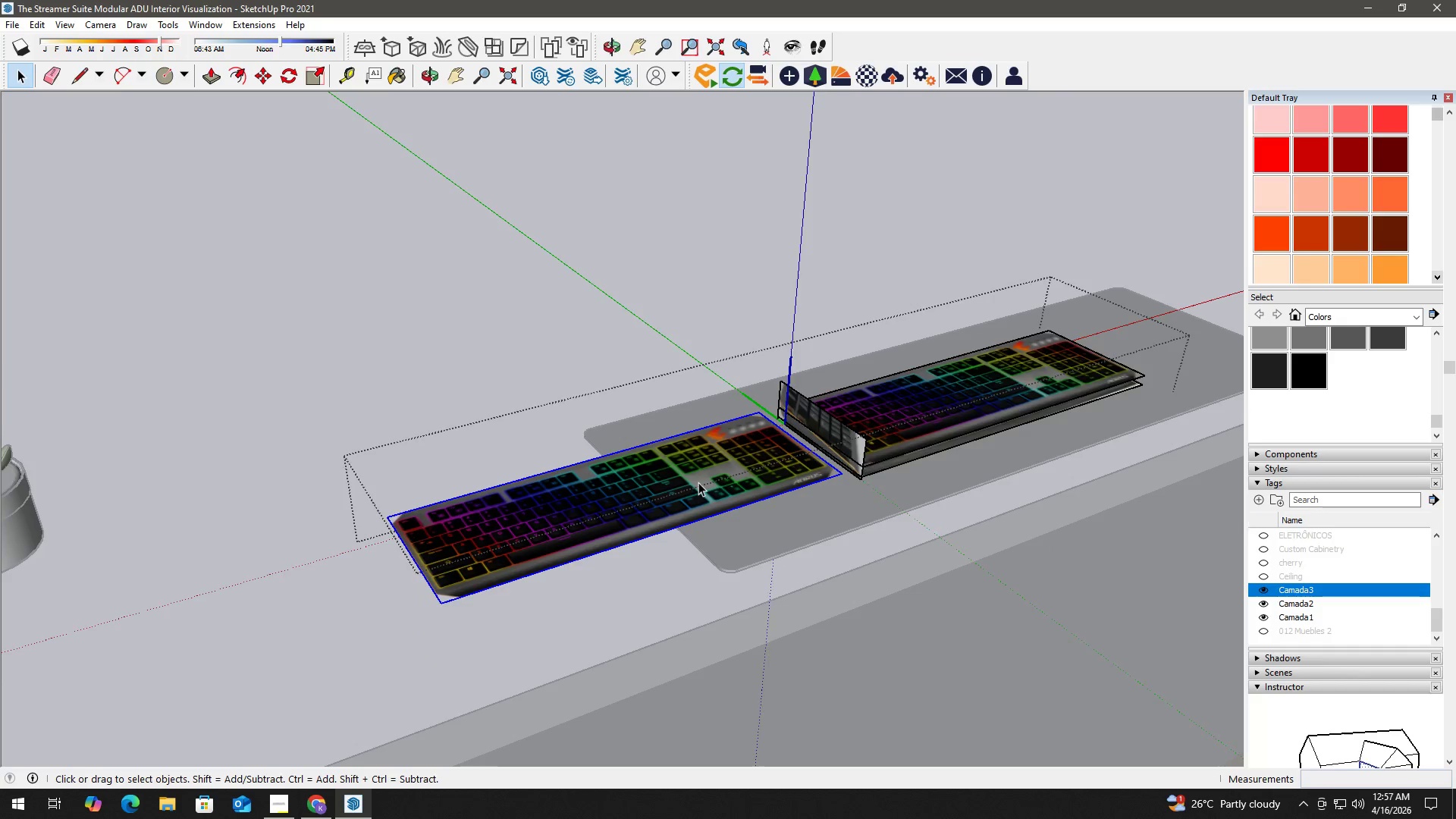 
triple_click([698, 482])
 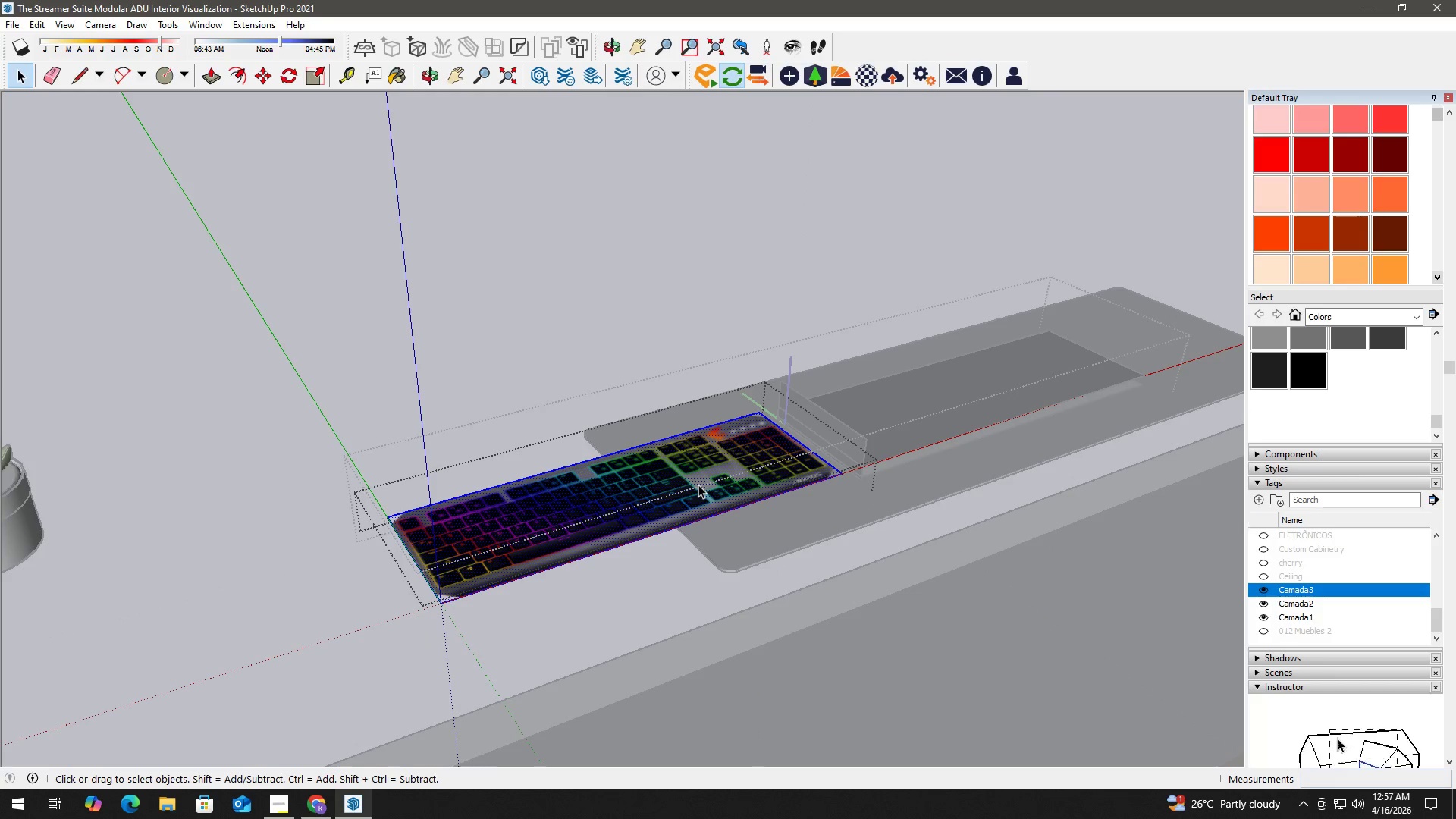 
key(Escape)
 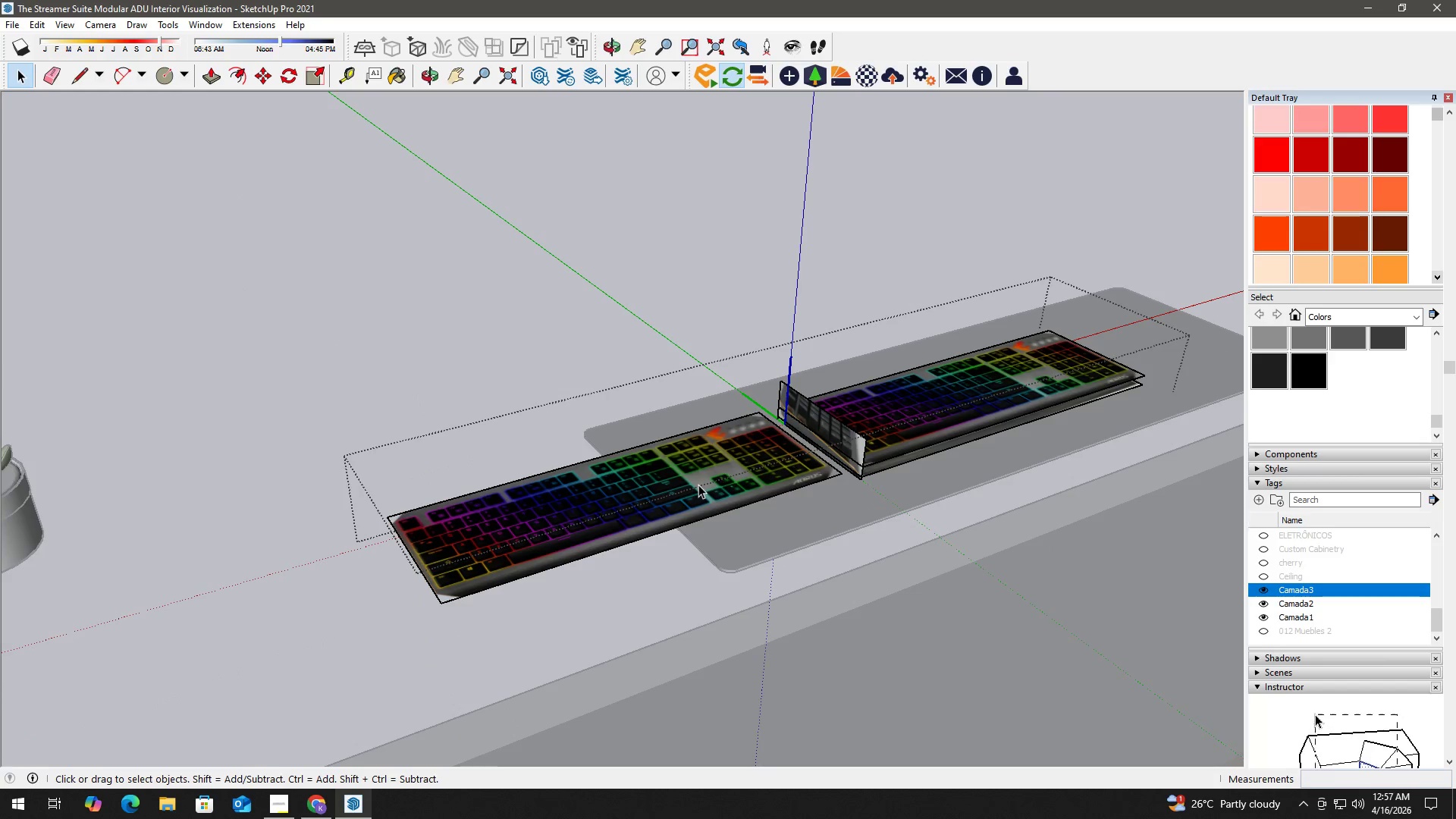 
left_click([698, 485])
 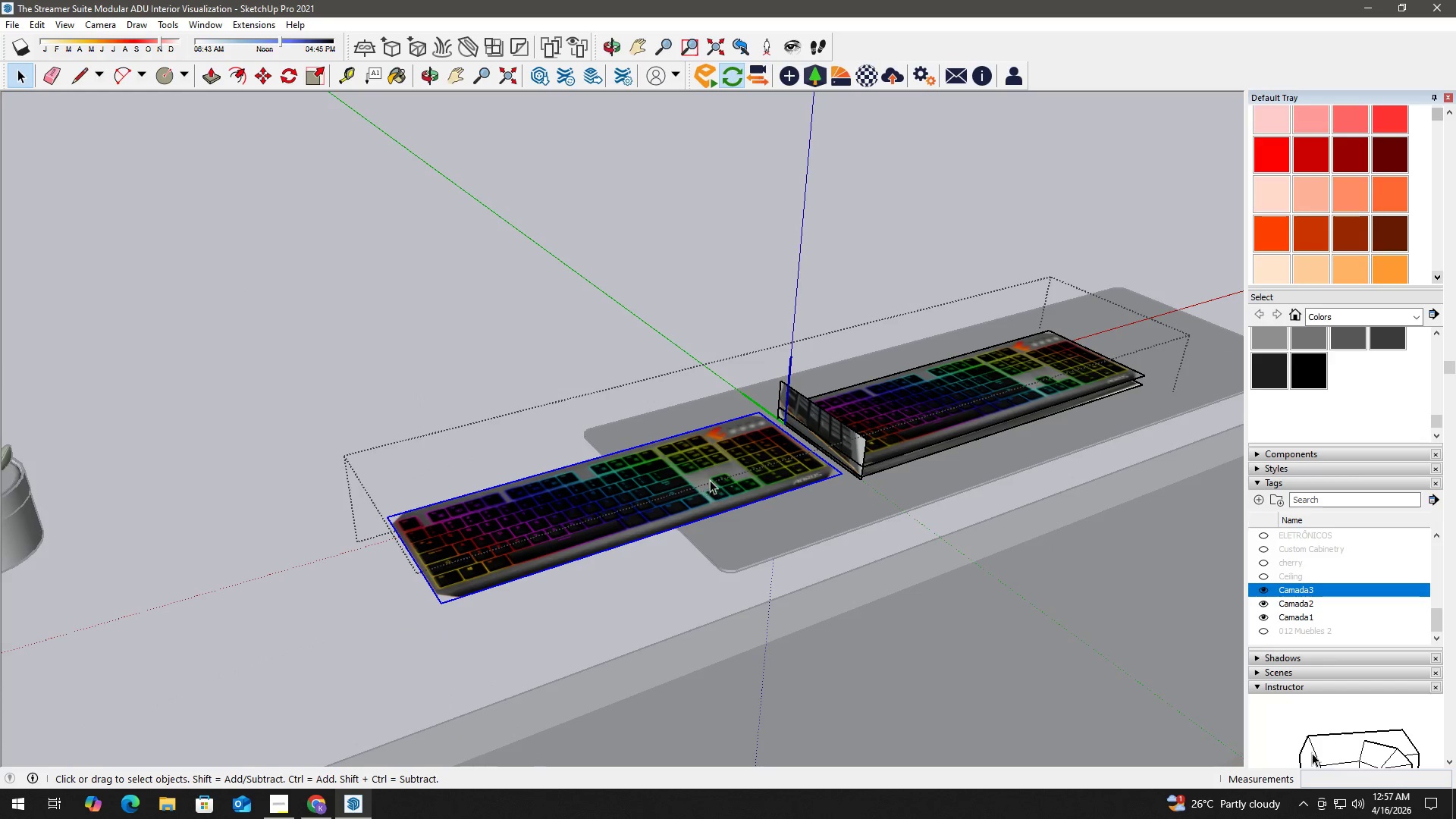 
key(Delete)
 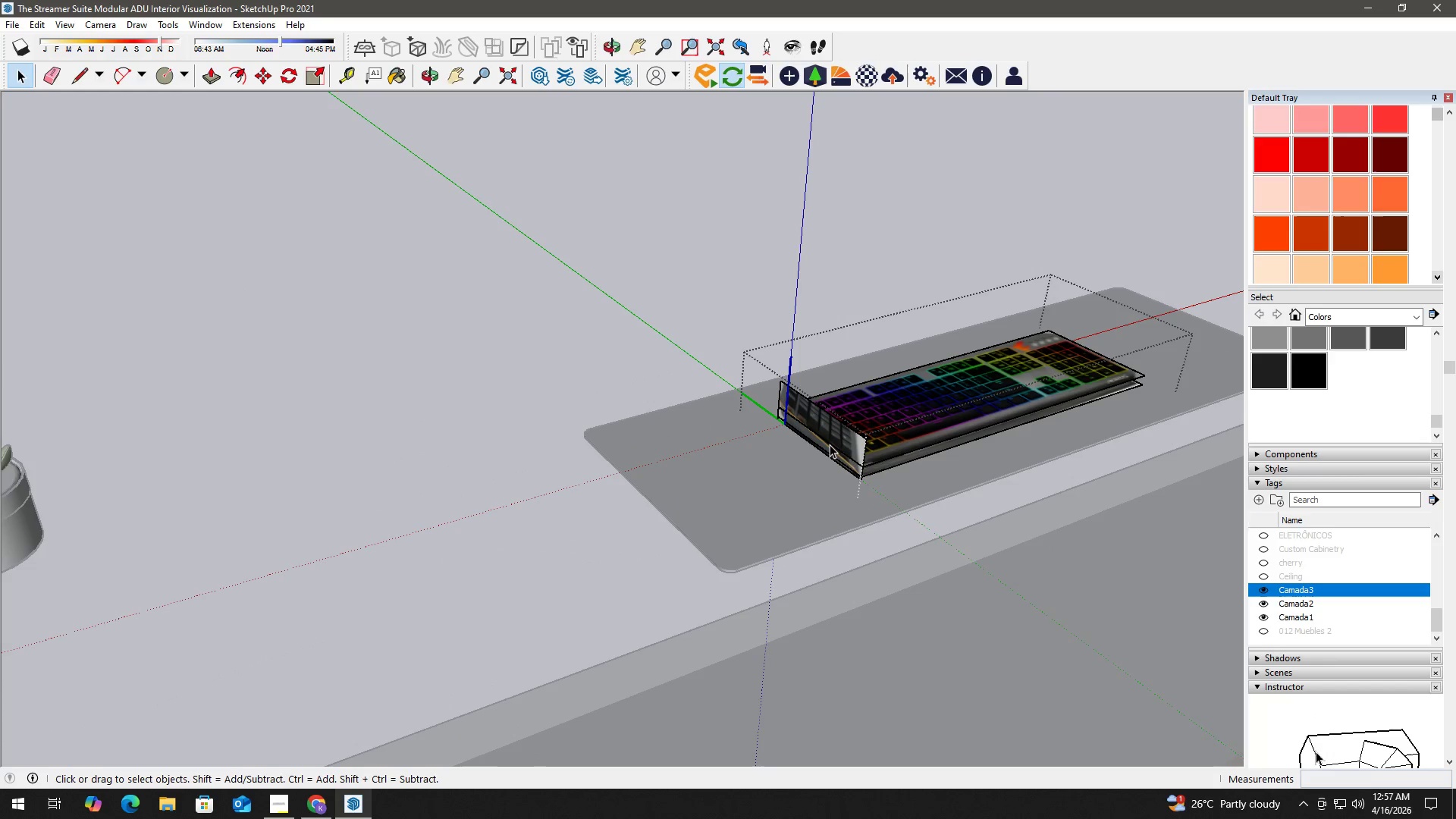 
left_click([830, 443])
 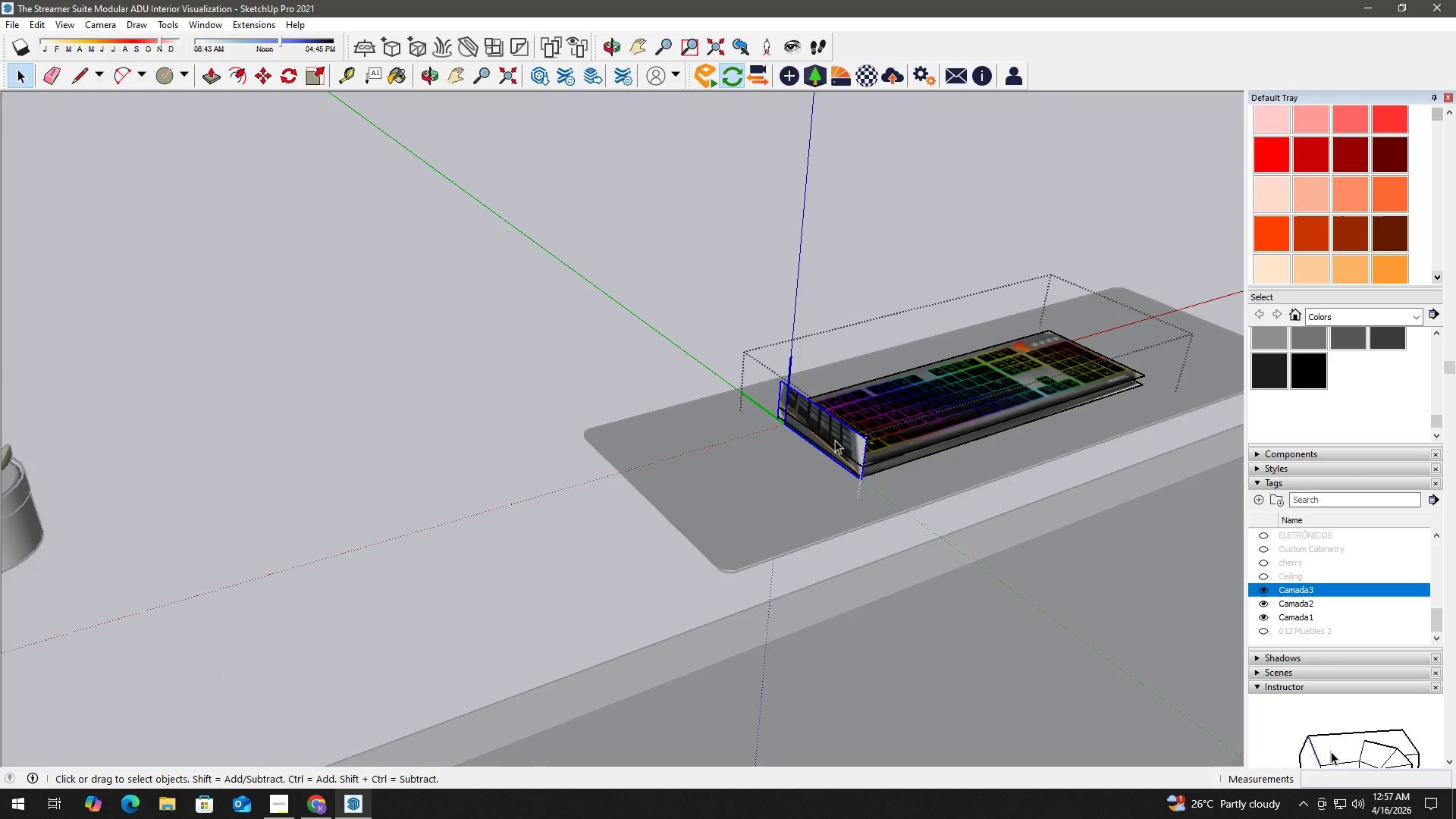 
key(Delete)
 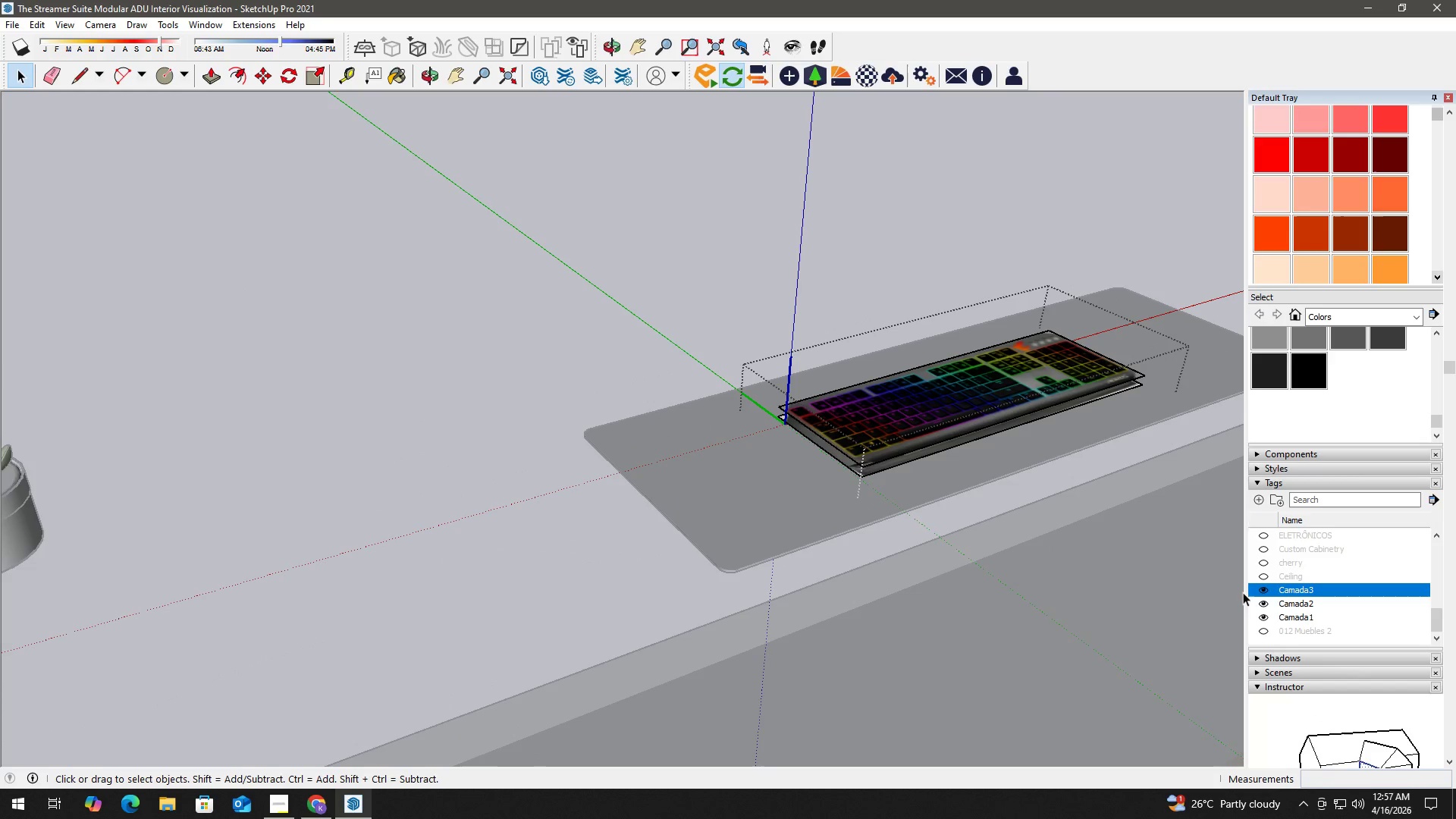 
key(Control+ControlLeft)
 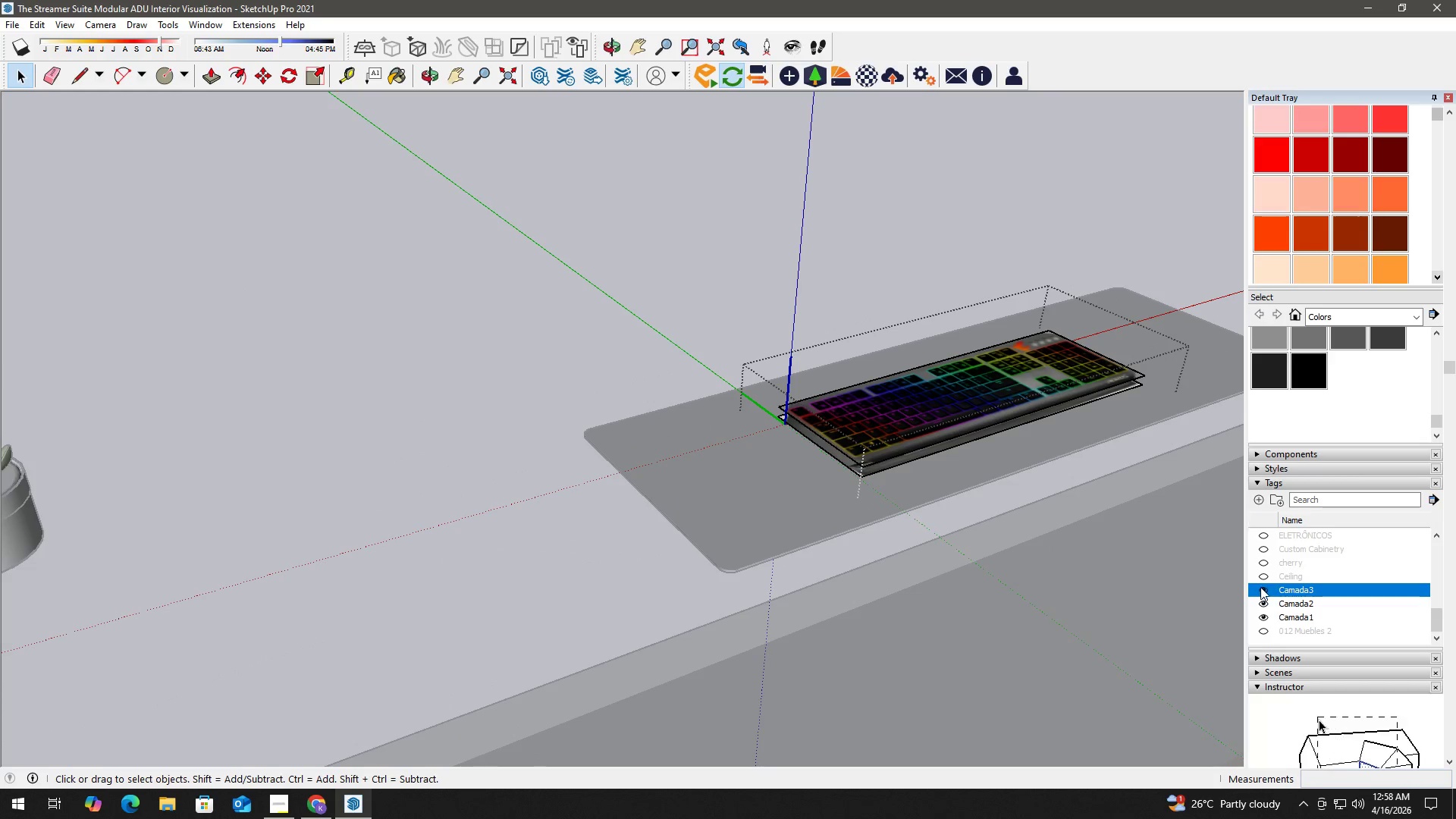 
key(Control+Z)
 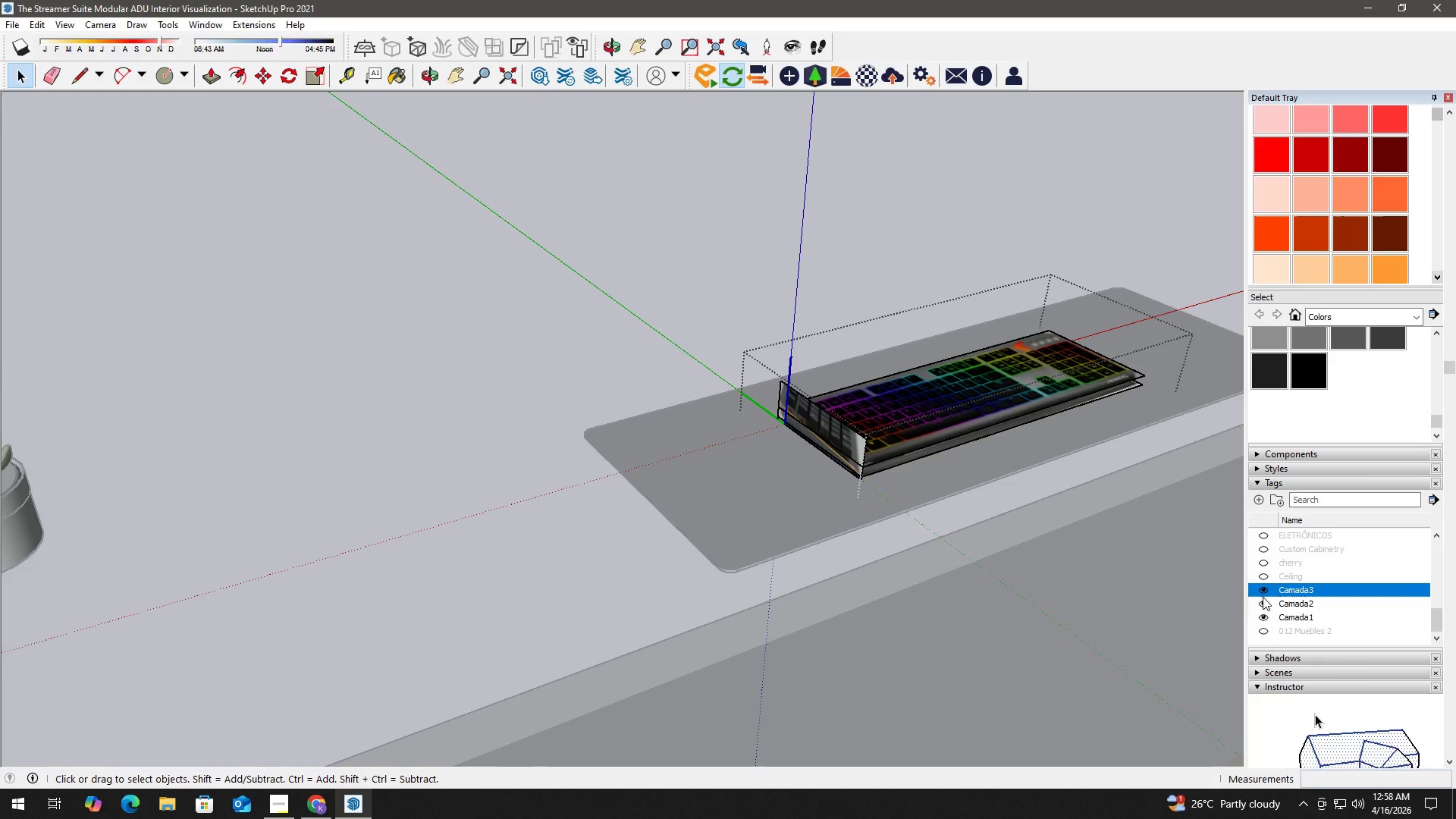 
key(Control+Z)
 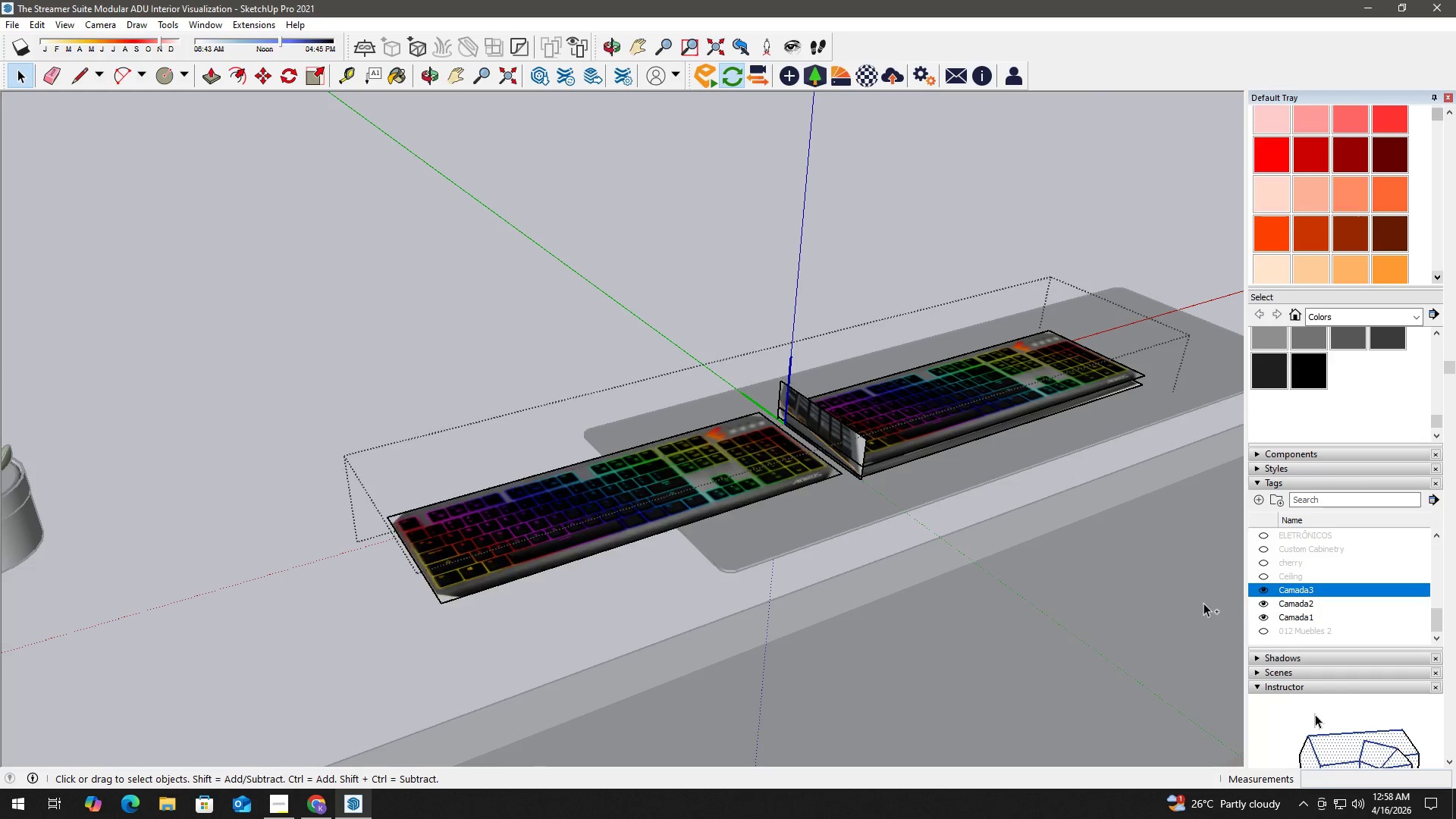 
key(Control+Z)
 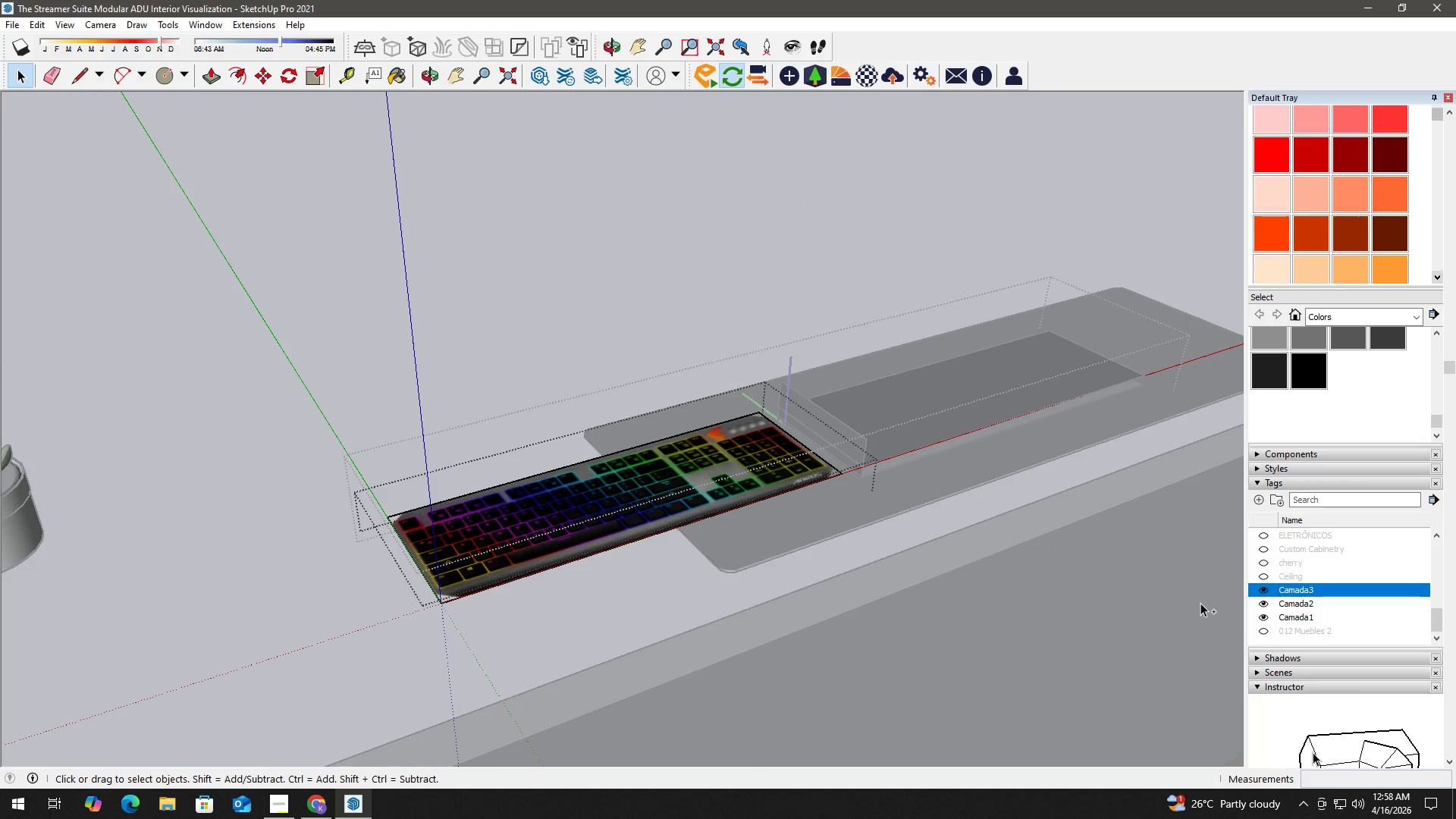 
key(Control+Z)
 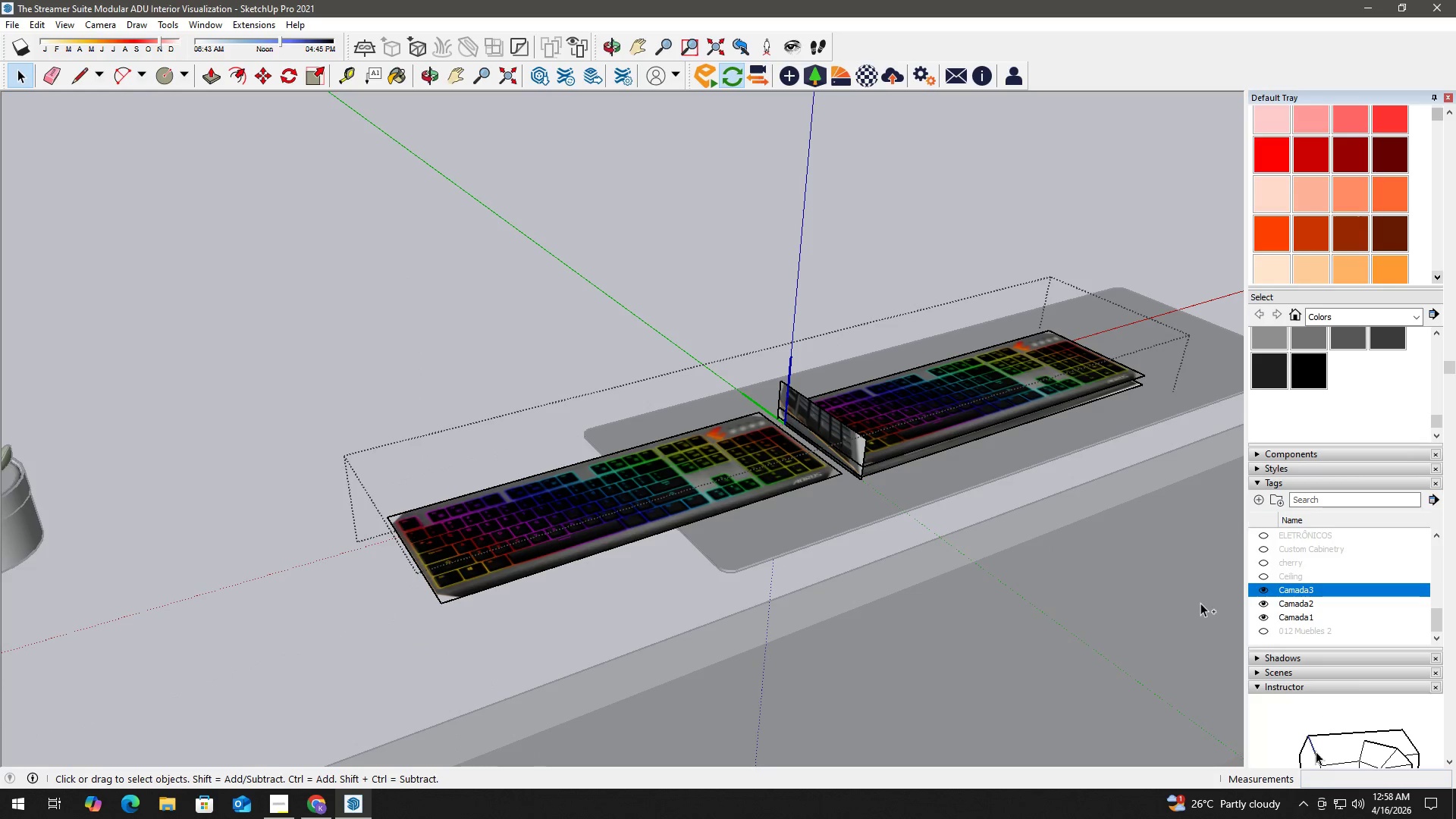 
key(Control+Z)
 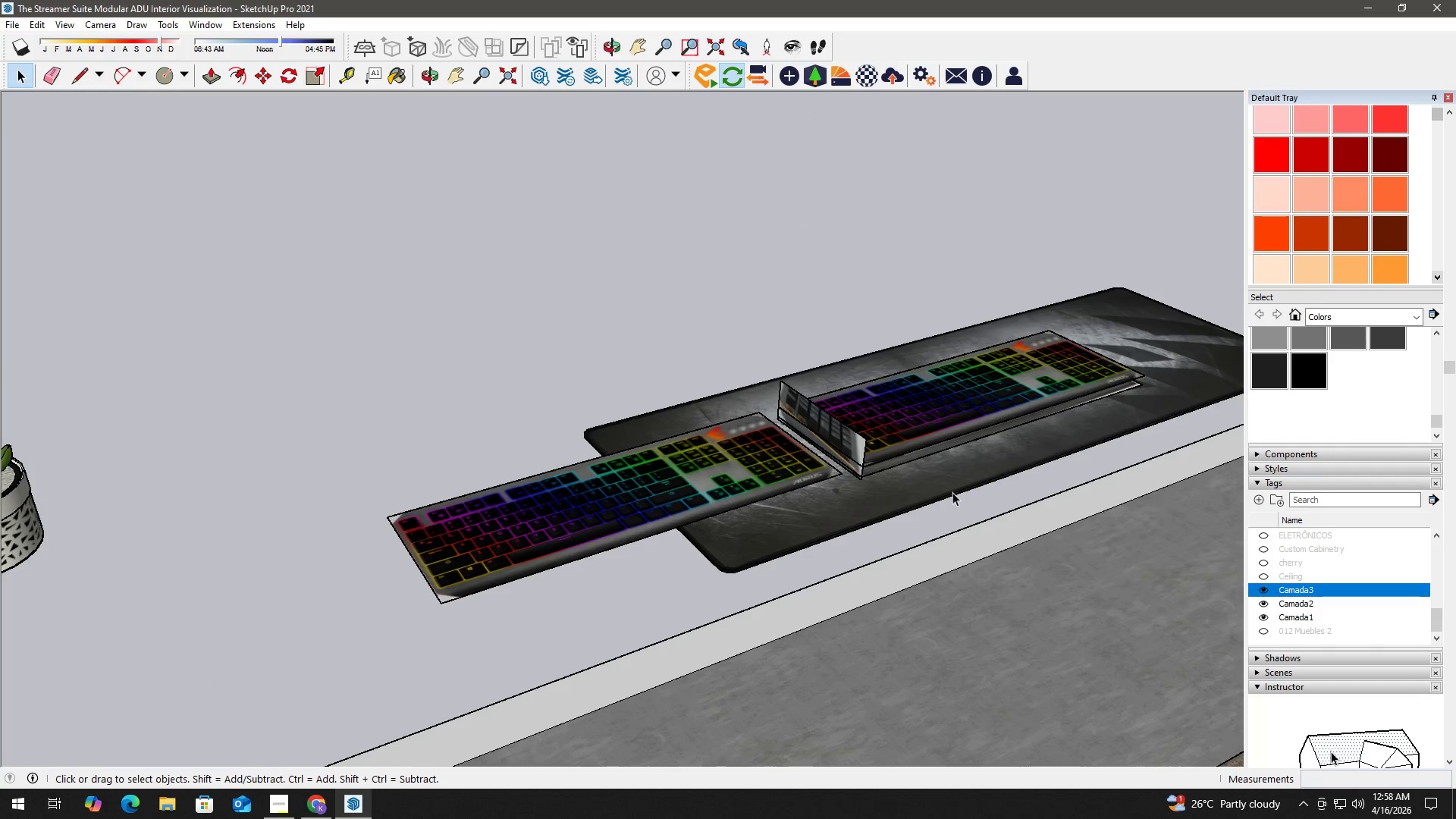 
key(Escape)
 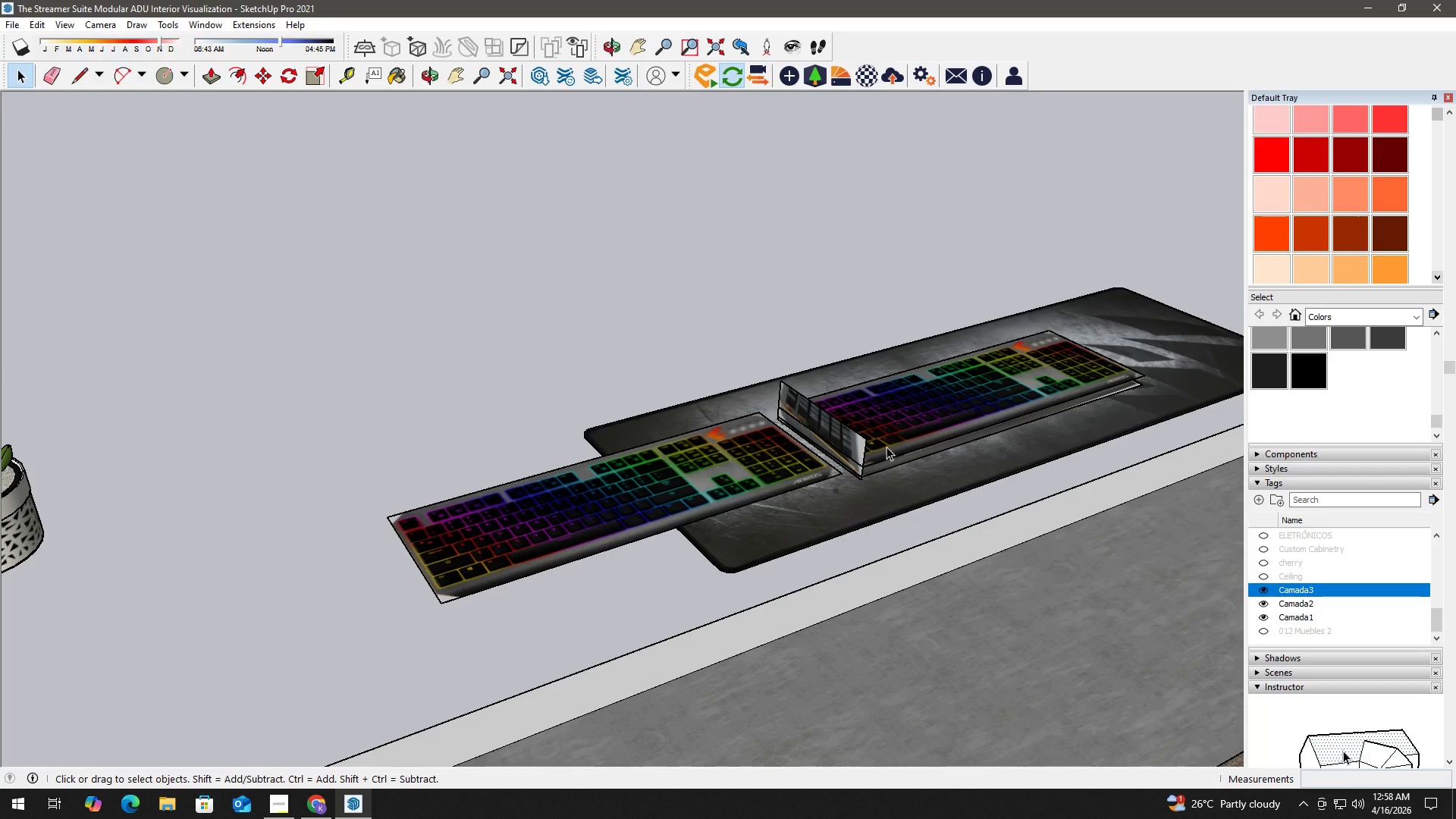 
left_click([923, 447])
 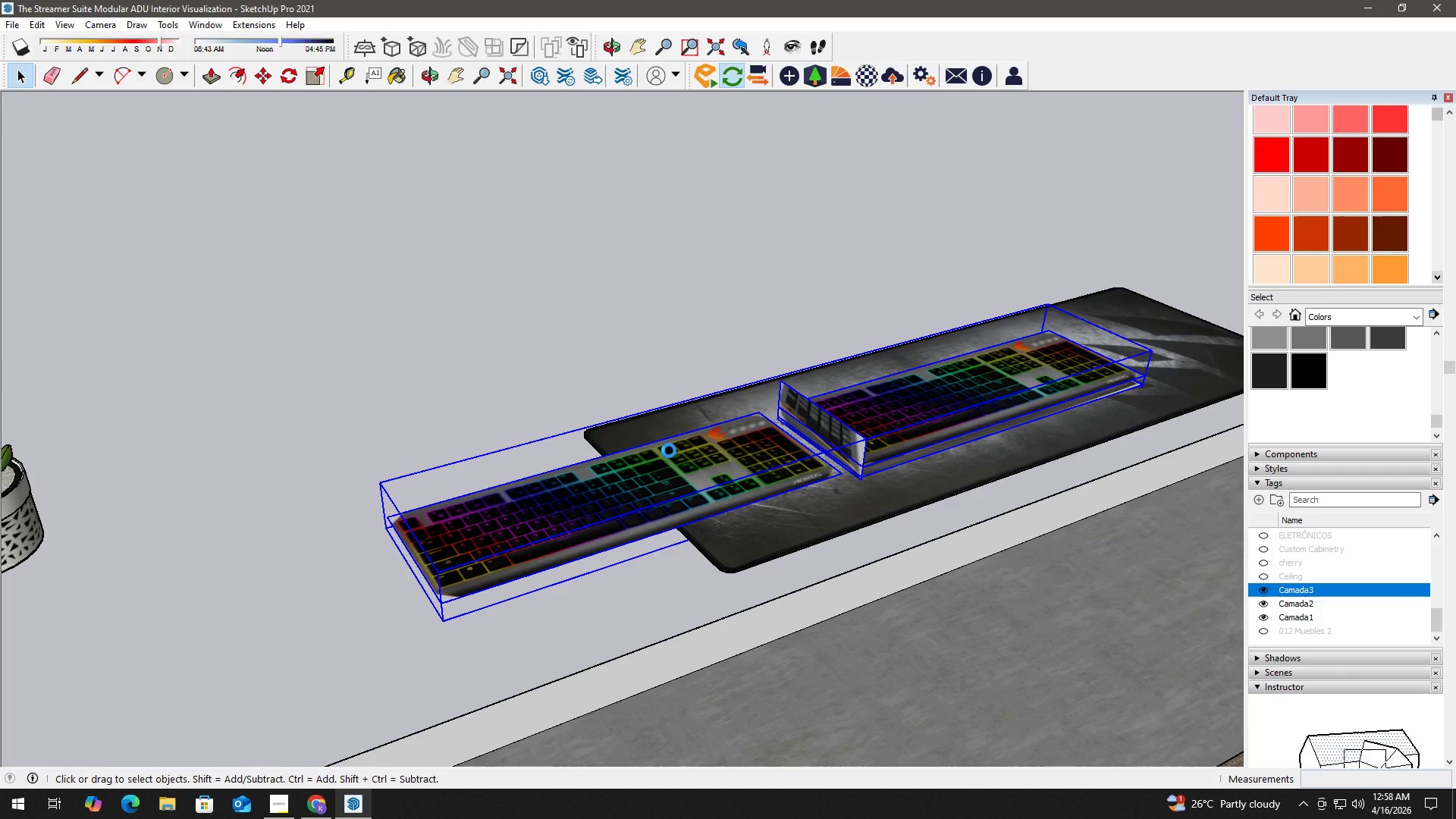 
scroll: coordinate [946, 445], scroll_direction: up, amount: 5.0
 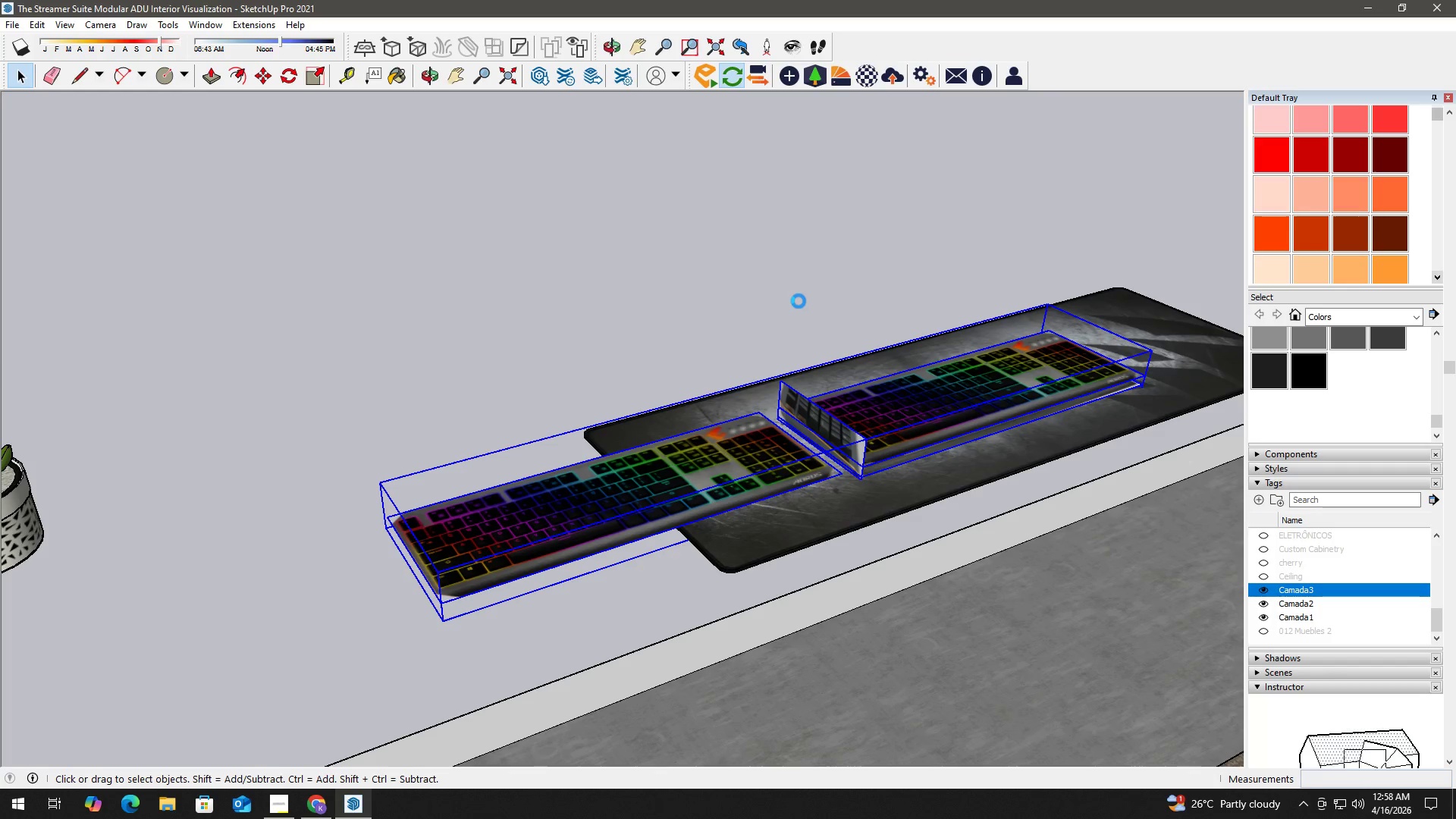 
key(Space)
 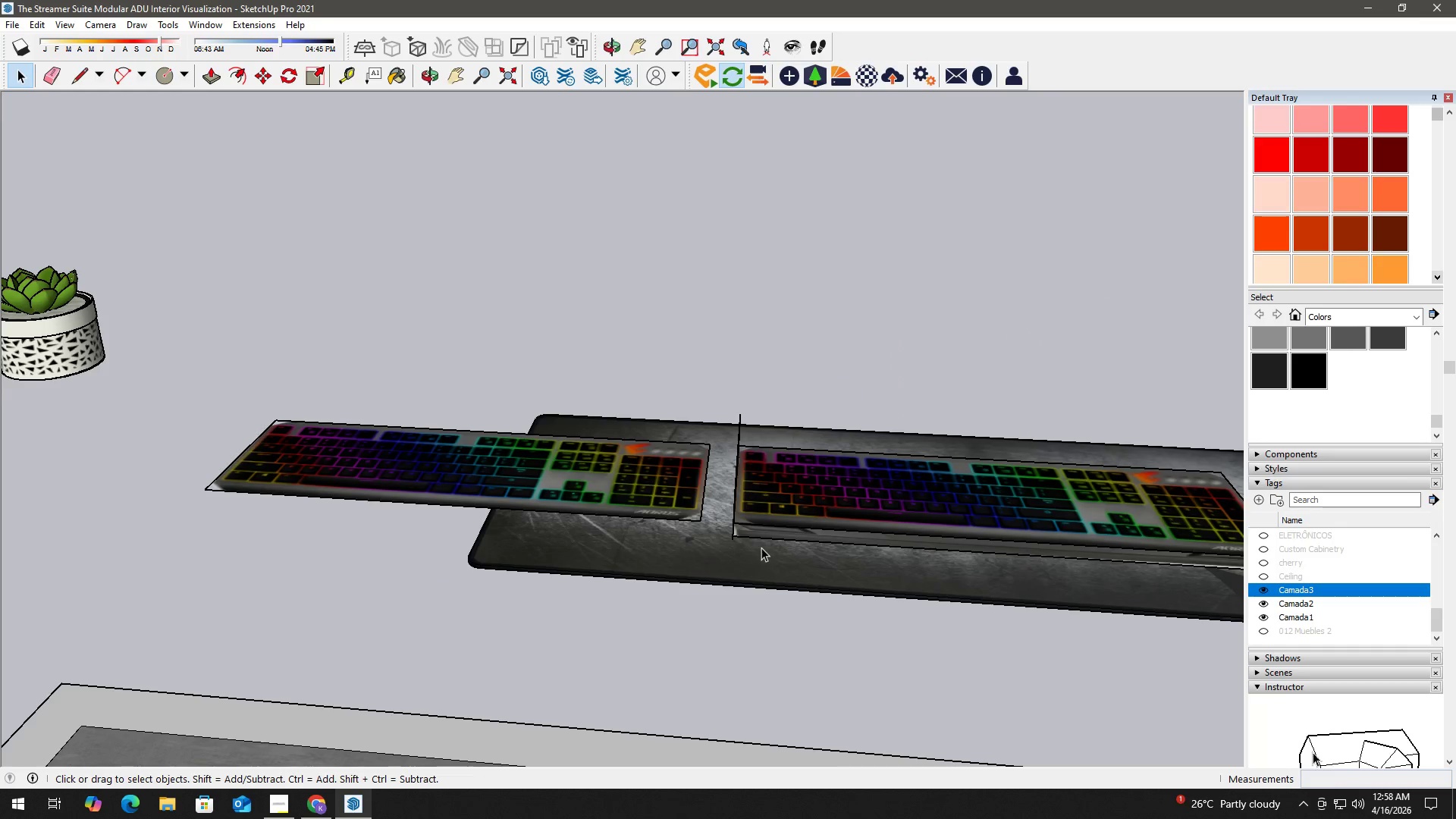 
wait(18.48)
 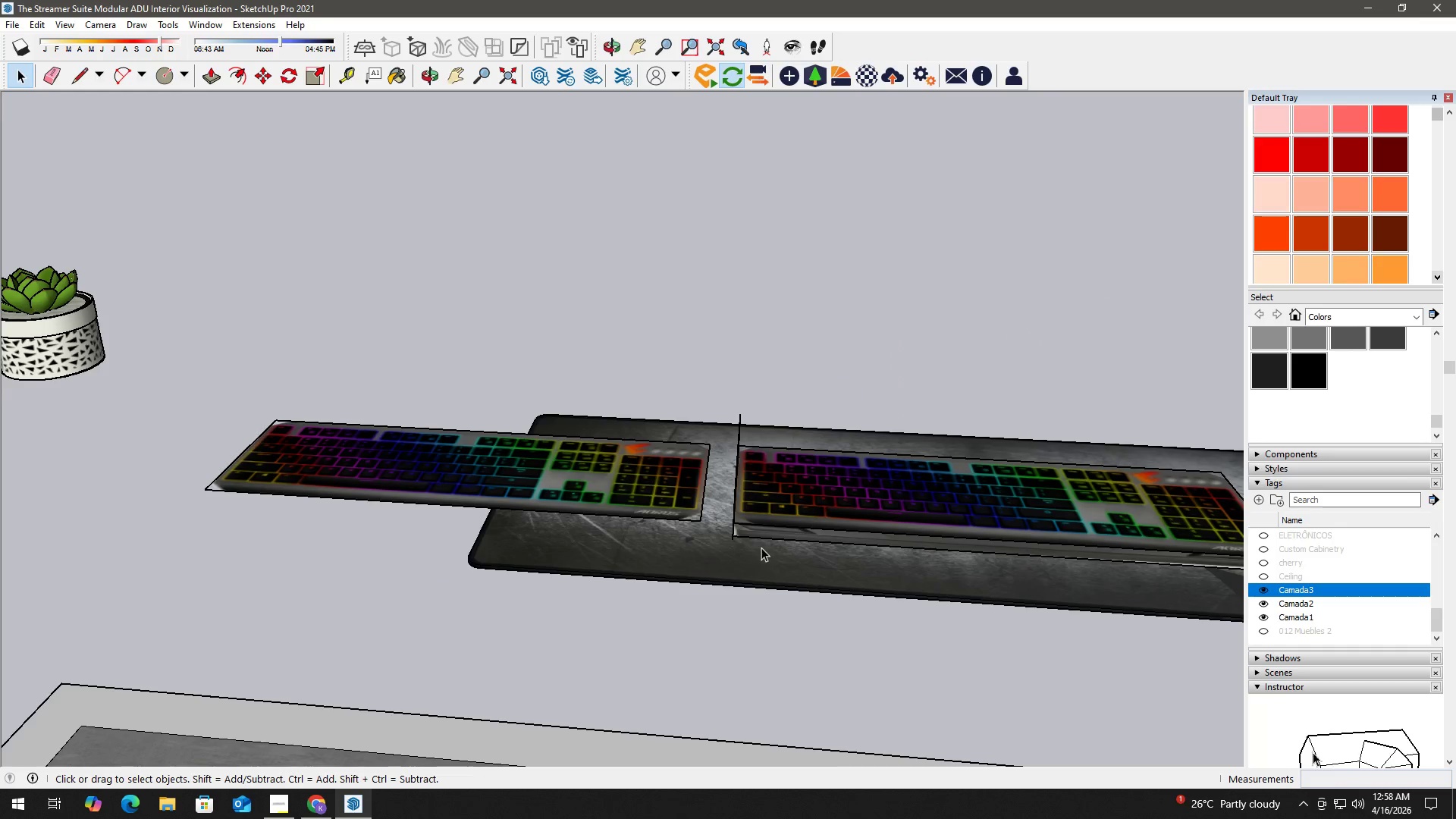 
key(Space)
 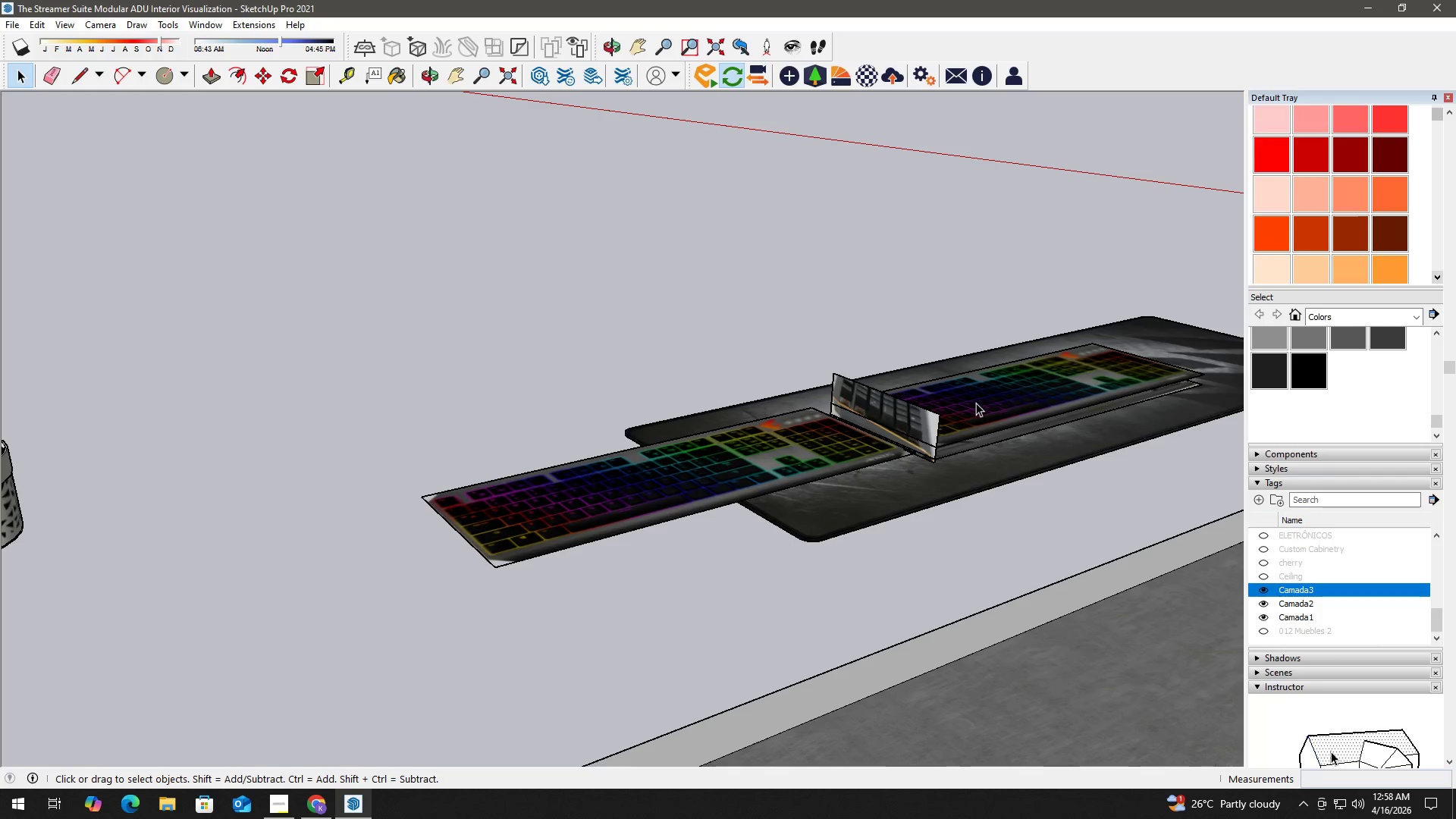 
left_click([976, 403])
 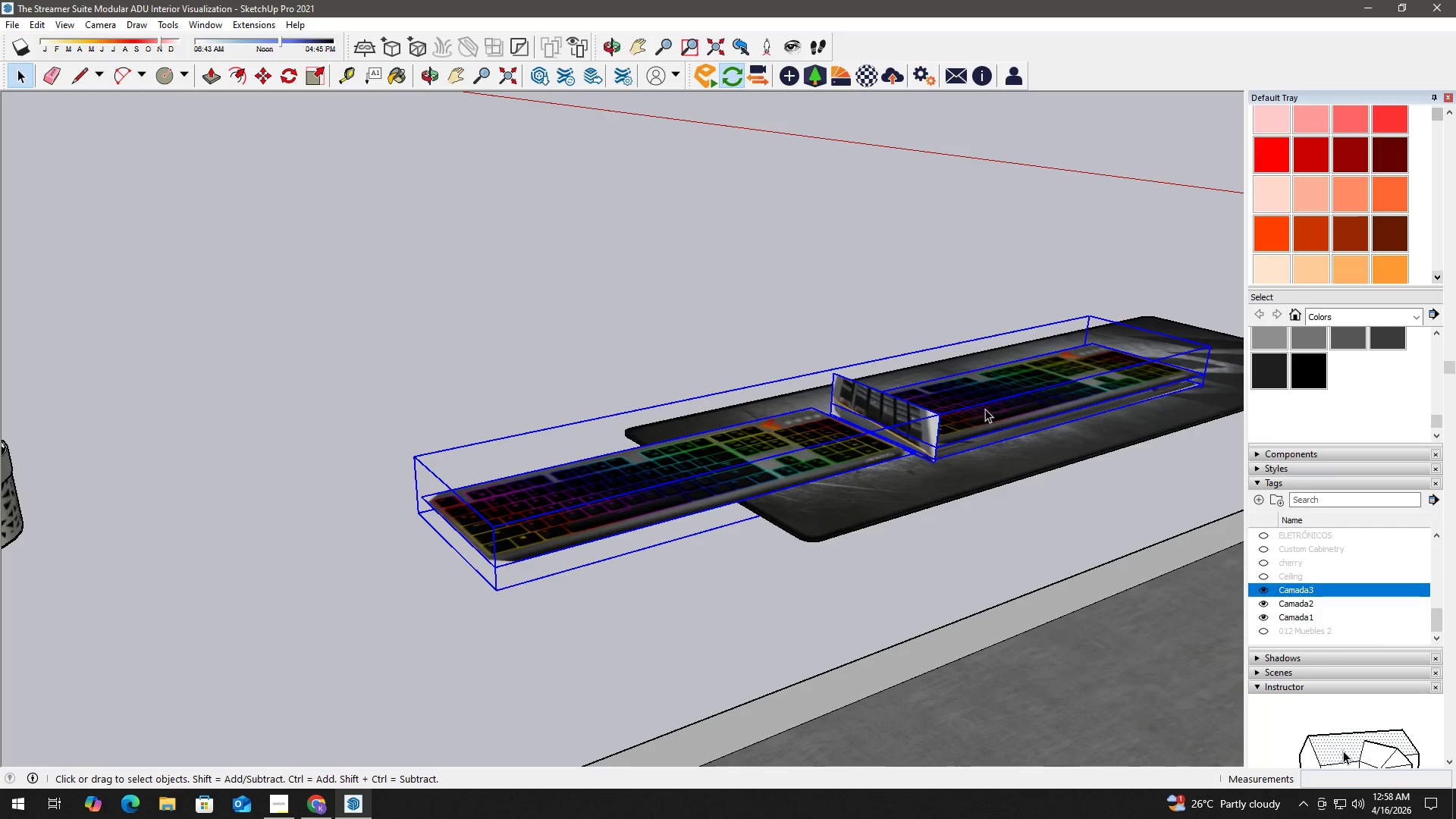 
key(Delete)
 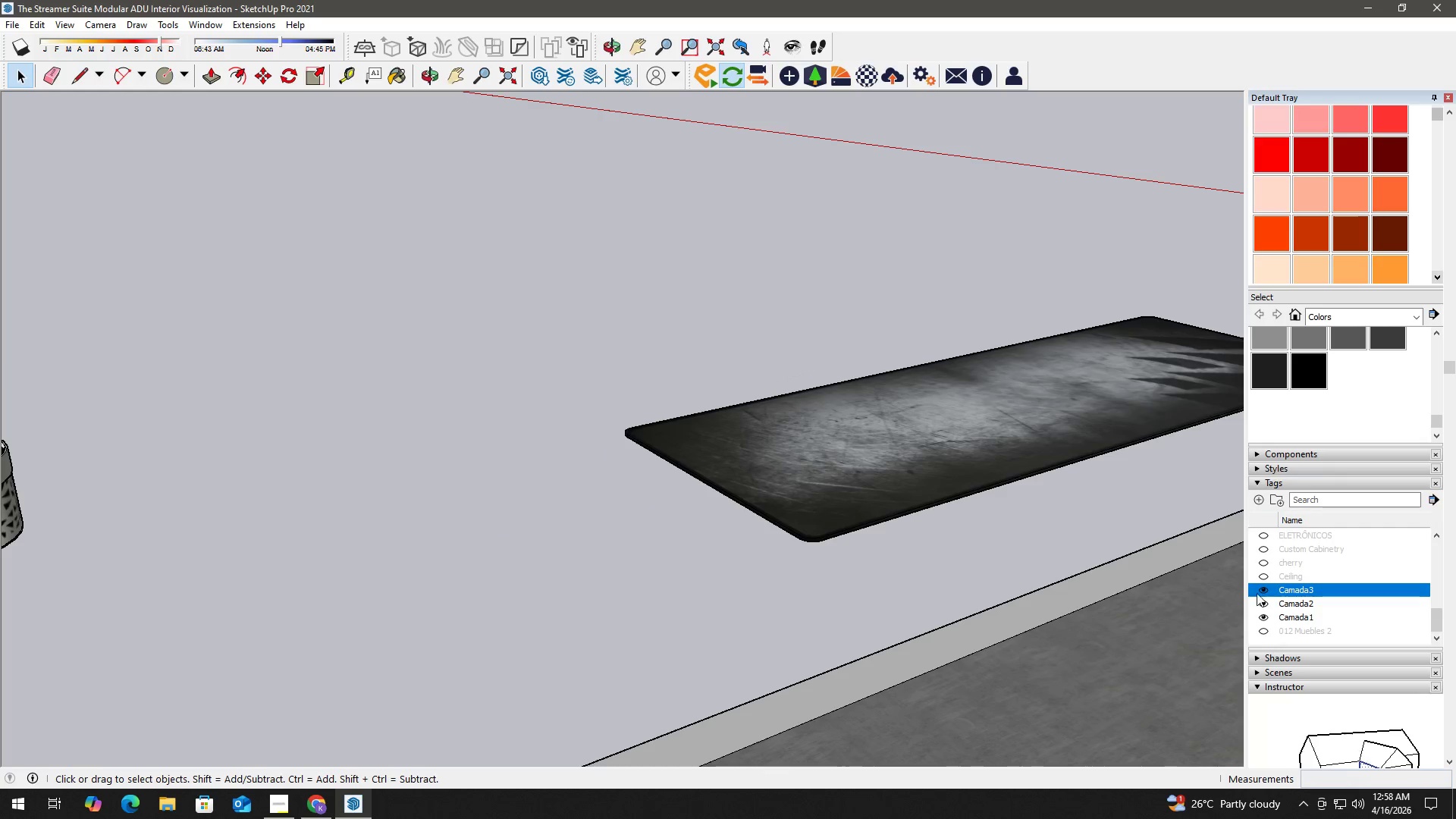 
hold_key(key=ShiftLeft, duration=0.5)
left_click([1301, 621])
 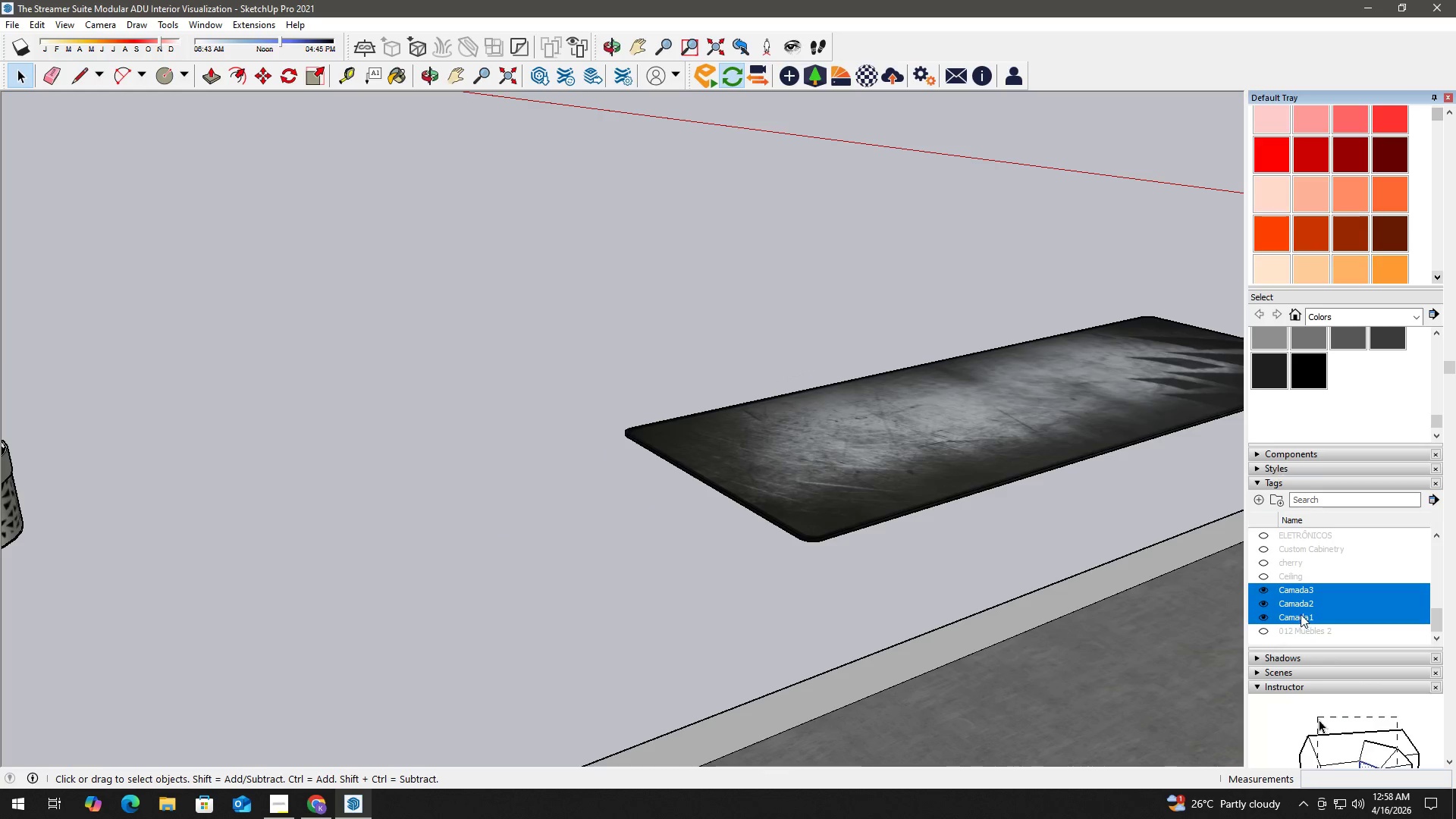 
right_click([1310, 596])
 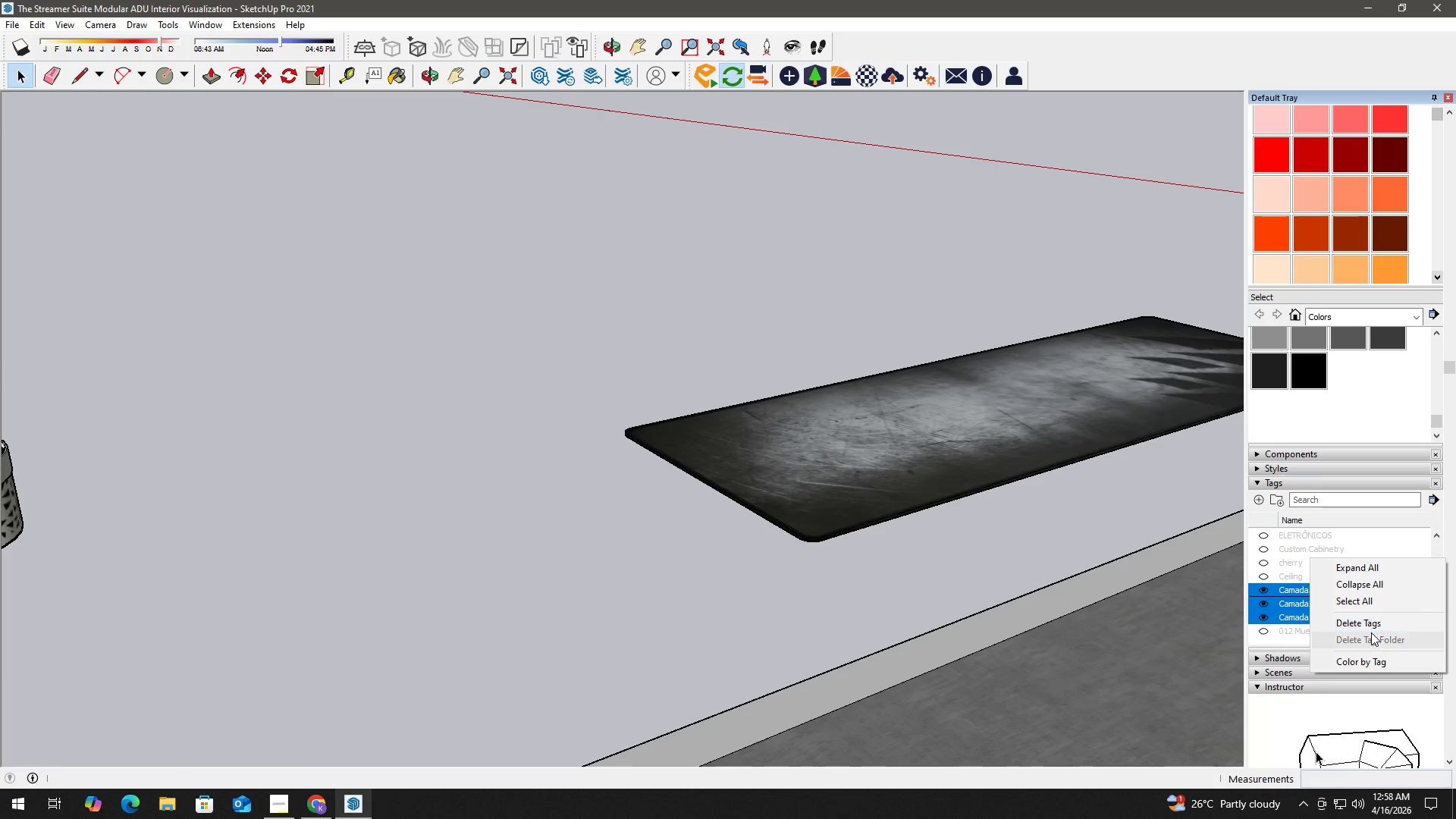 
left_click([1383, 620])
 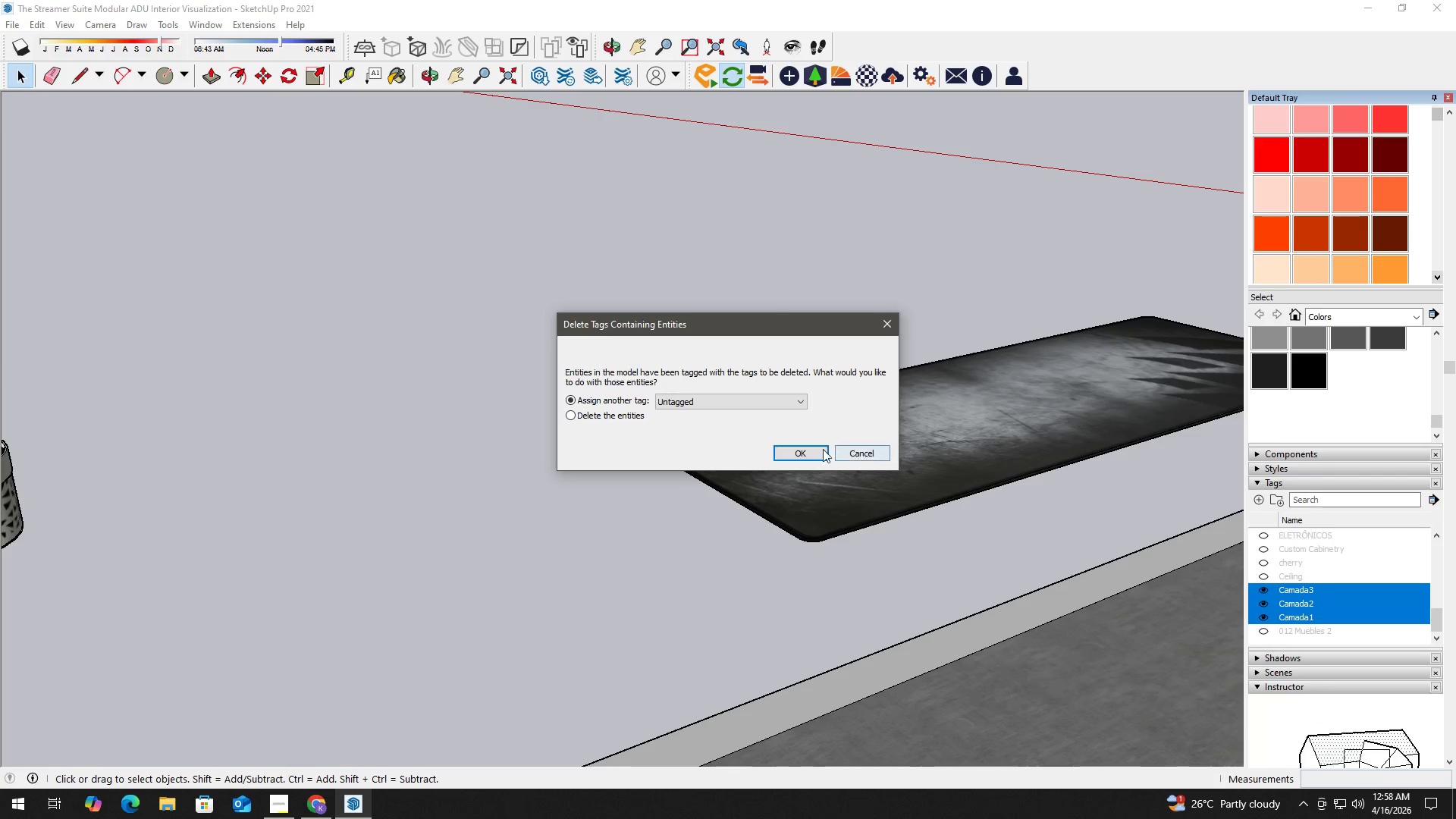 
left_click([790, 458])
 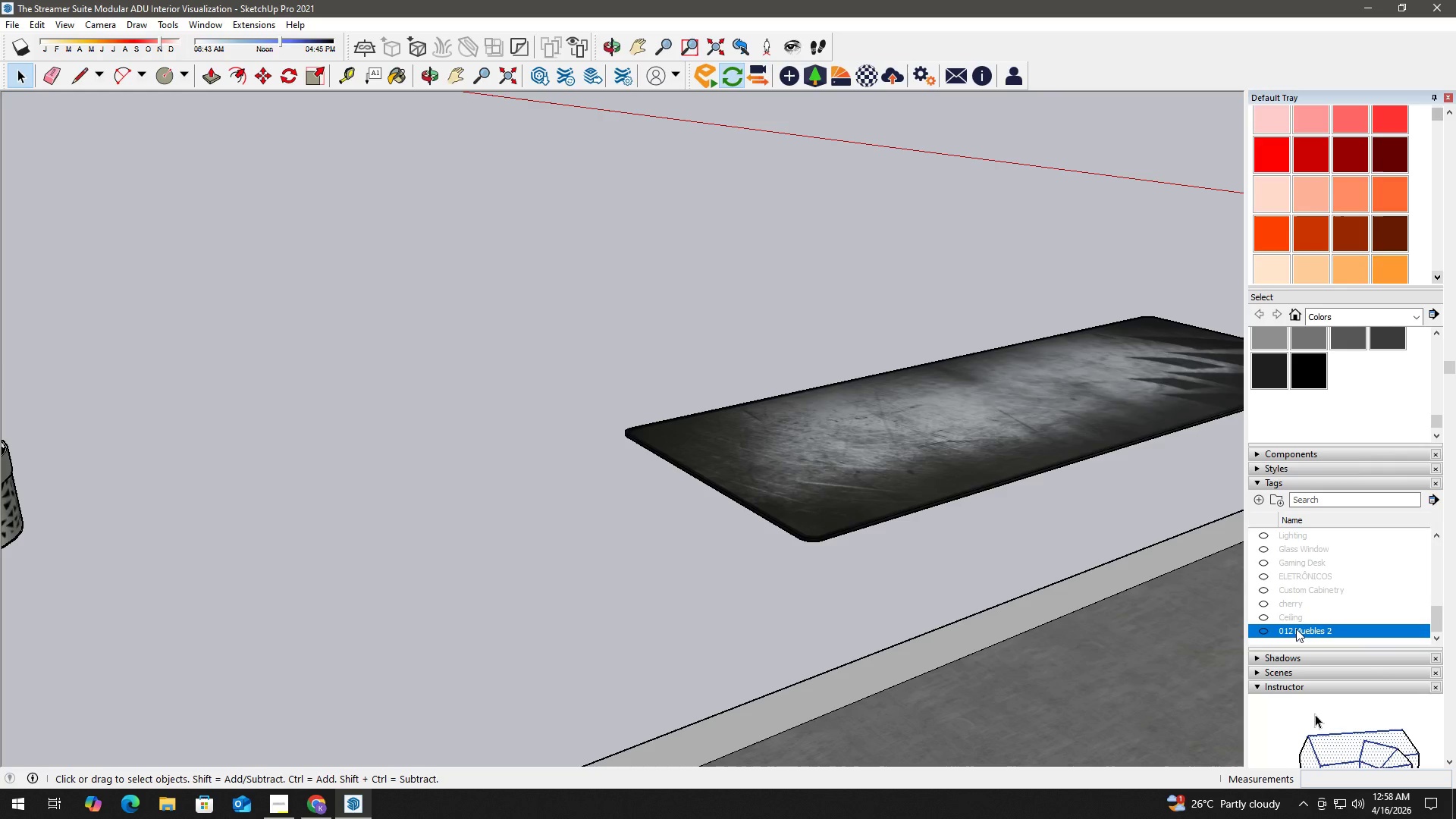 
left_click([1279, 617])
 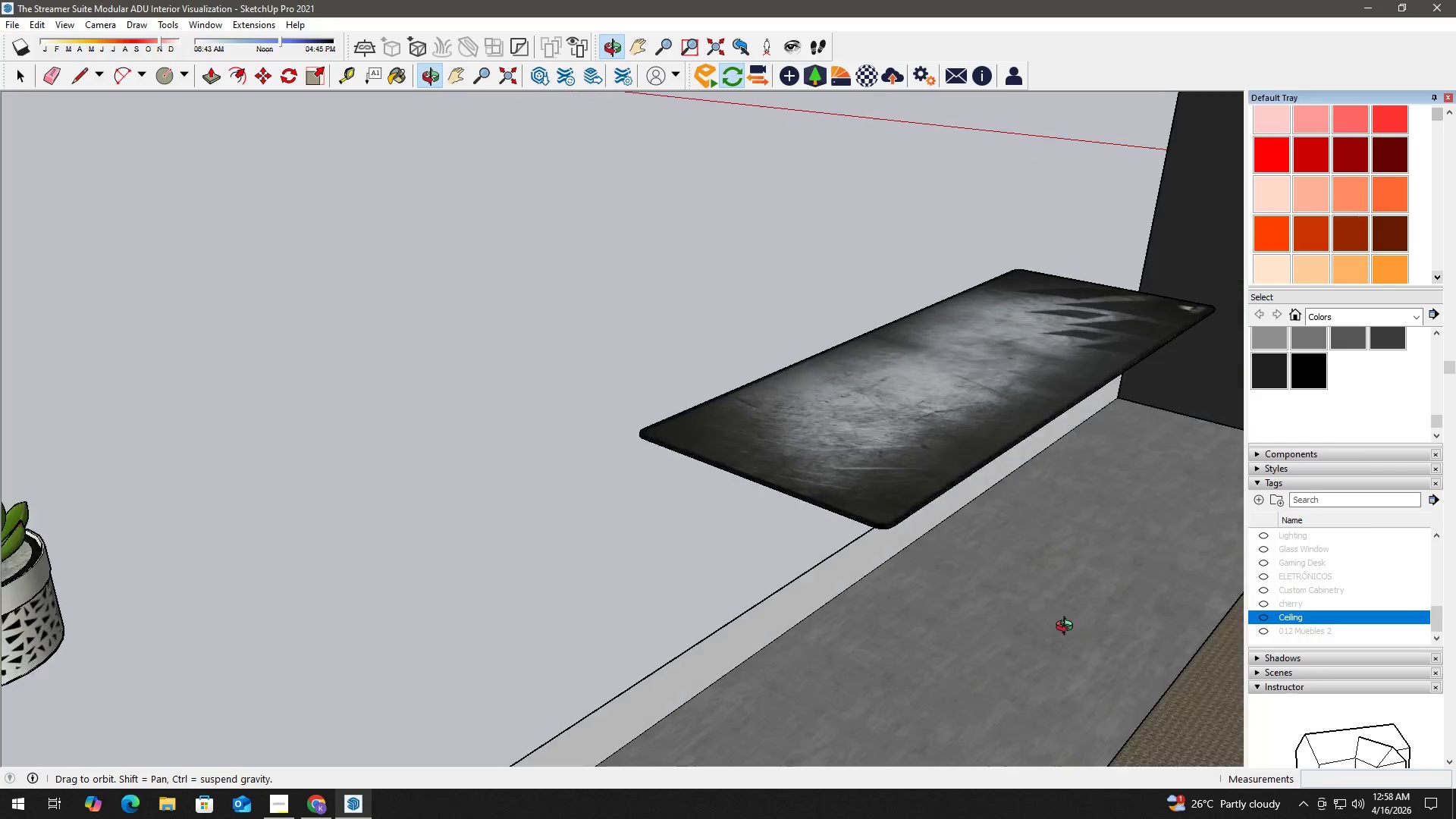 
key(H)
 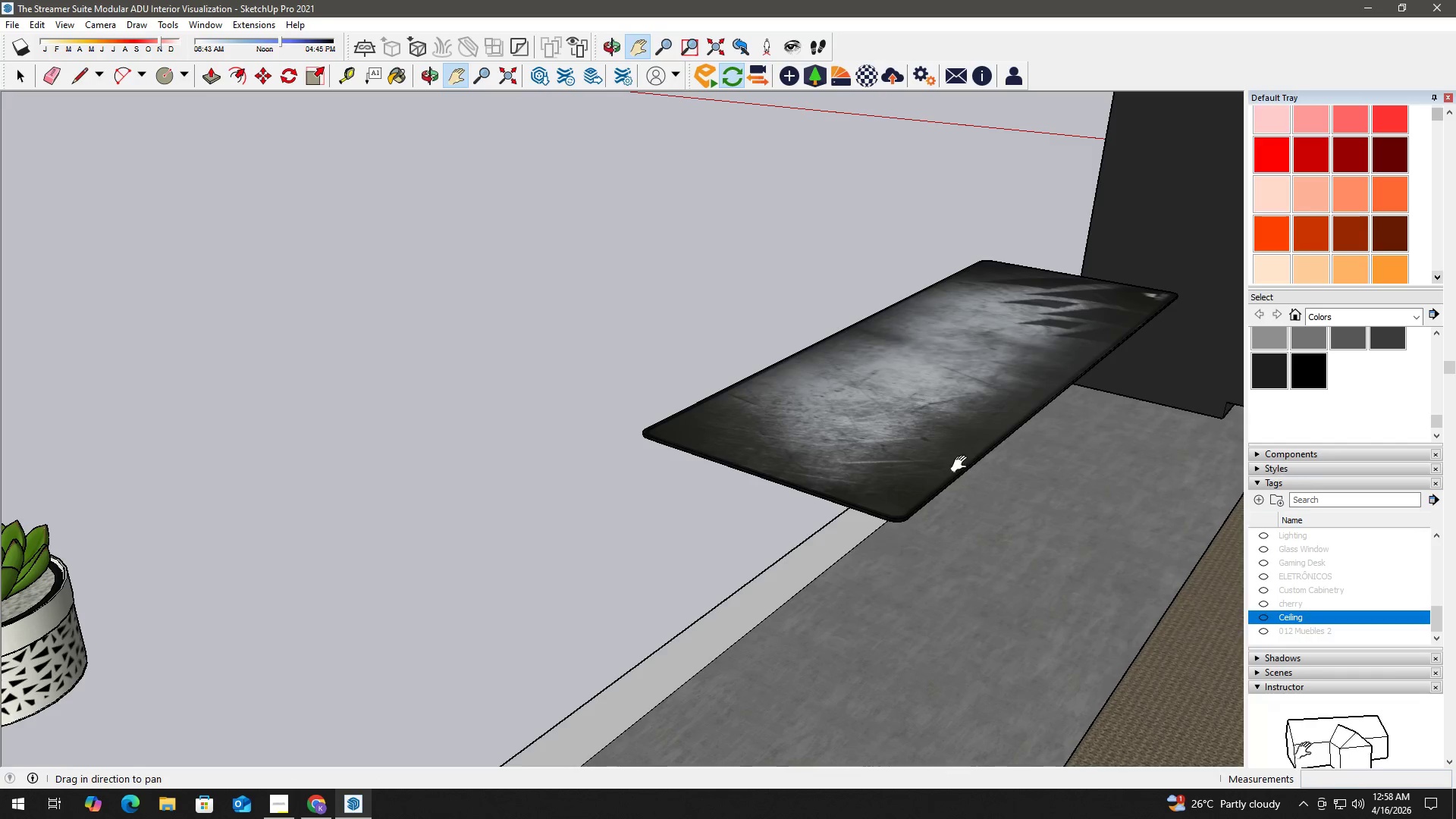 
left_click([958, 460])
 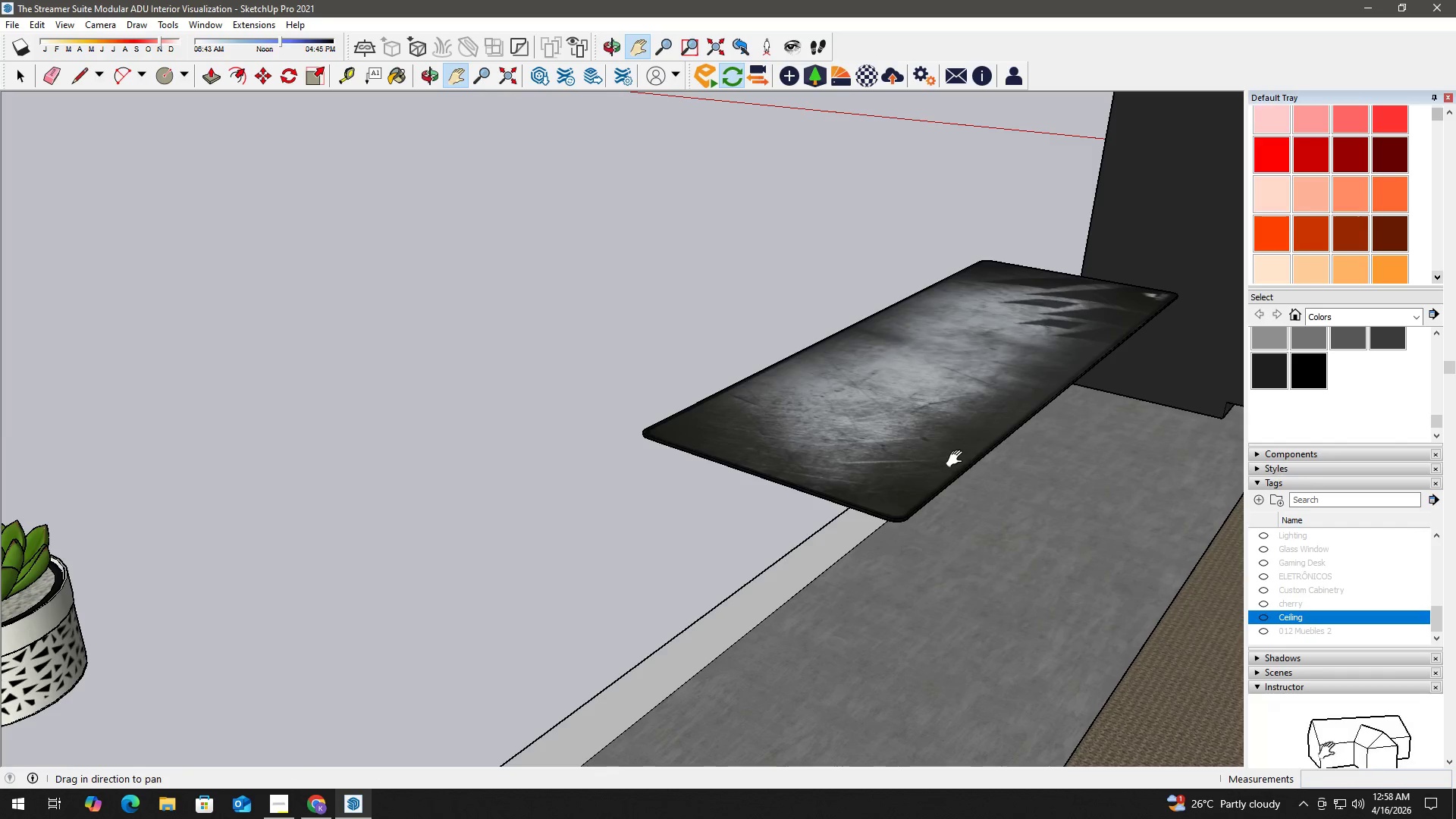 
key(Space)
 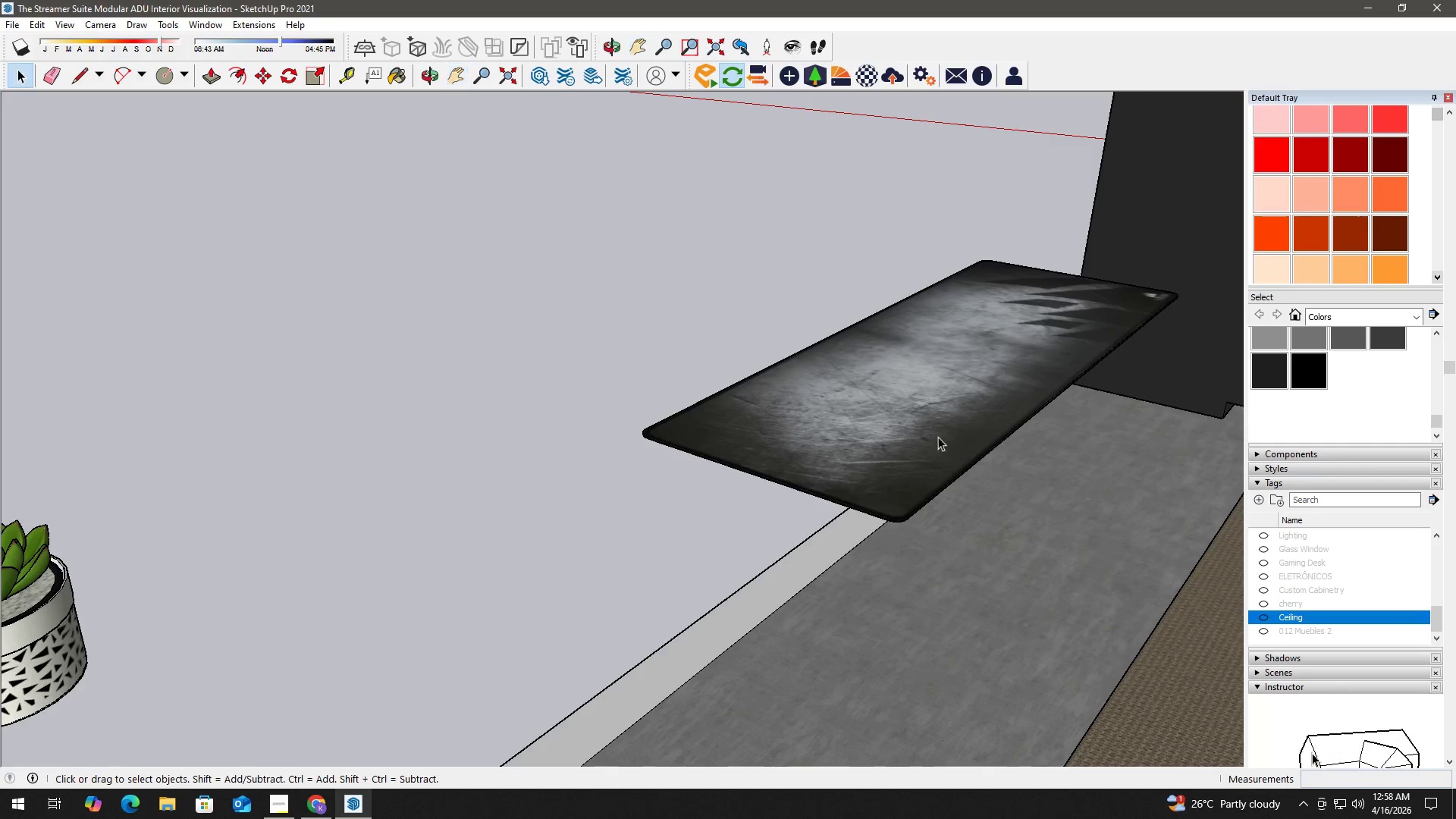 
double_click([934, 433])
 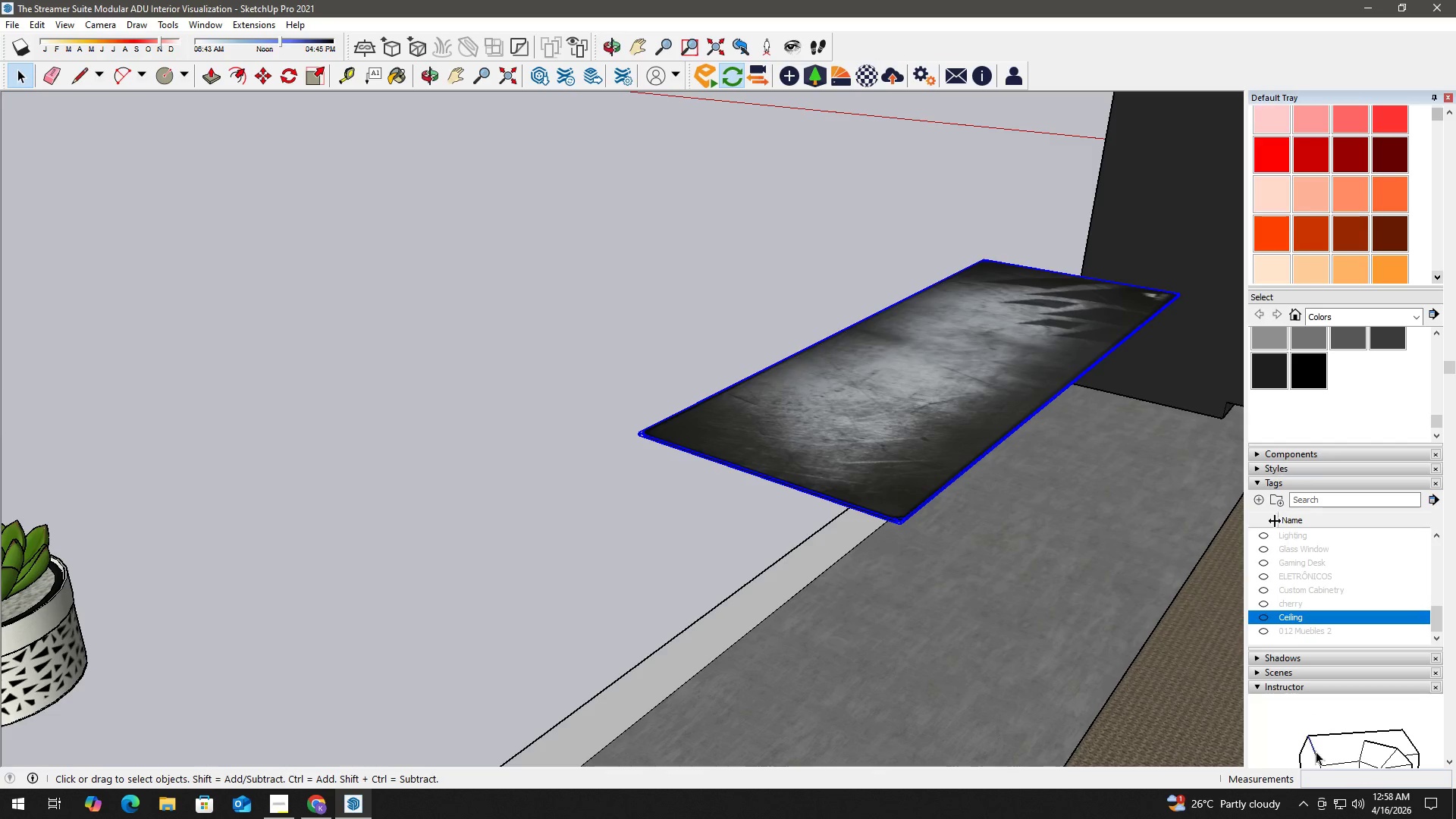 
left_click([1258, 496])
 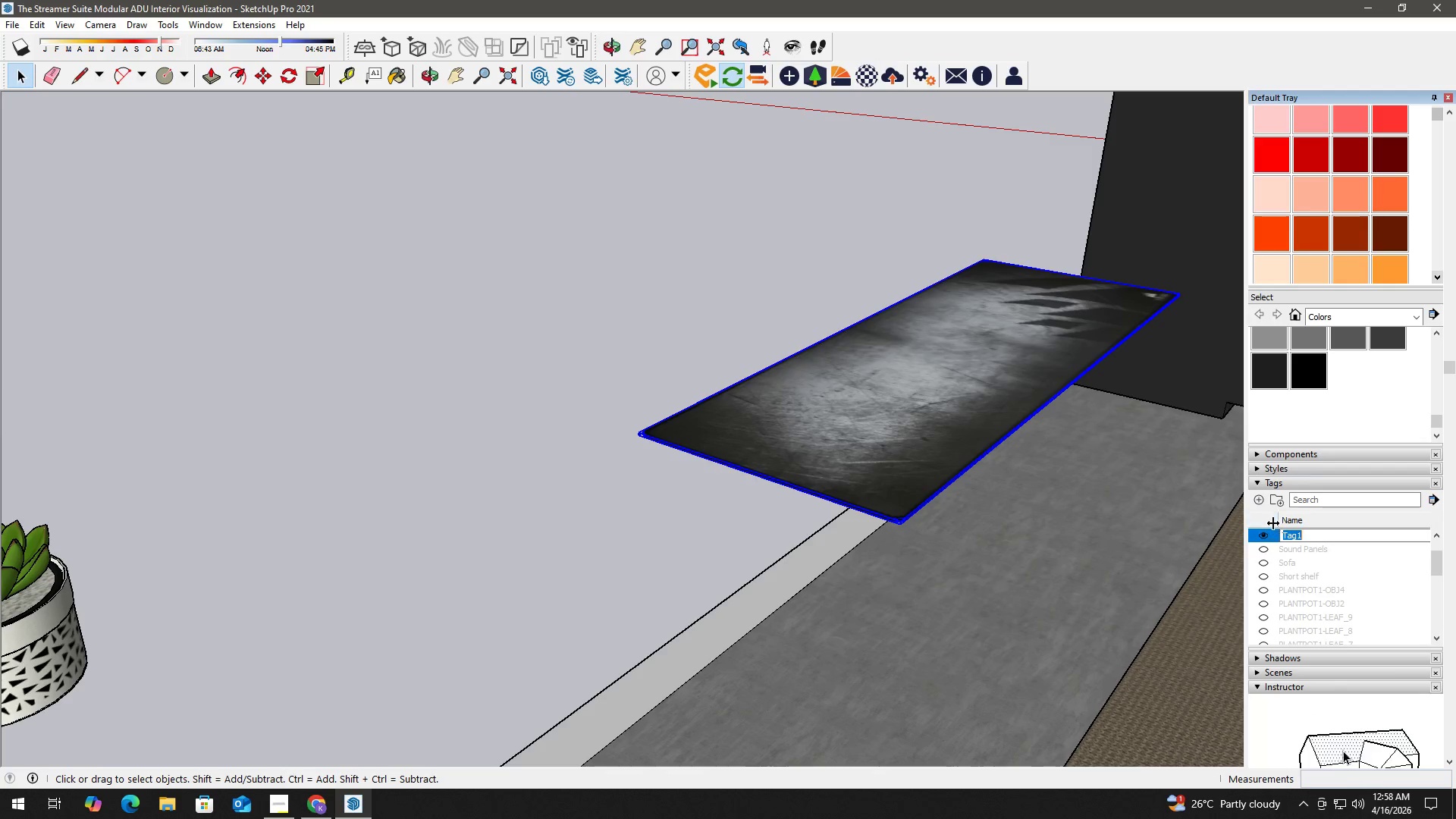 
type(Computer Set)
 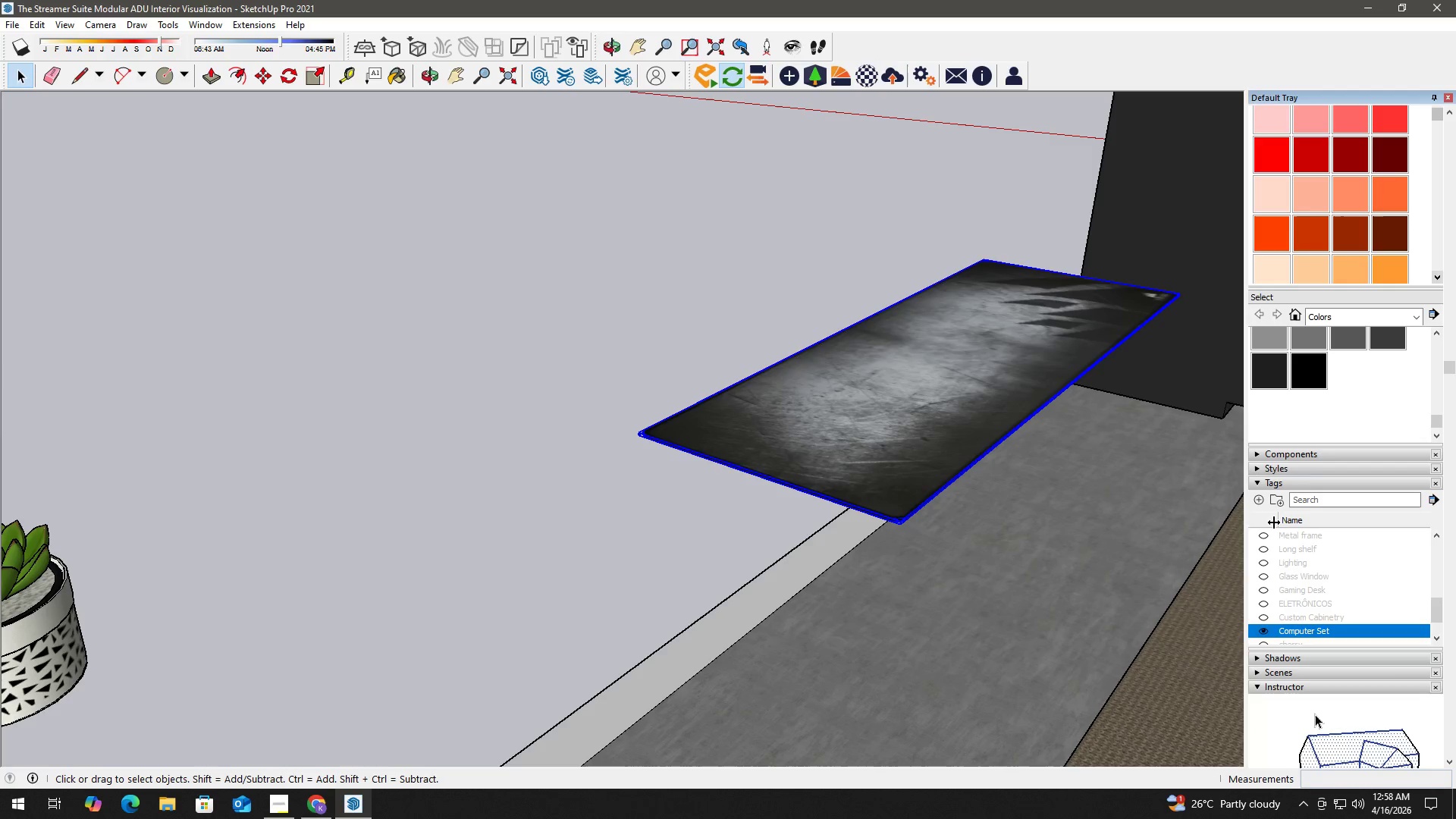 
 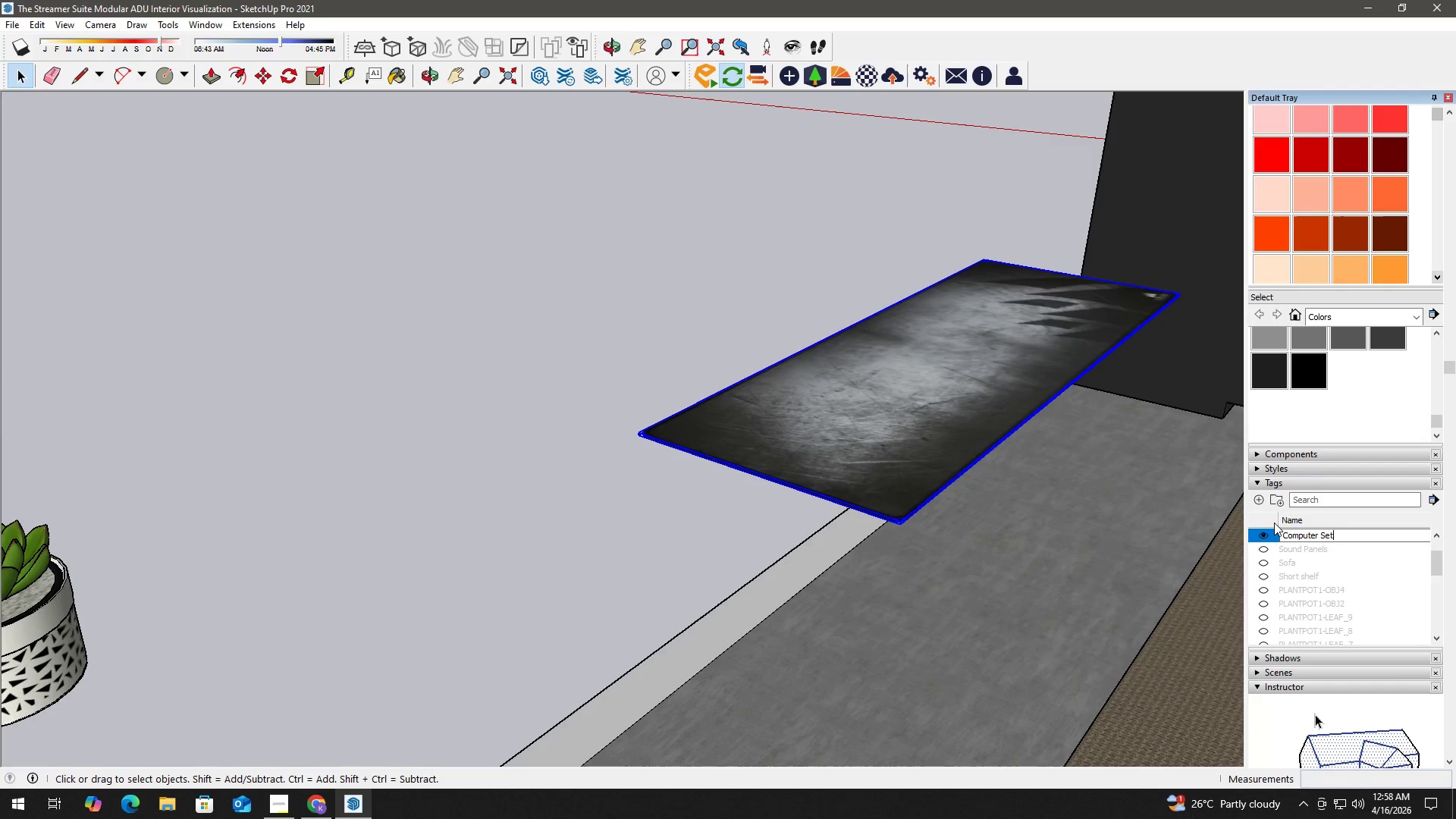 
key(Enter)
 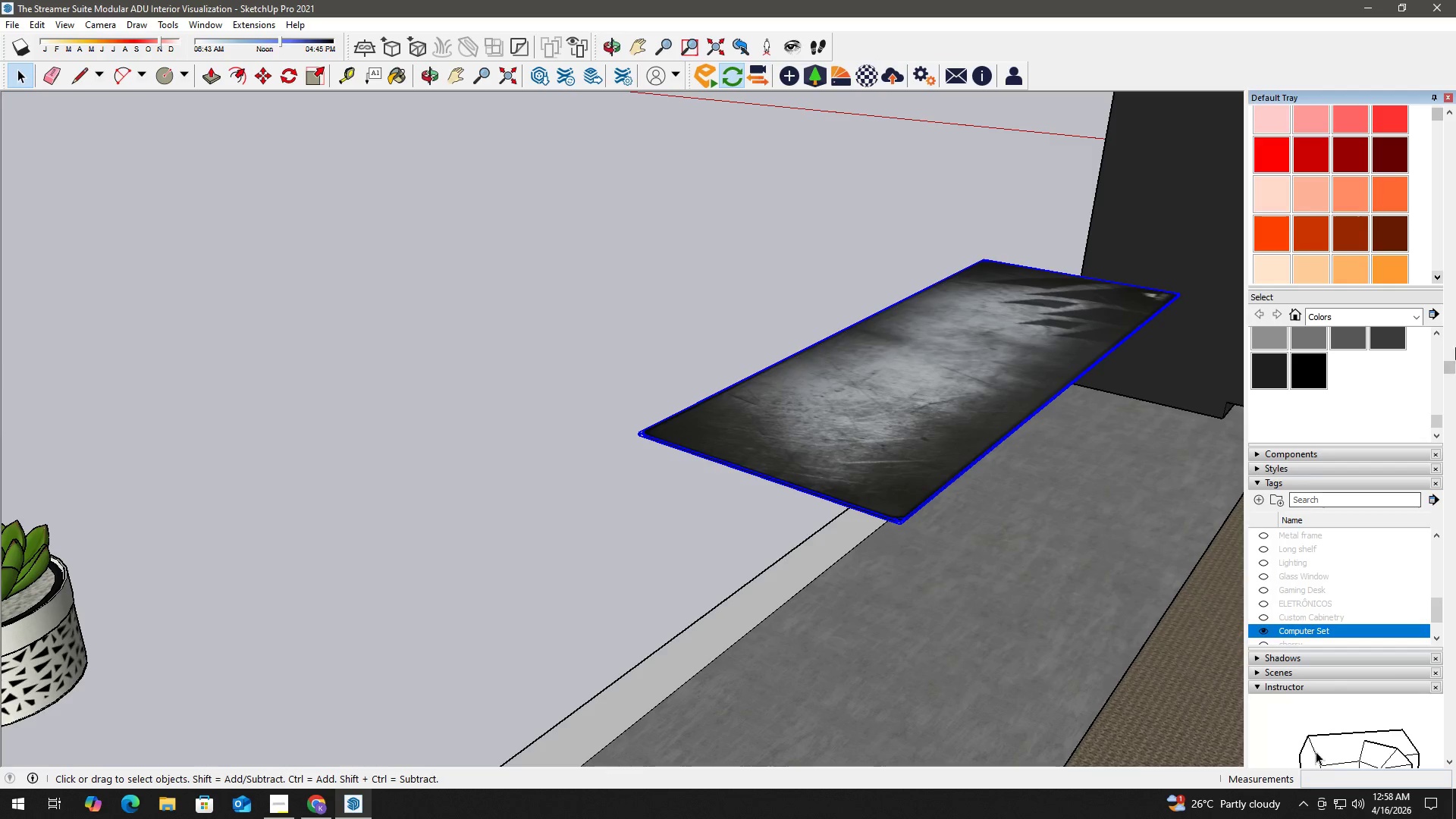 
scroll: coordinate [1455, 344], scroll_direction: up, amount: 1.0
 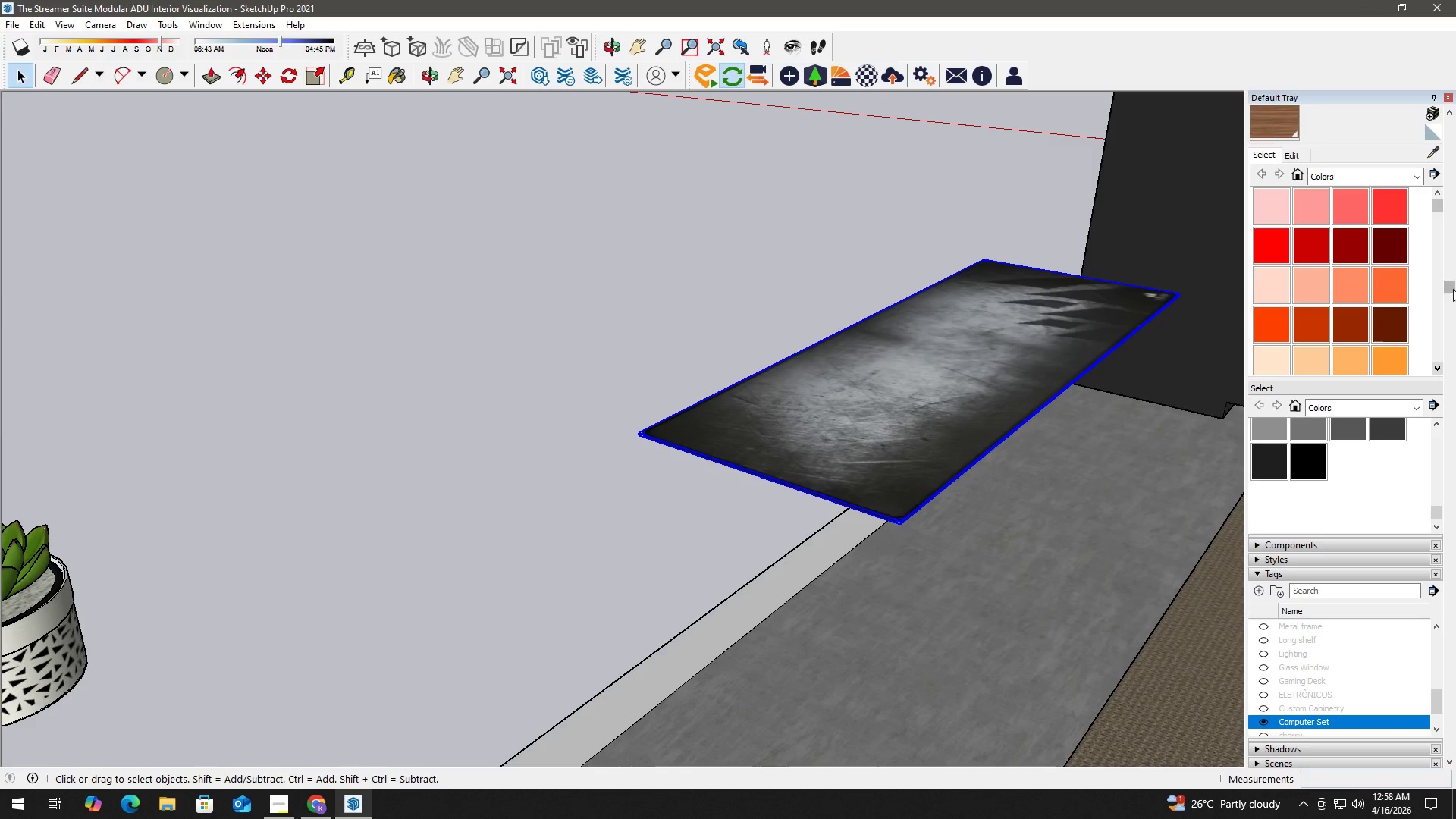 
left_click_drag(start_coordinate=[1454, 287], to_coordinate=[1437, 132])
 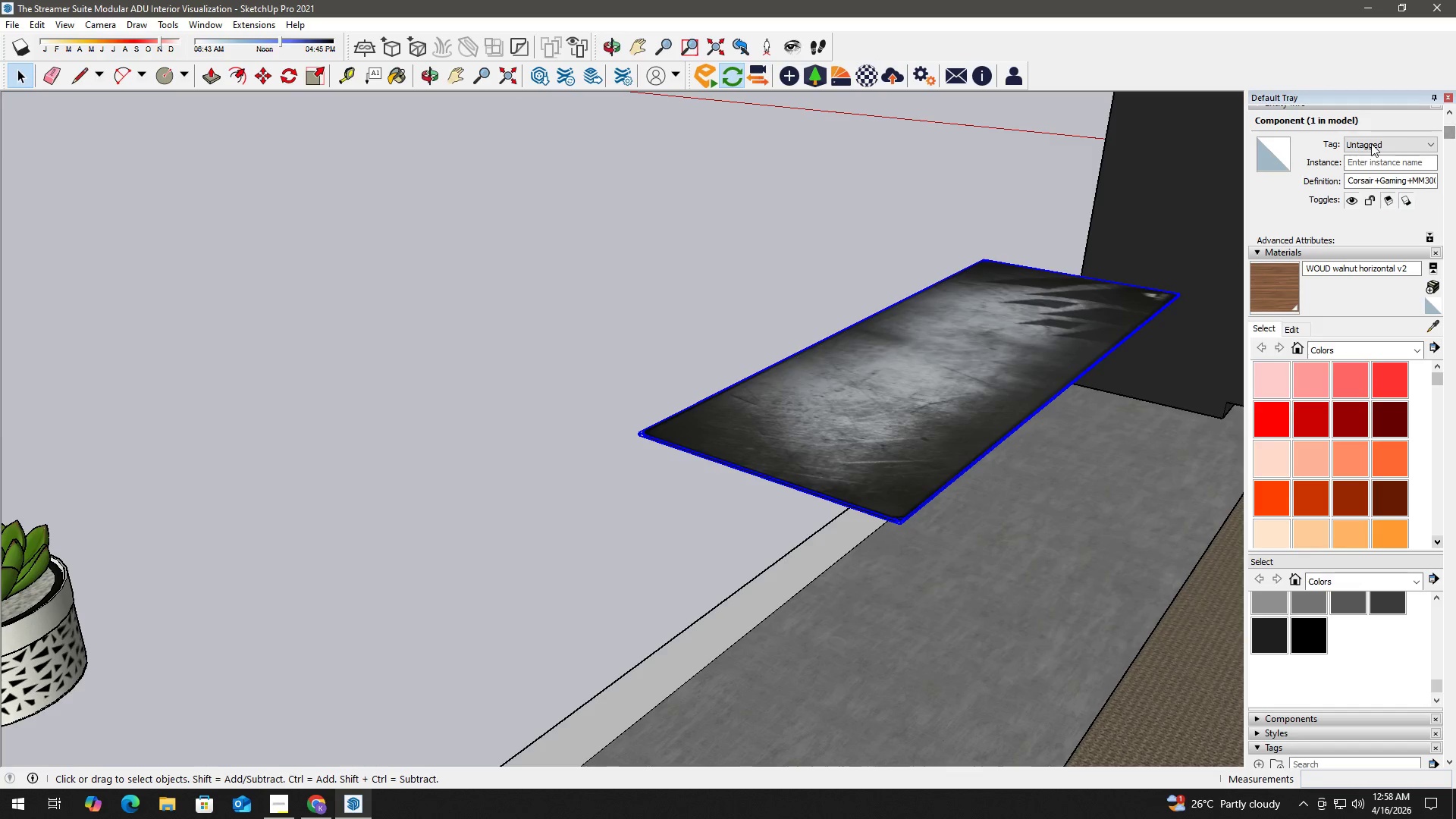 
left_click([1373, 145])
 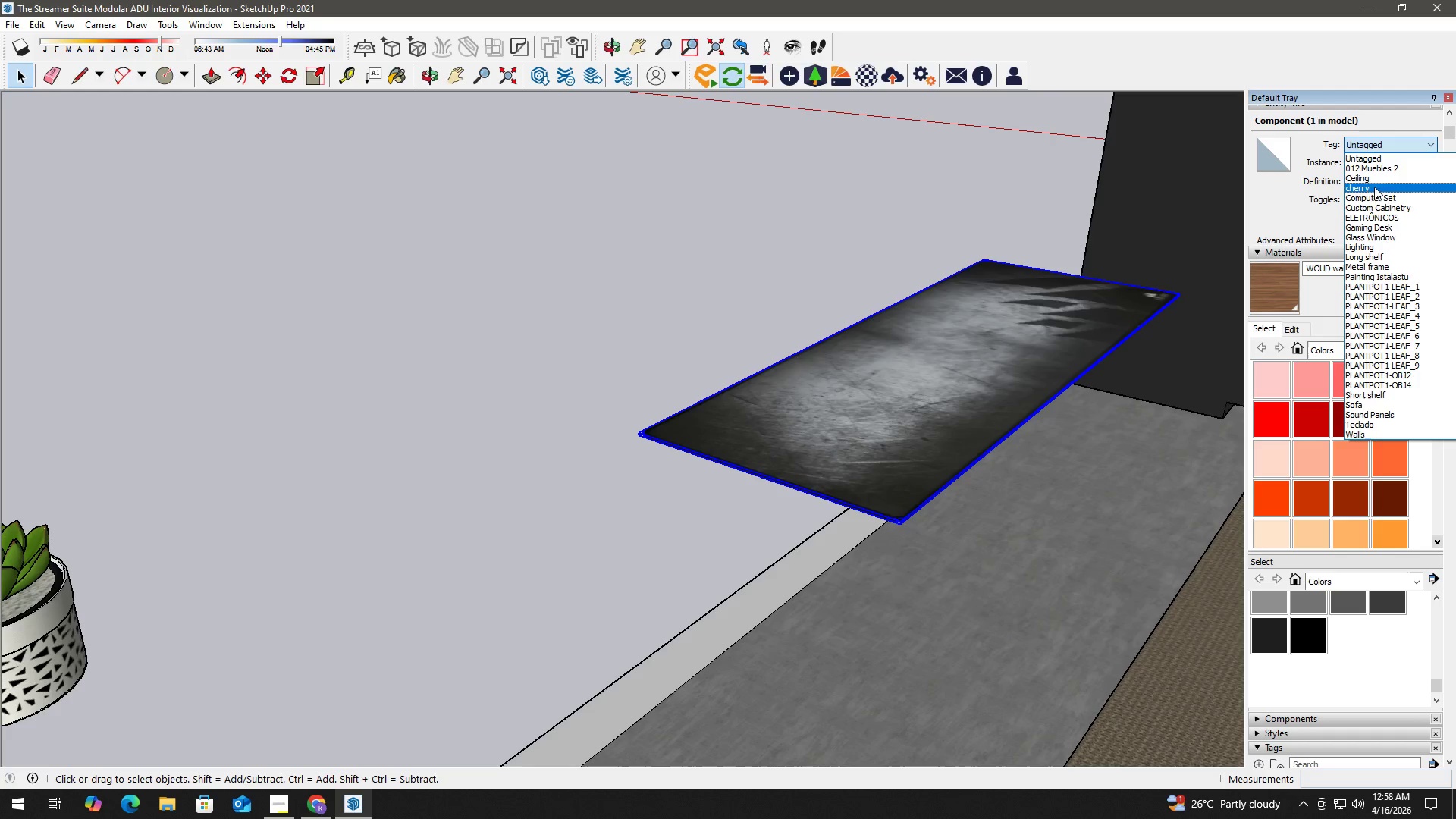 
left_click([1376, 195])
 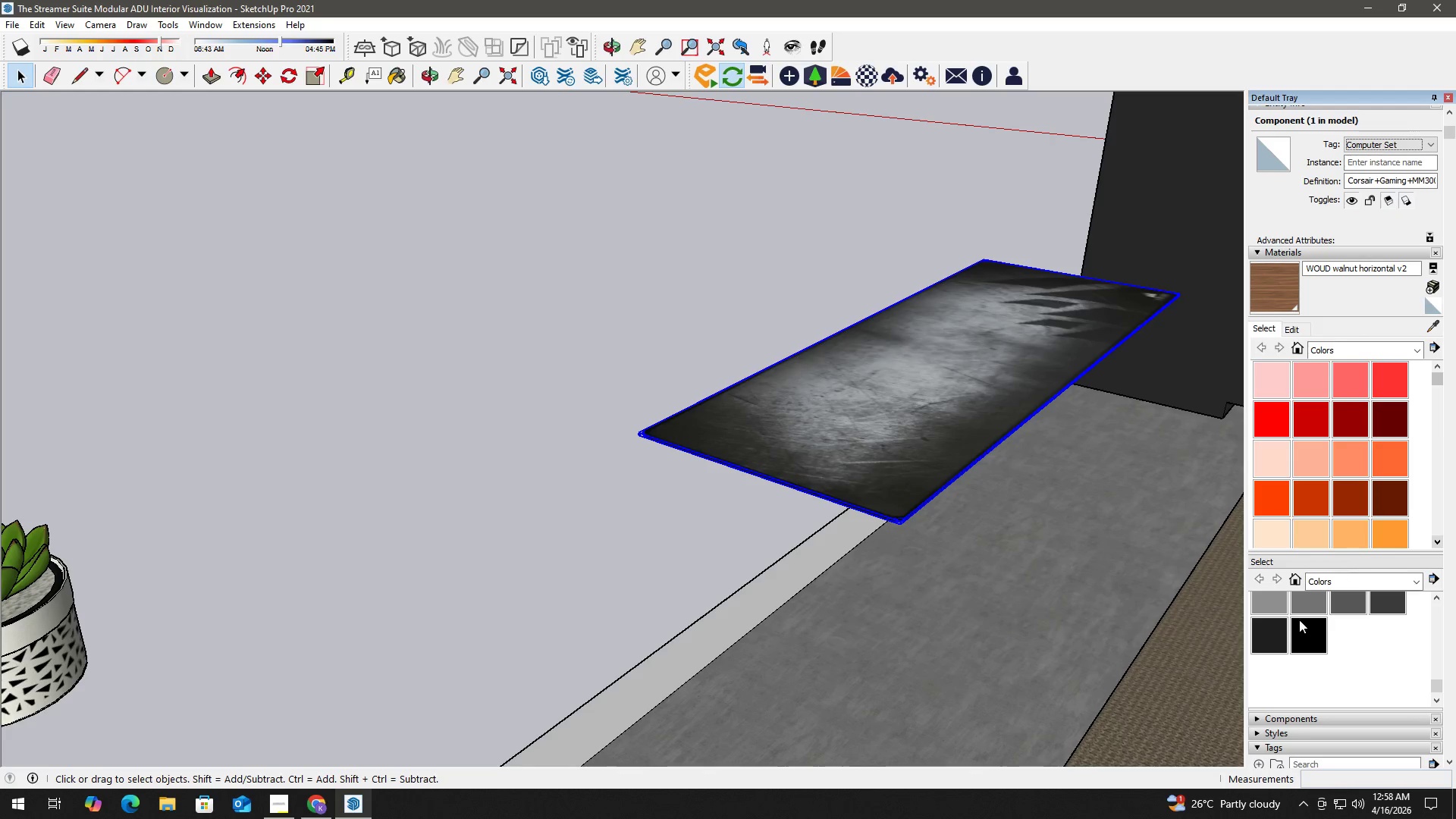 
scroll: coordinate [1432, 708], scroll_direction: down, amount: 4.0
 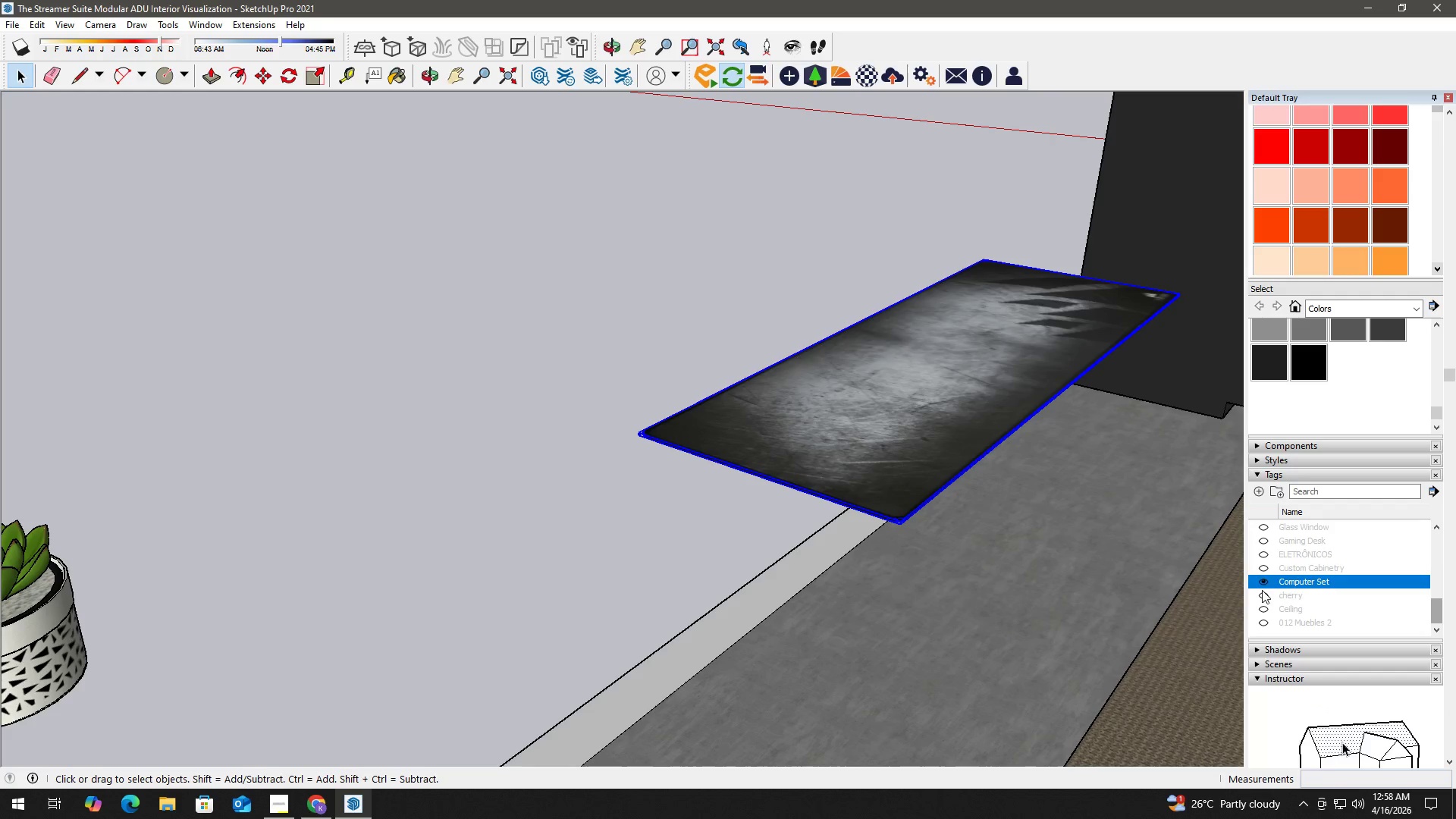 
left_click([1263, 580])
 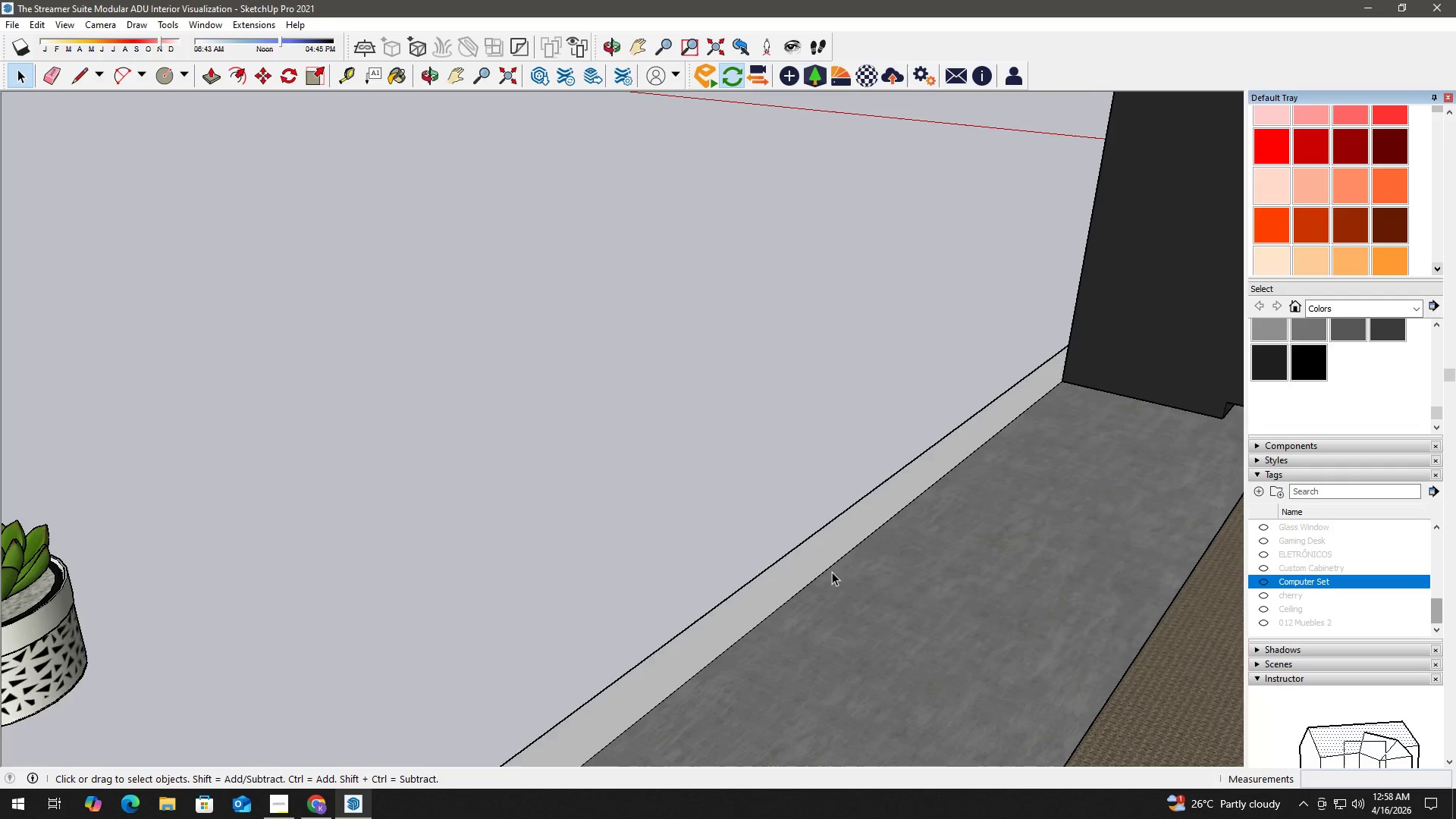 
key(H)
 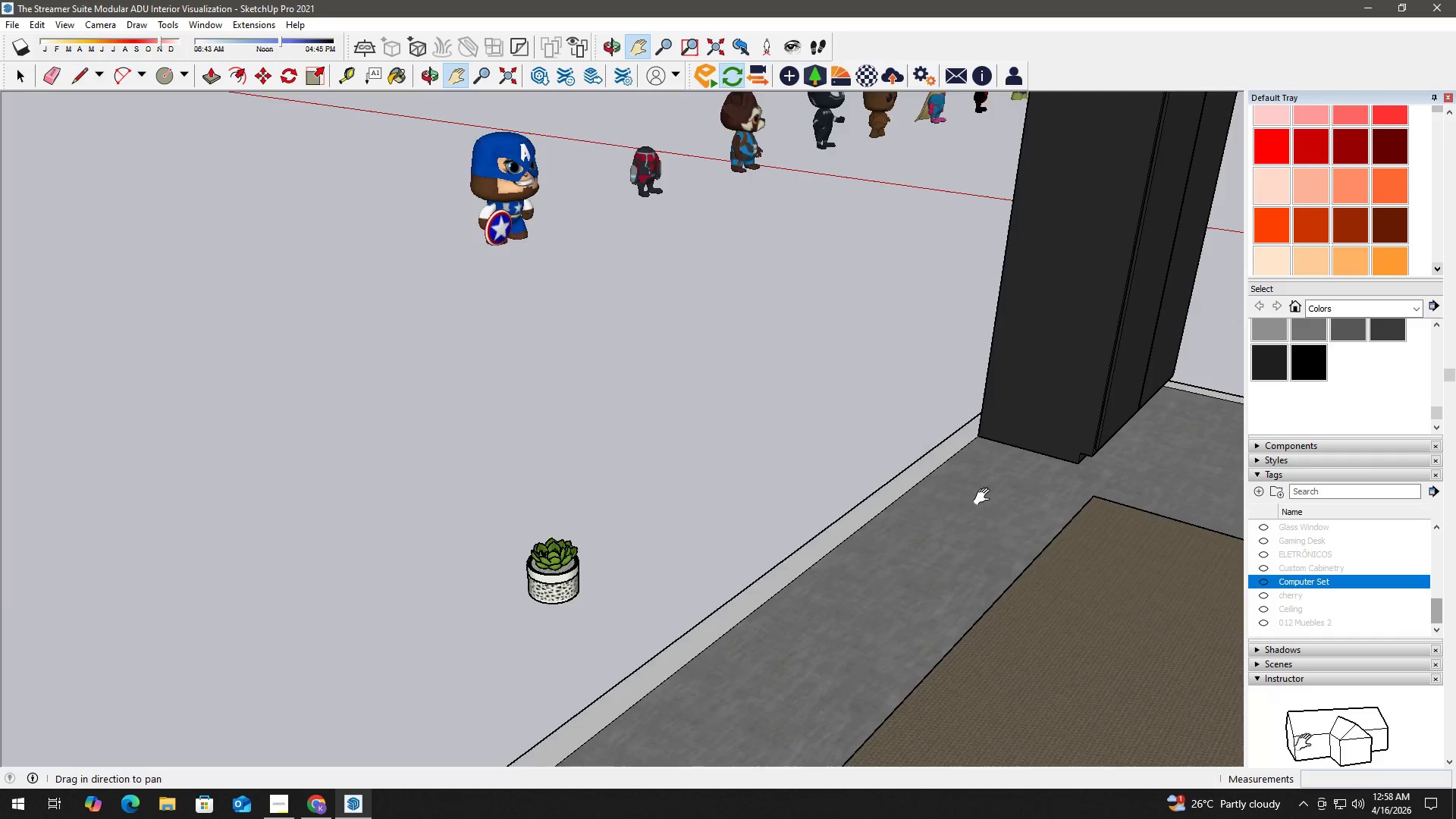 
left_click_drag(start_coordinate=[985, 497], to_coordinate=[649, 459])
 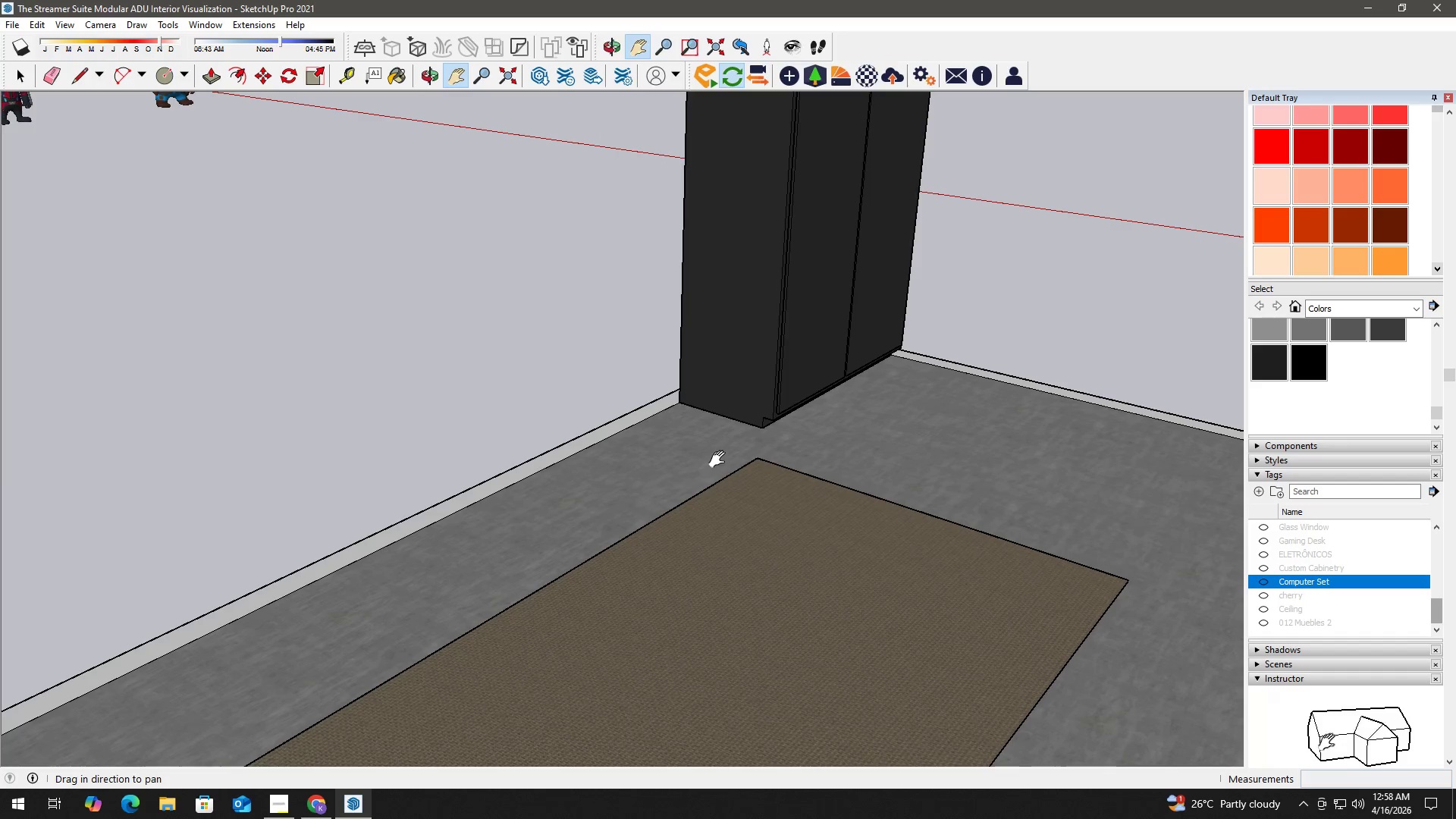 
scroll: coordinate [789, 527], scroll_direction: down, amount: 6.0
 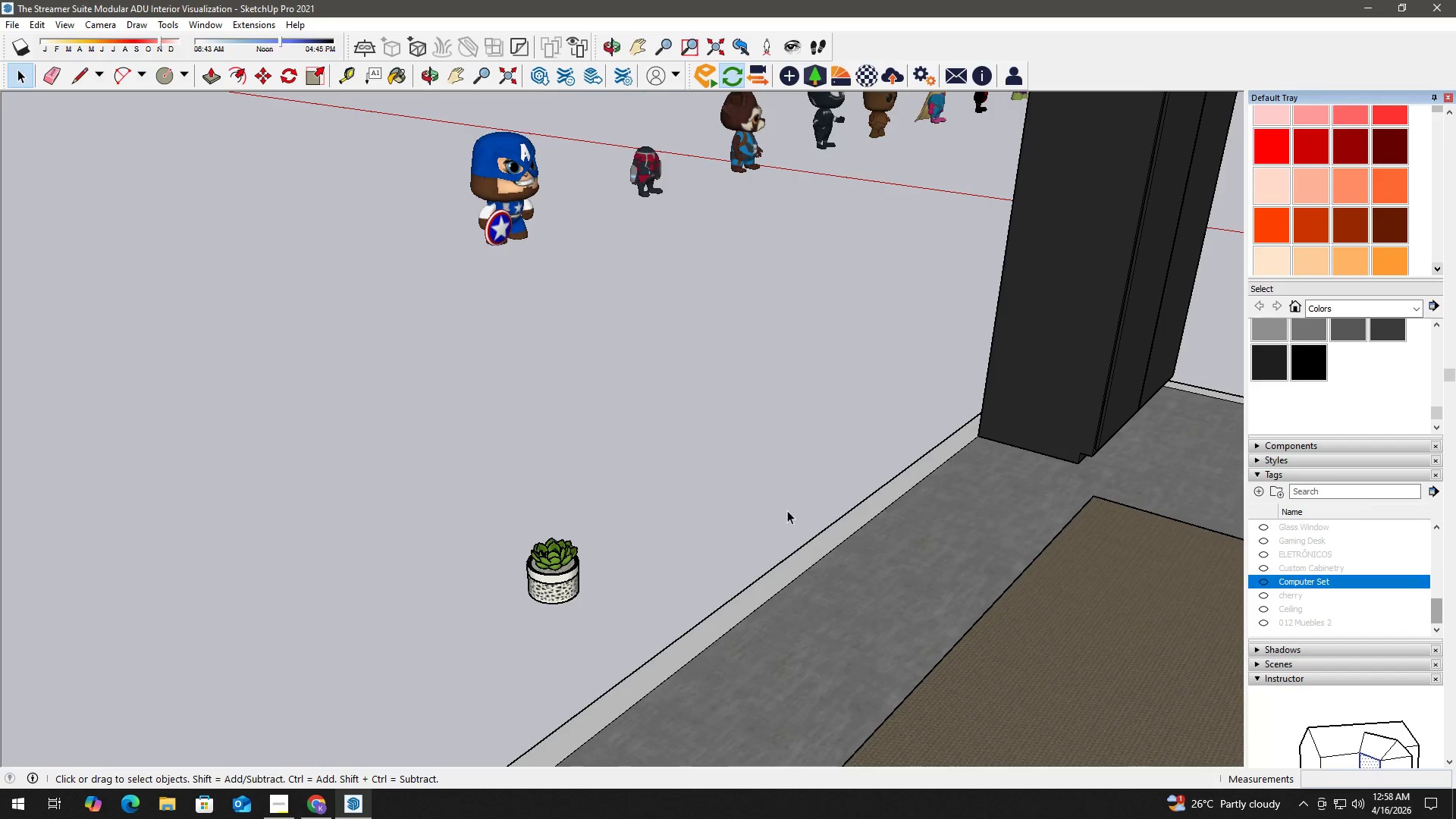 
key(Space)
 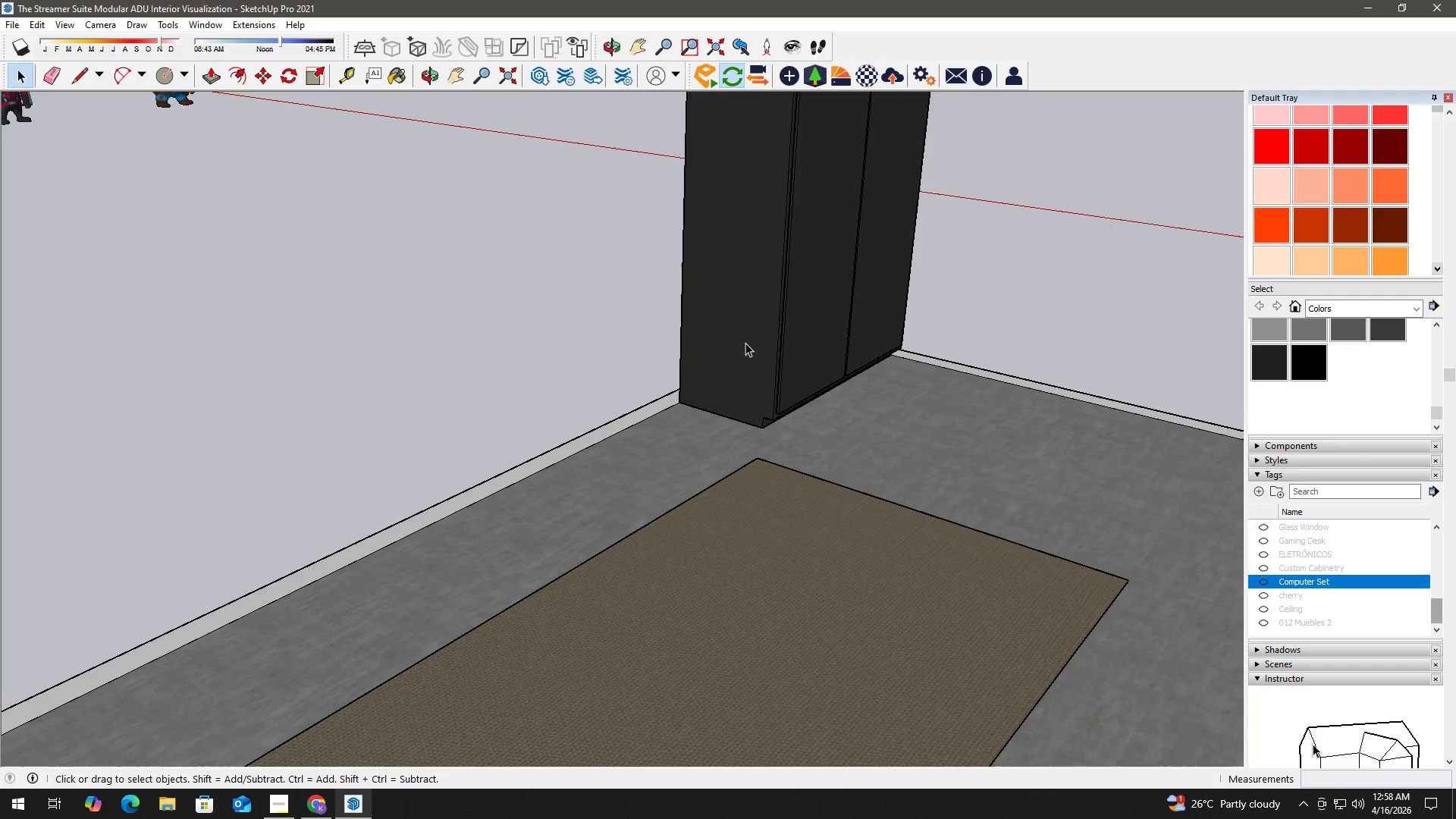 
key(H)
 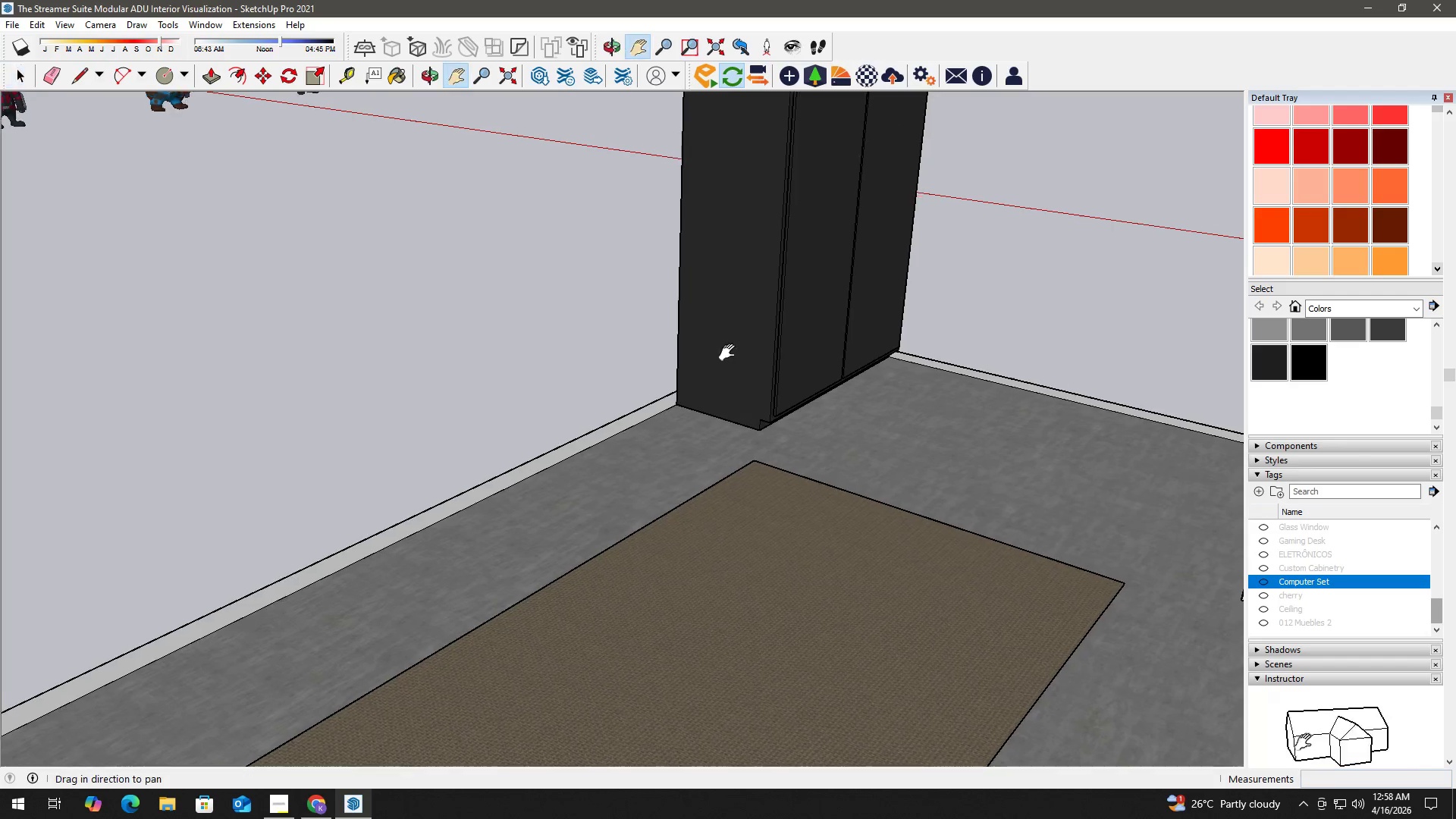 
left_click_drag(start_coordinate=[743, 343], to_coordinate=[596, 554])
 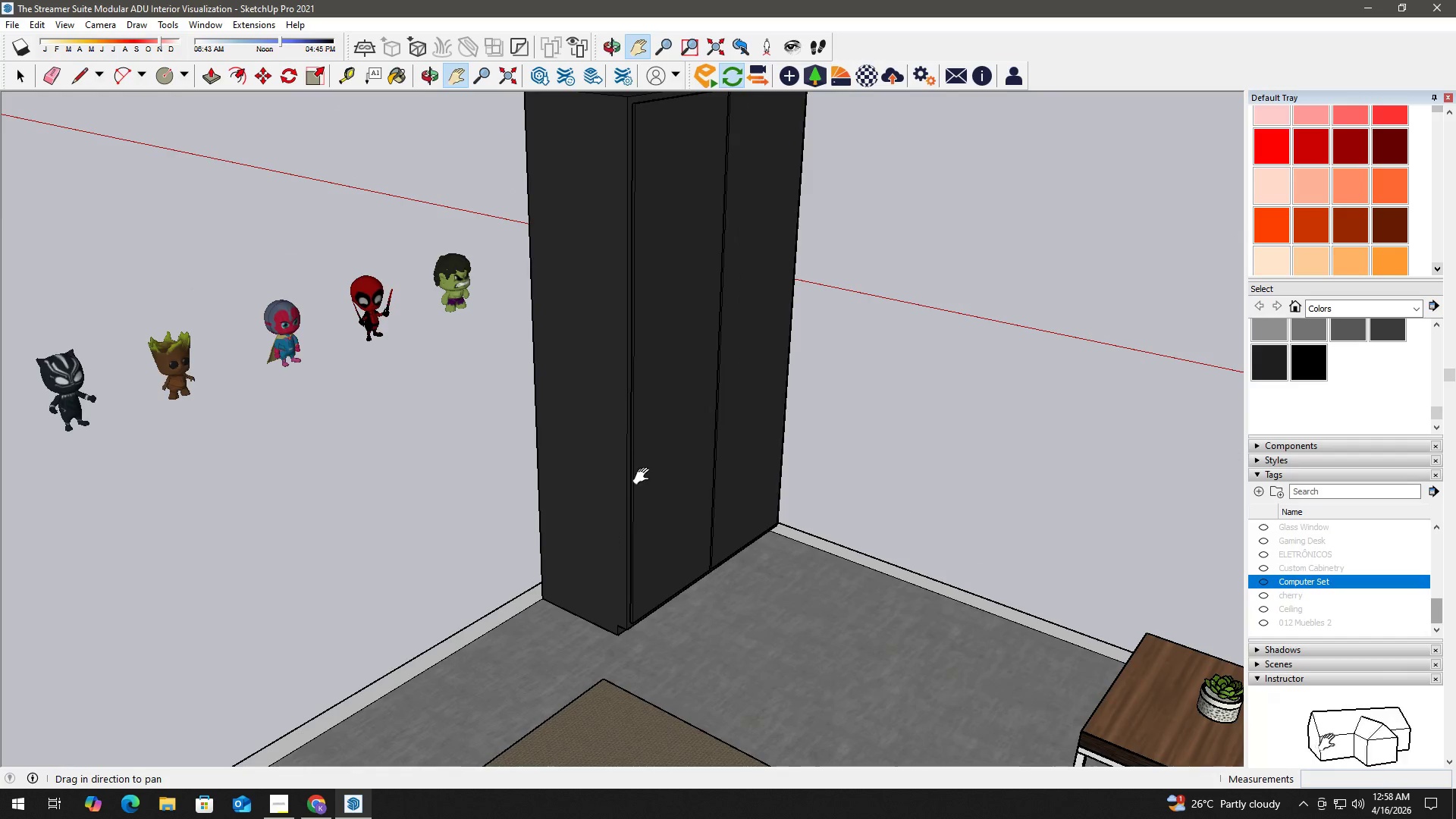 
key(Space)
 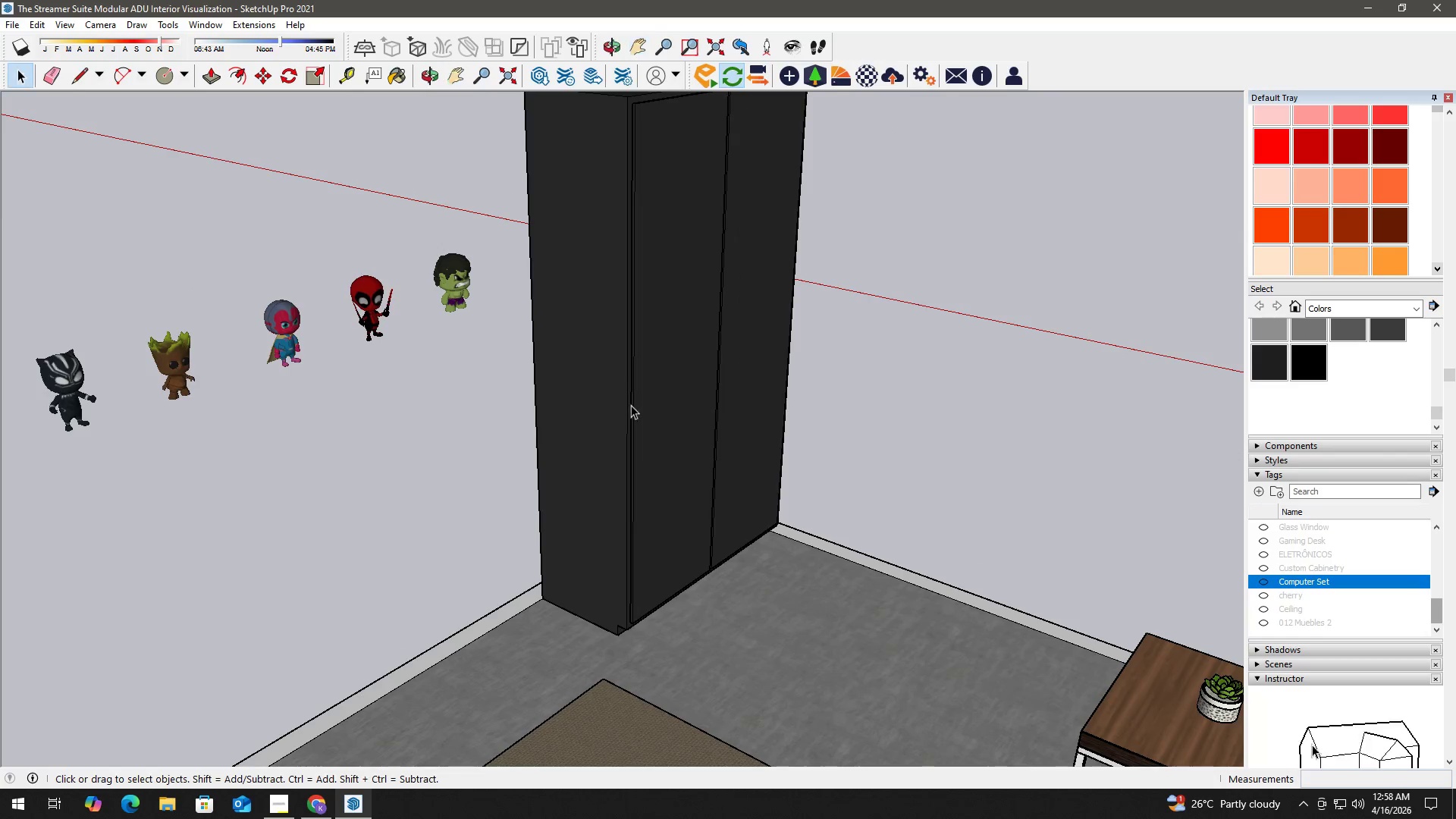 
left_click([629, 386])
 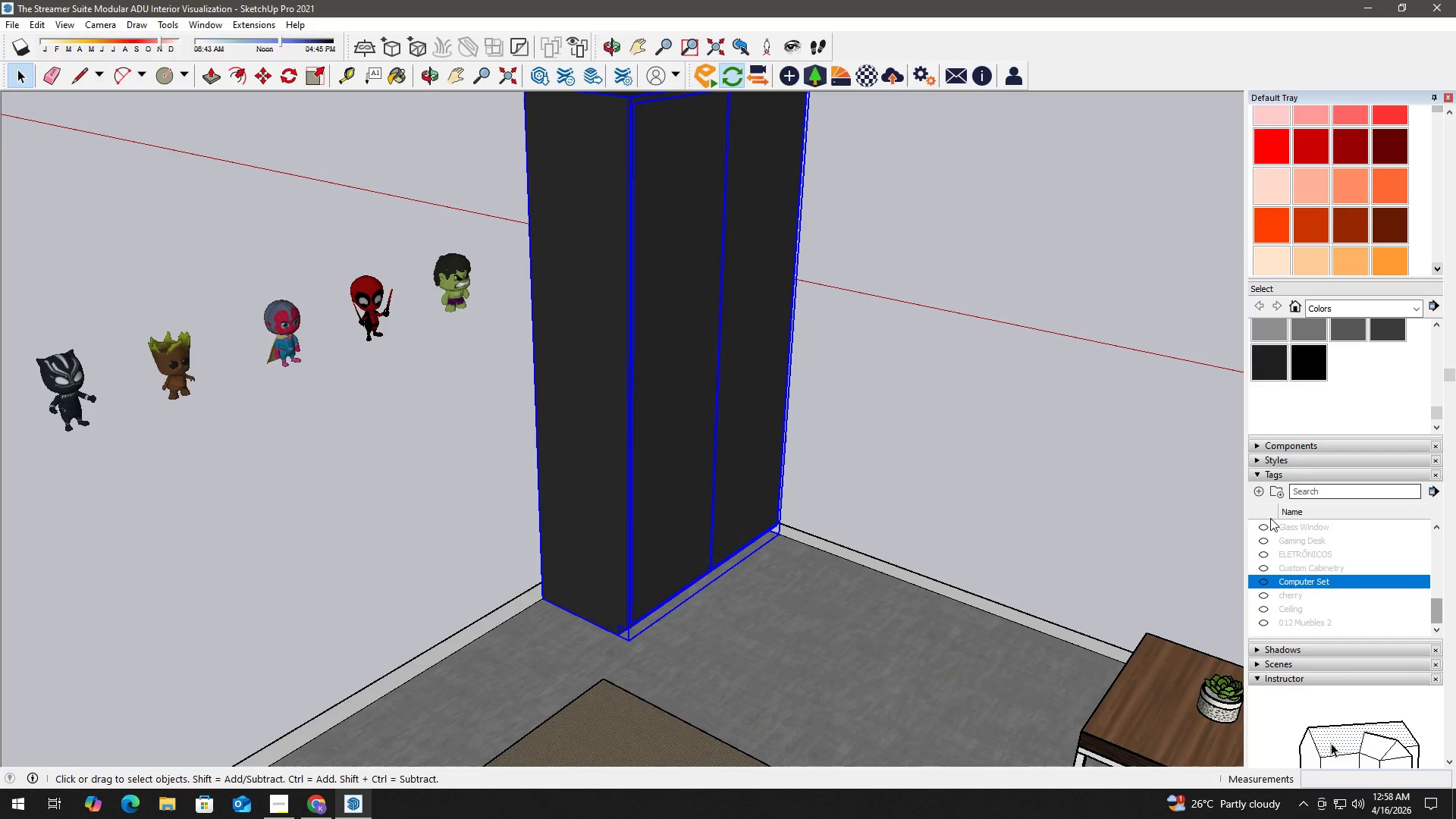 
left_click([1258, 493])
 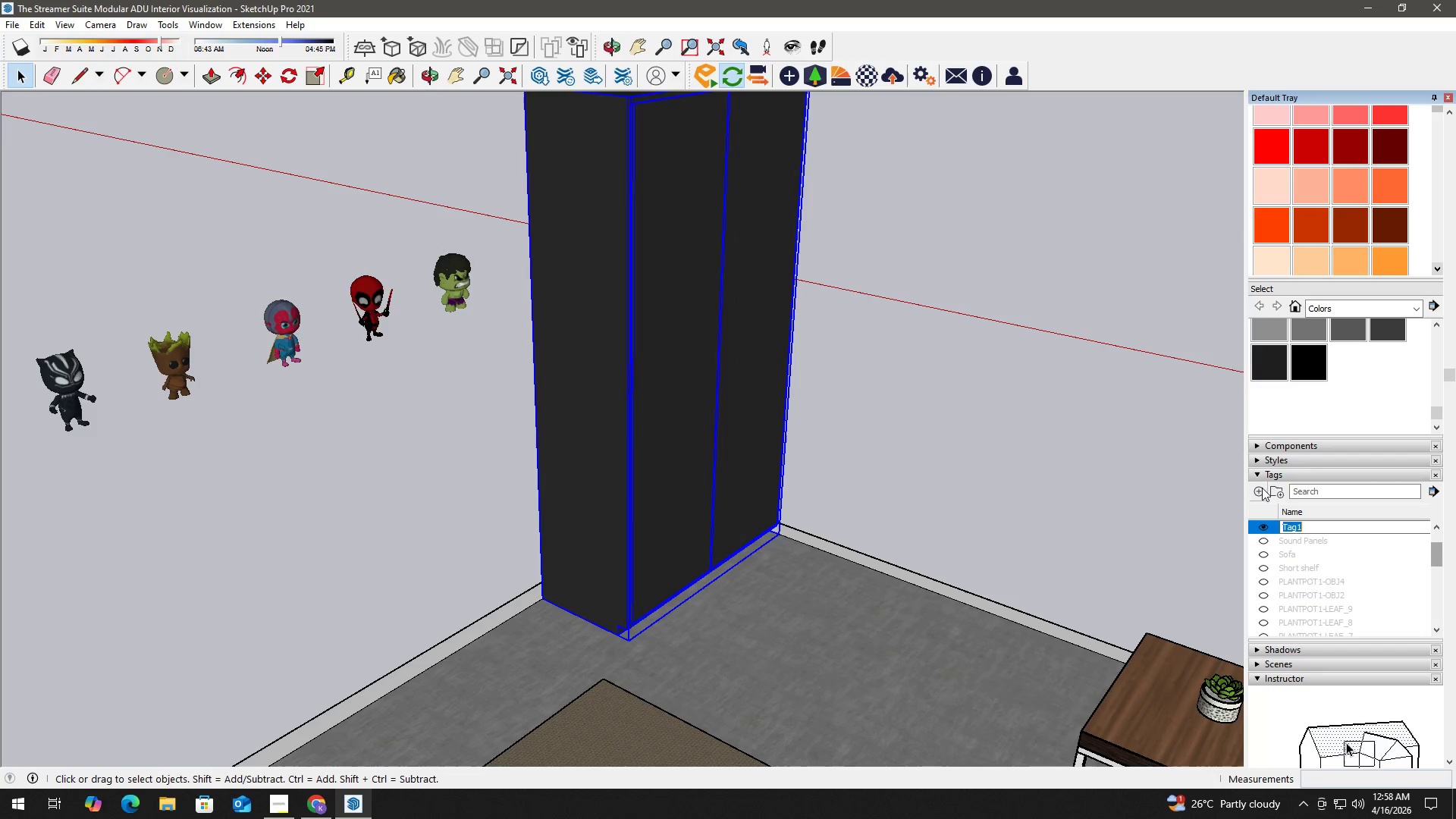 
type(Cabinet)
 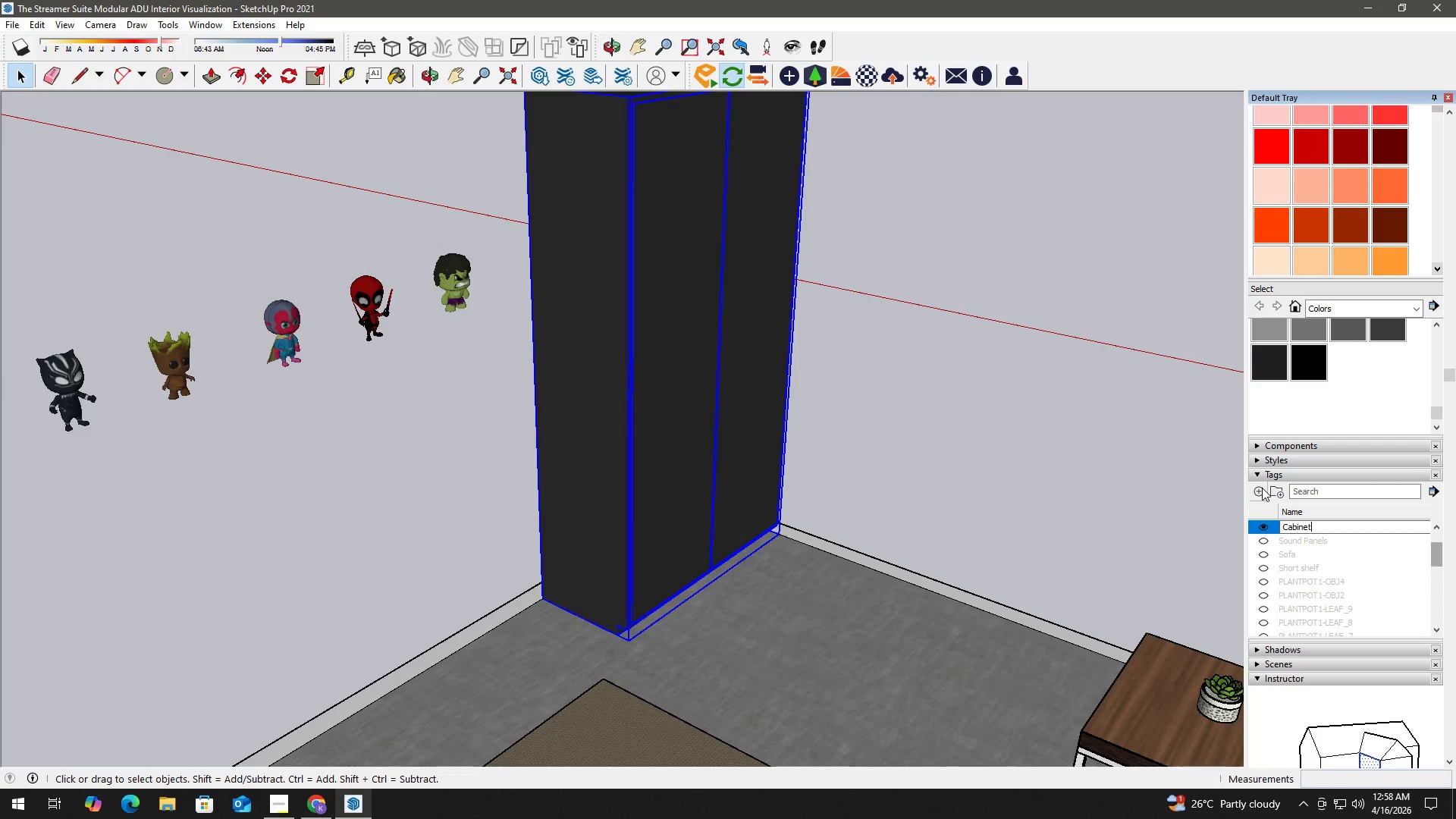 
key(Enter)
 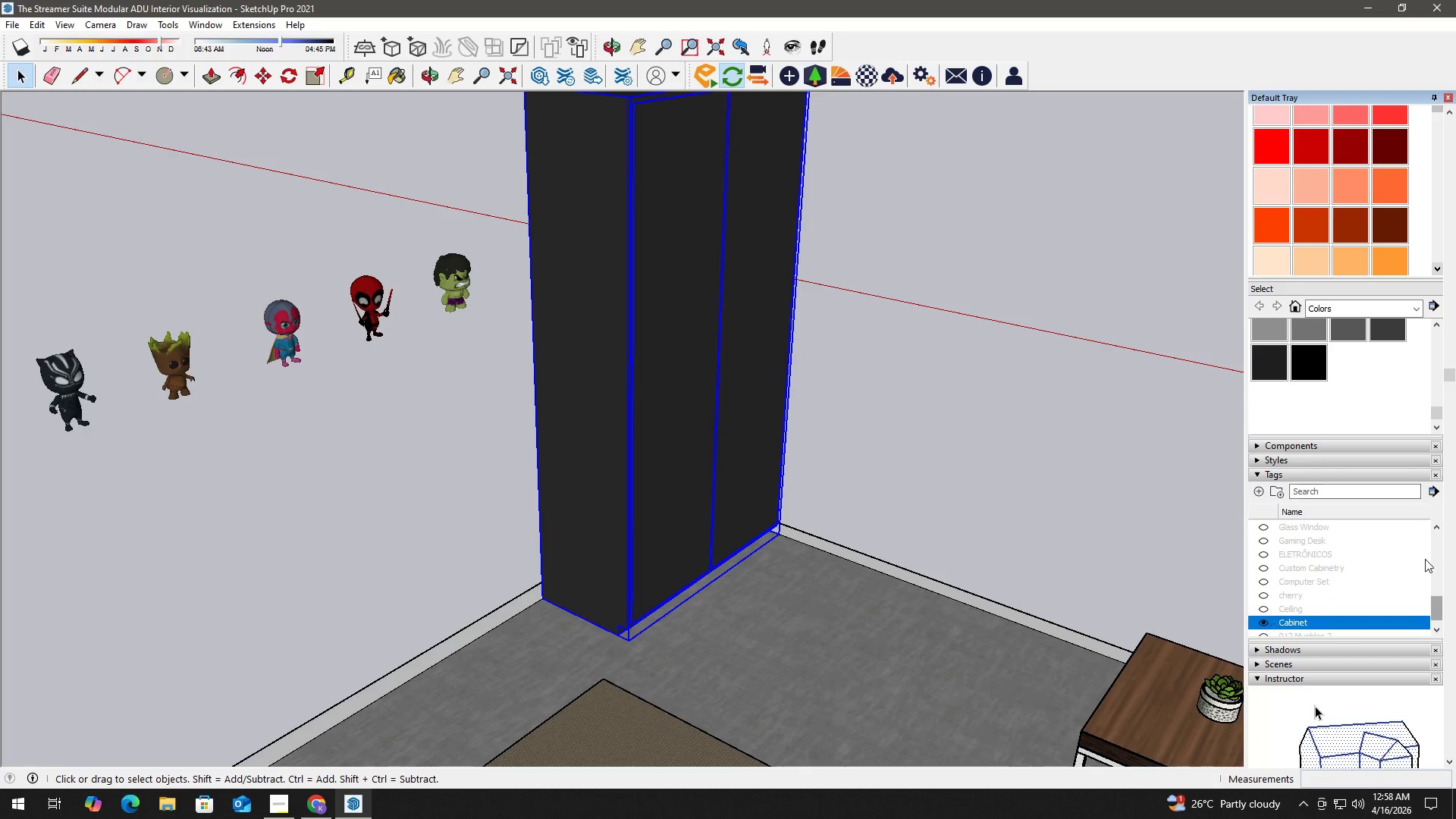 
scroll: coordinate [1455, 307], scroll_direction: up, amount: 8.0
 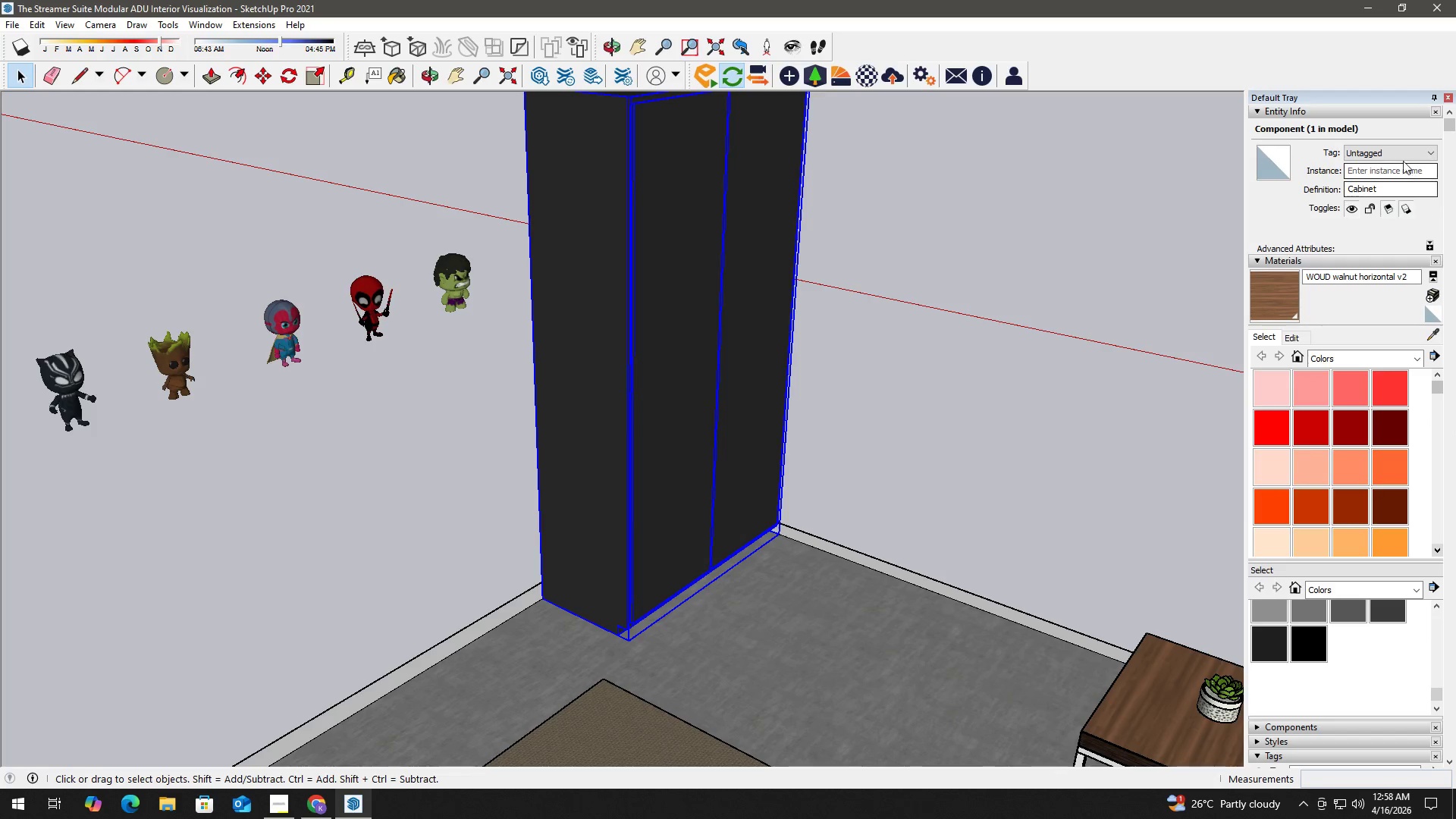 
left_click([1399, 152])
 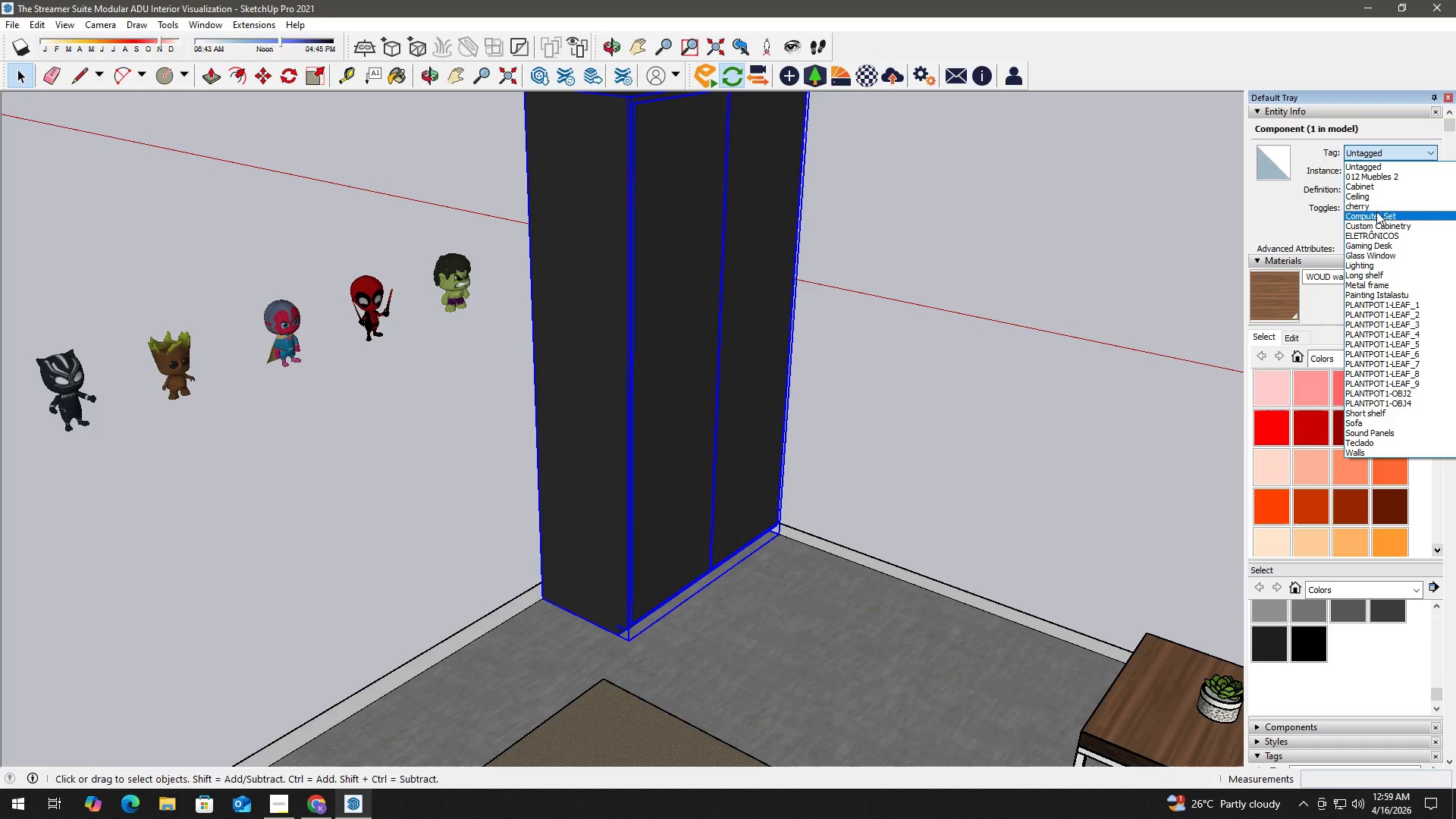 
left_click([1379, 190])
 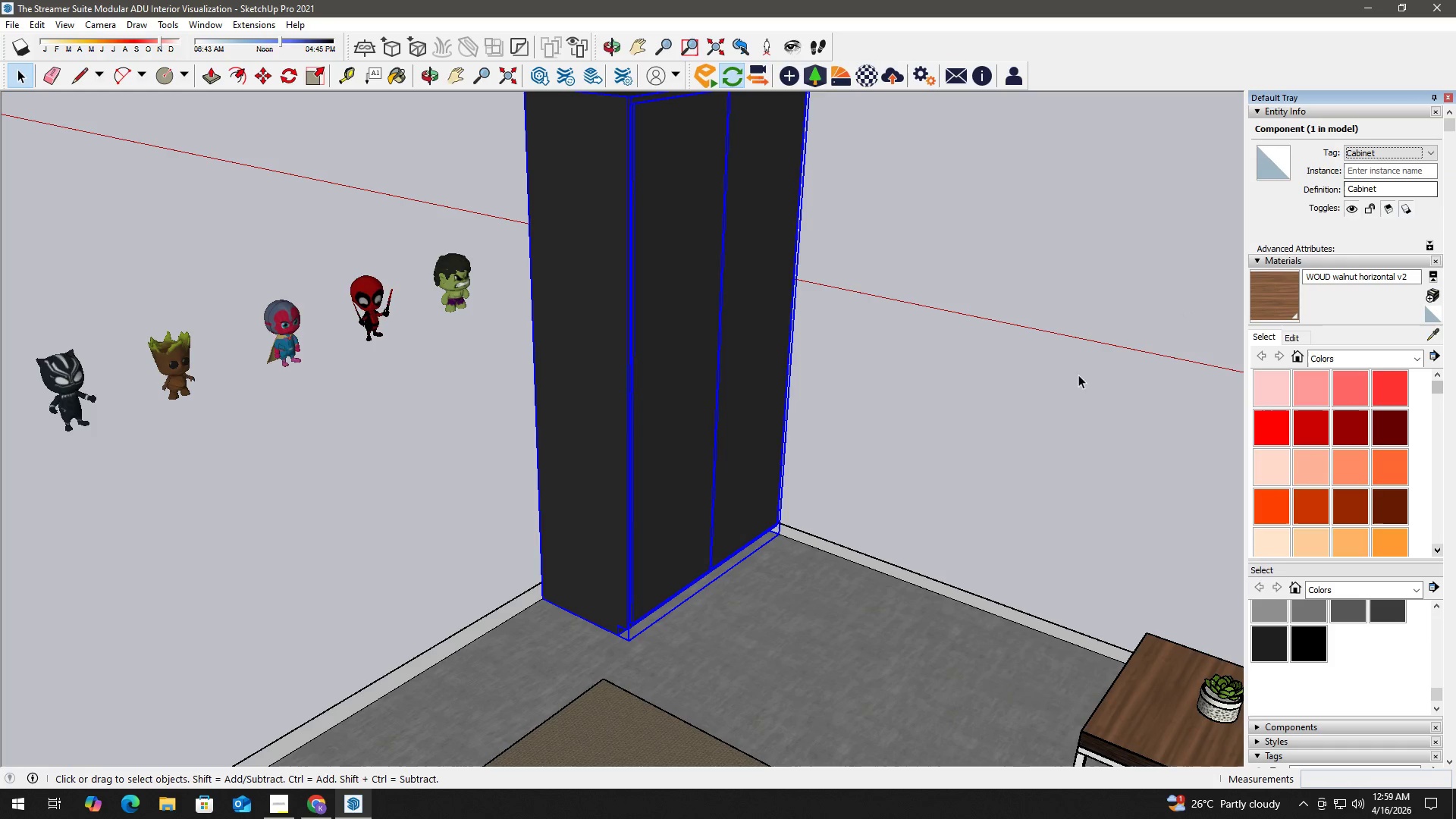 
scroll: coordinate [1346, 672], scroll_direction: down, amount: 7.0
 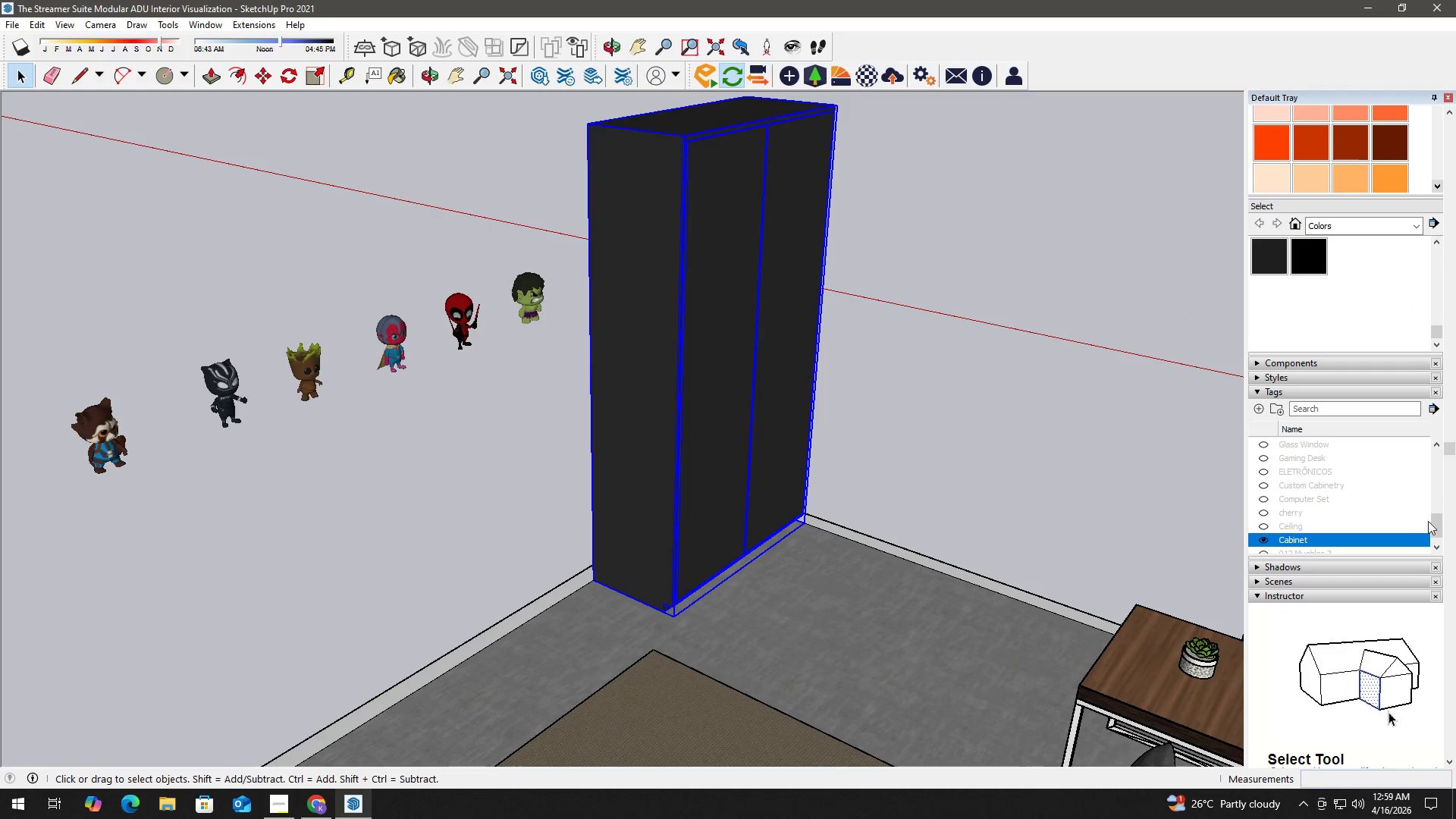 
left_click_drag(start_coordinate=[1437, 523], to_coordinate=[1435, 489])
 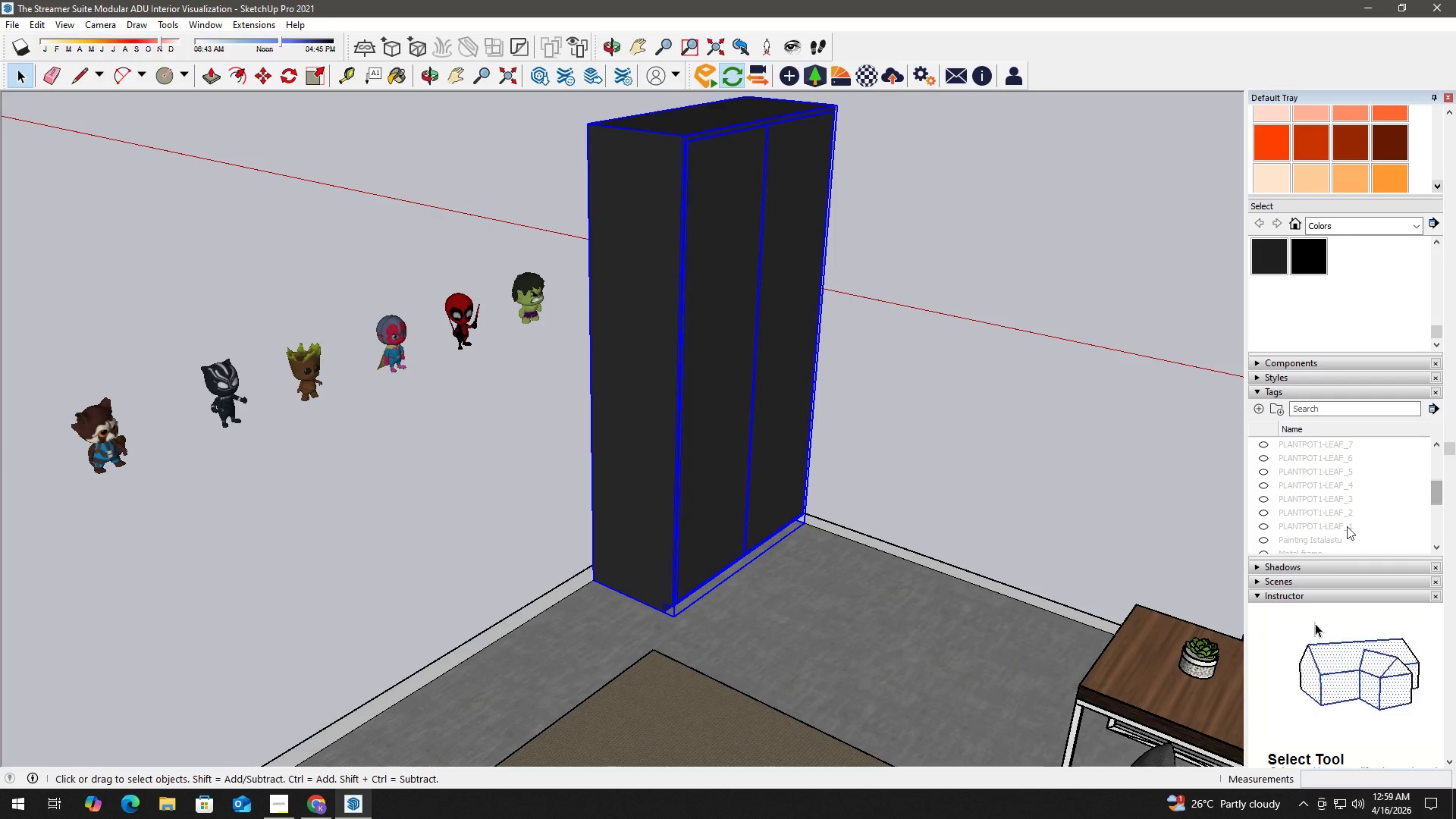 
left_click([1340, 529])
 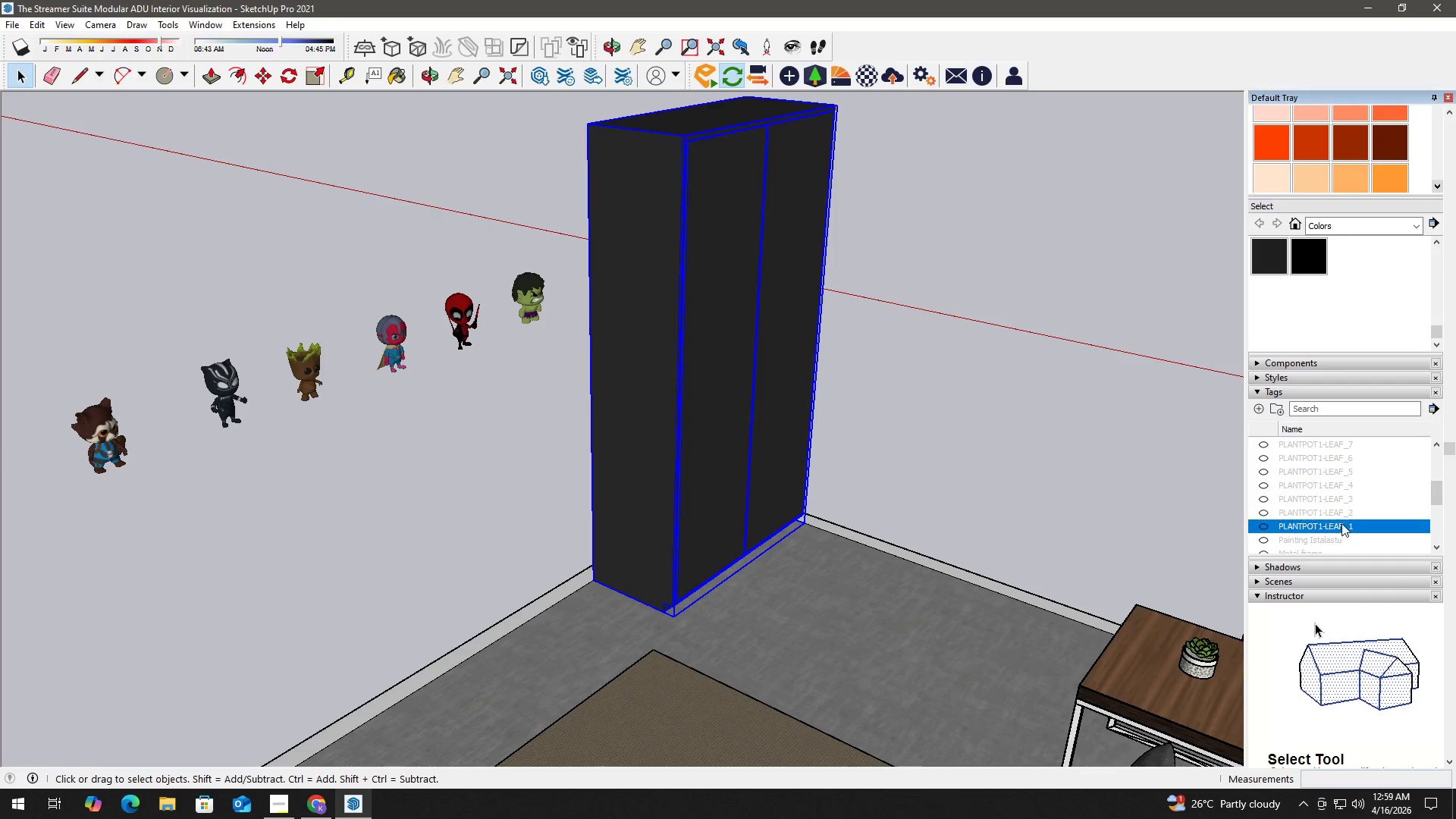 
hold_key(key=ShiftLeft, duration=0.89)
left_click([1335, 470])
 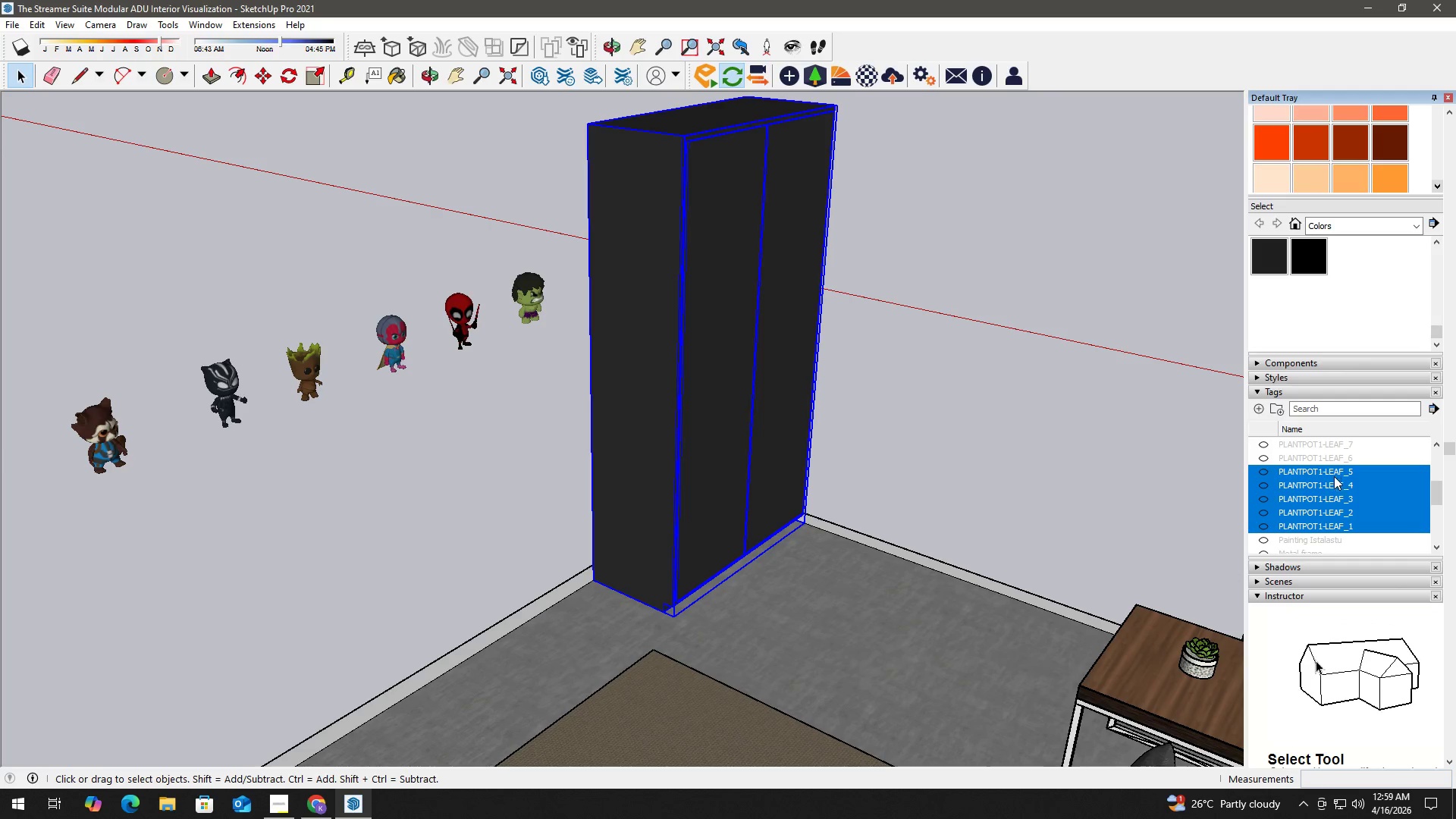 
scroll: coordinate [1336, 483], scroll_direction: up, amount: 2.0
 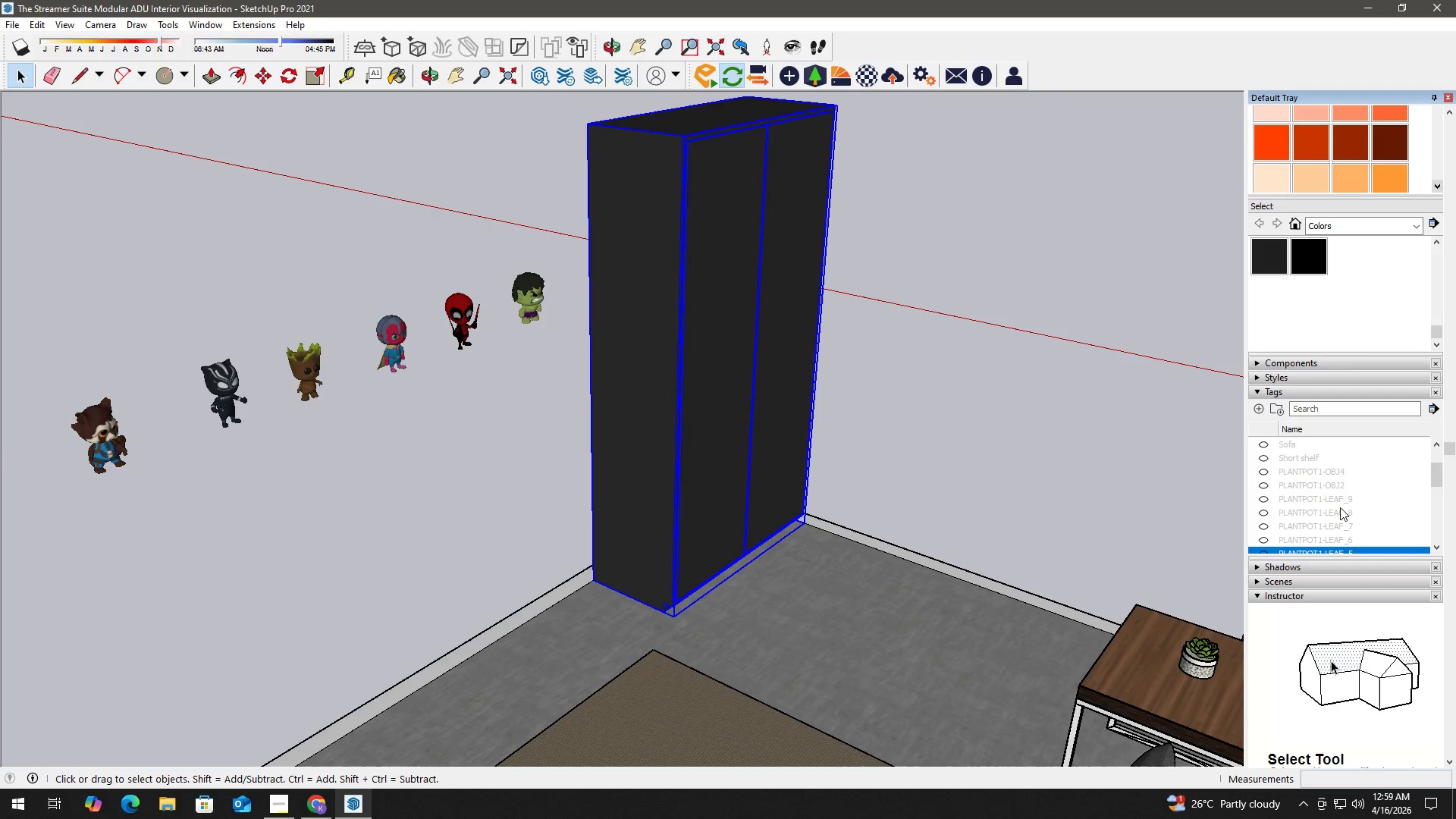 
hold_key(key=ShiftLeft, duration=0.78)
left_click([1343, 498])
 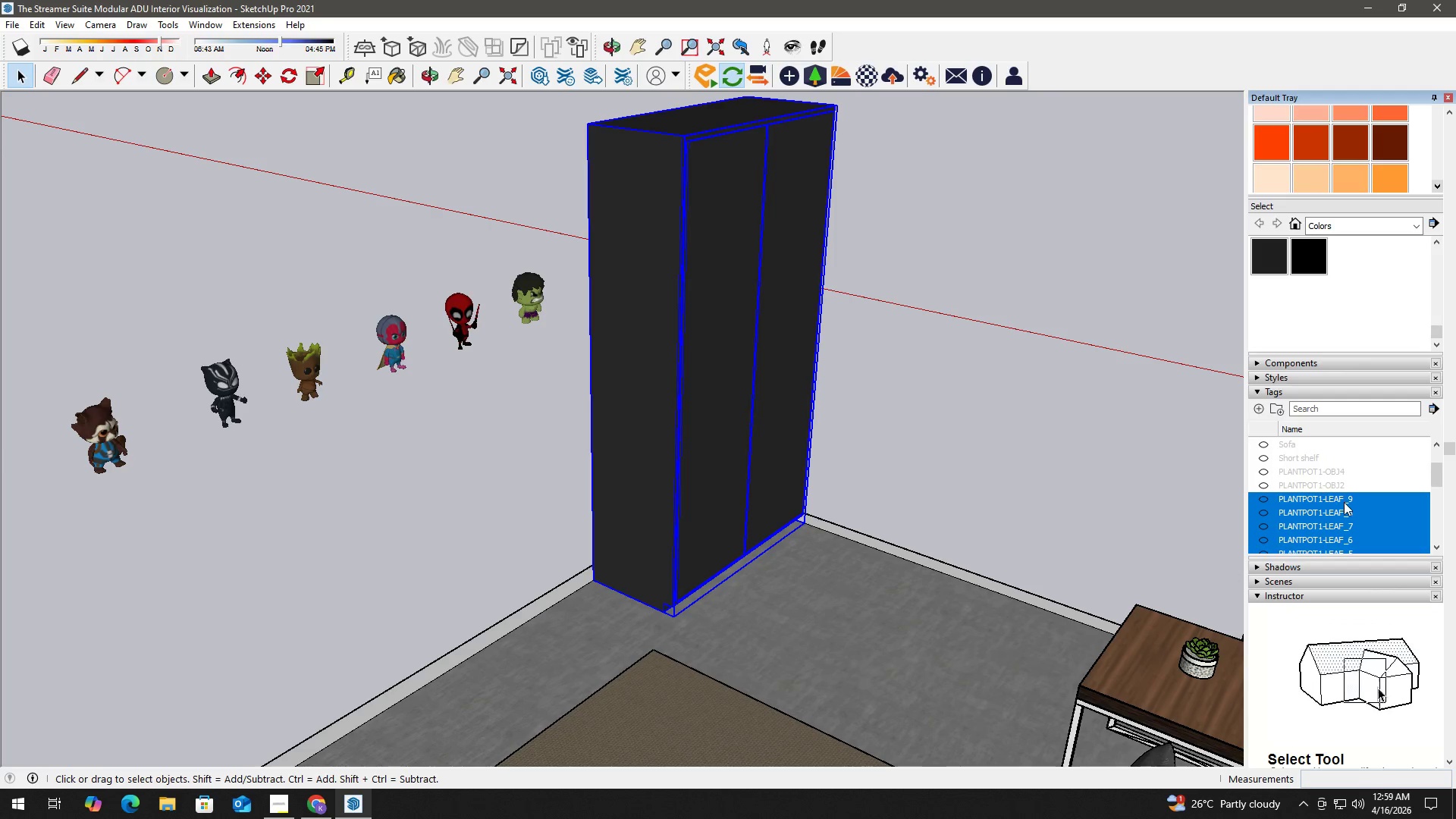 
scroll: coordinate [1344, 503], scroll_direction: down, amount: 1.0
 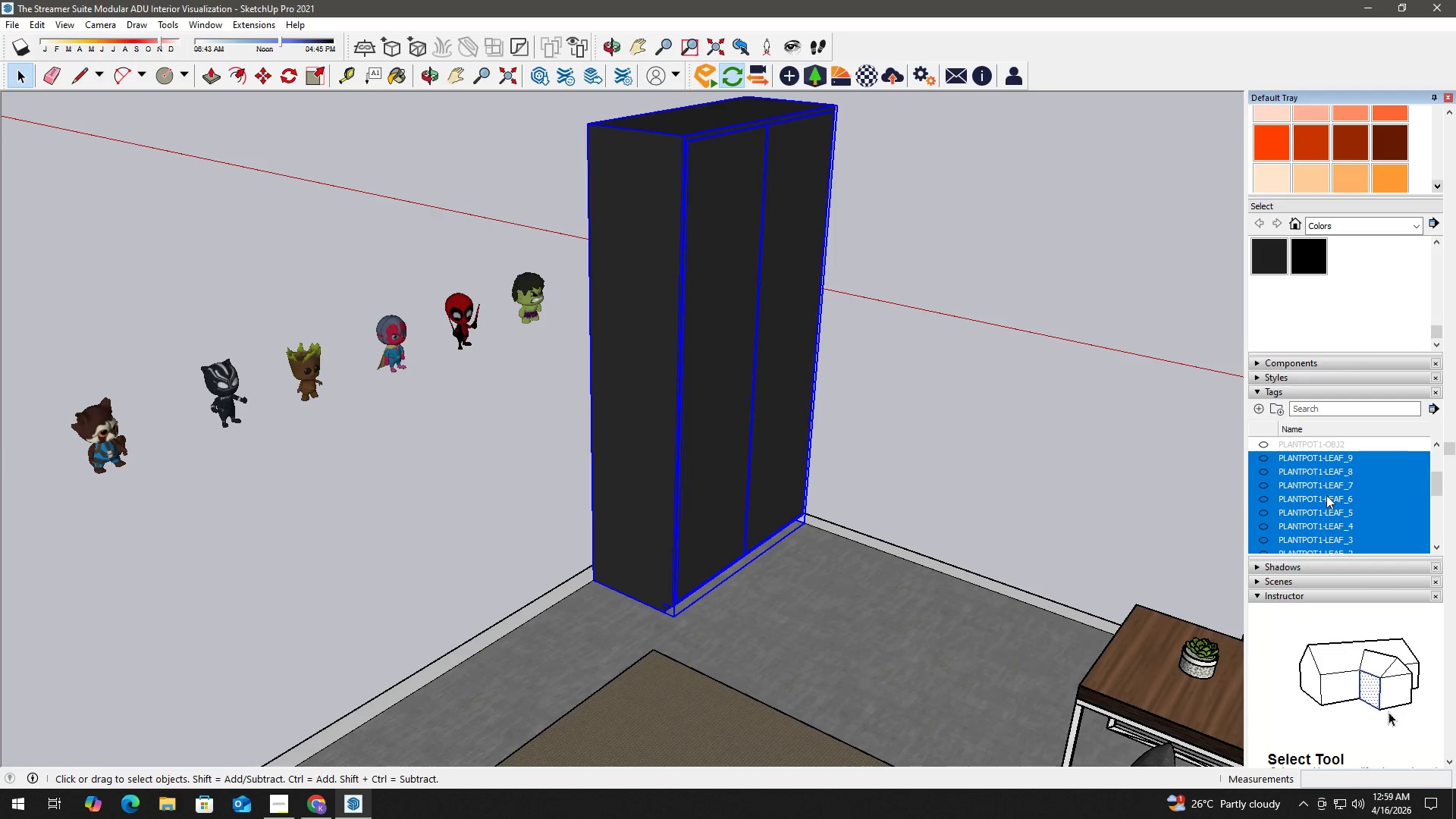 
right_click([1326, 495])
 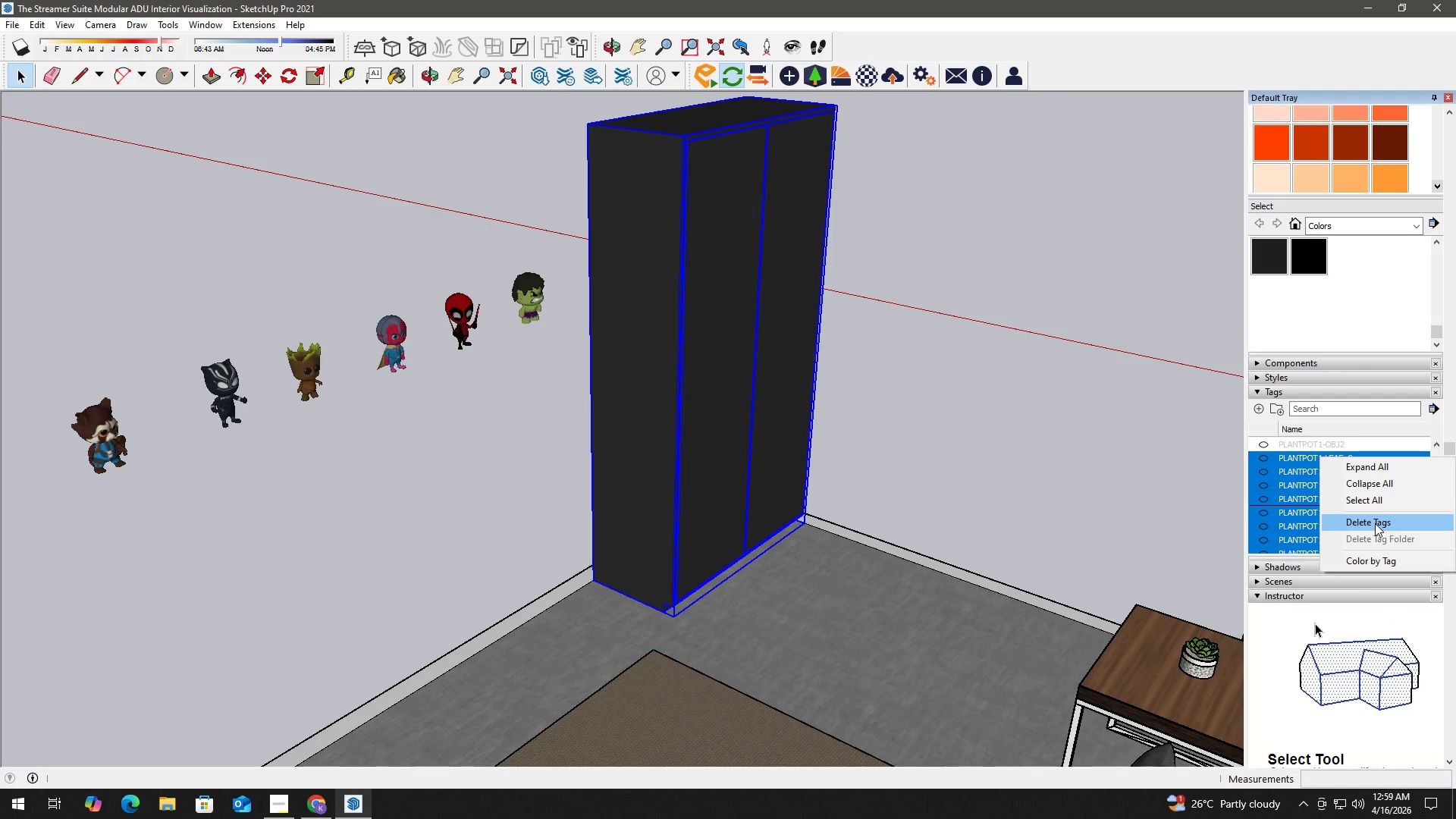 
left_click([1375, 523])
 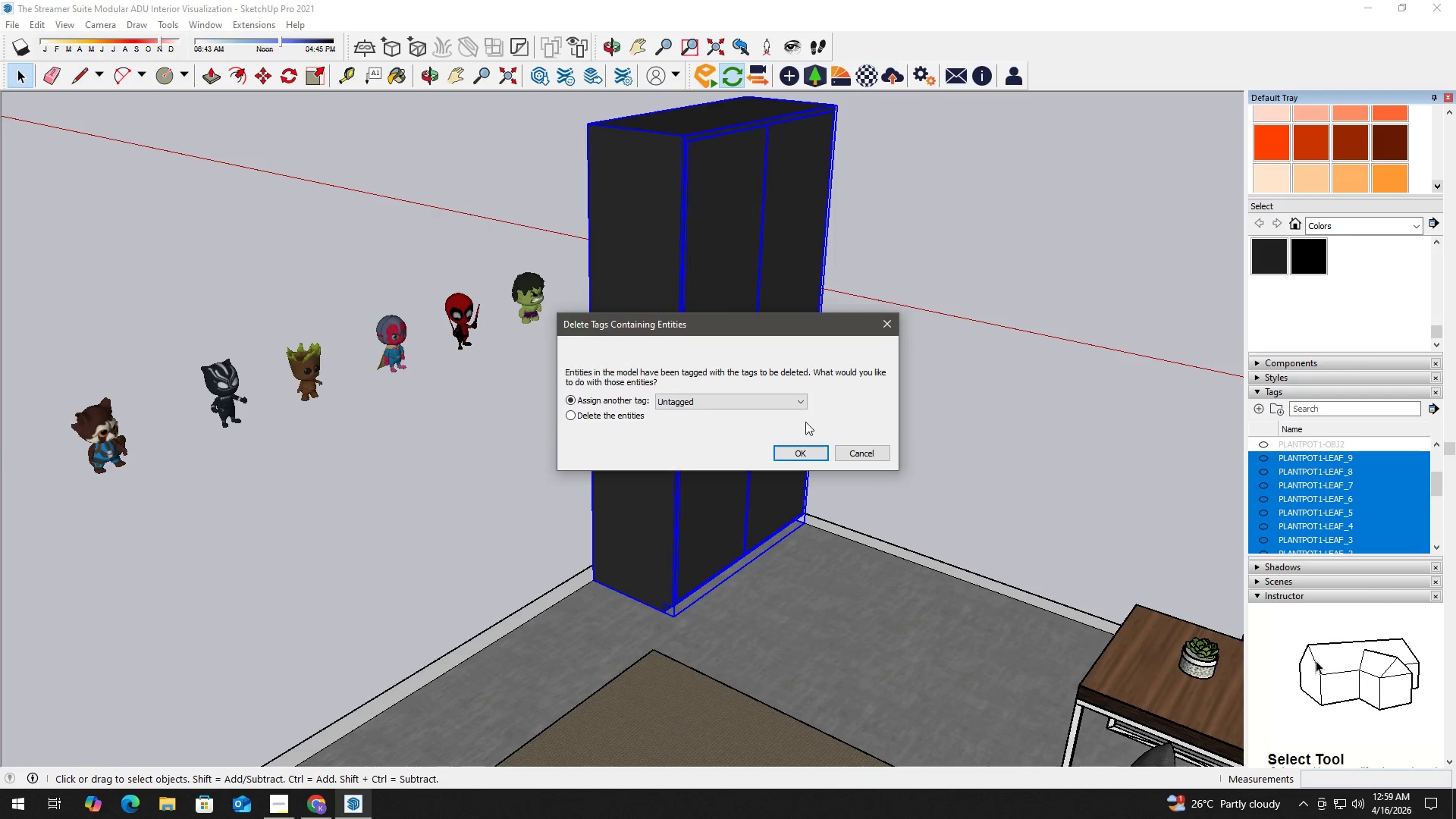 
left_click([791, 450])
 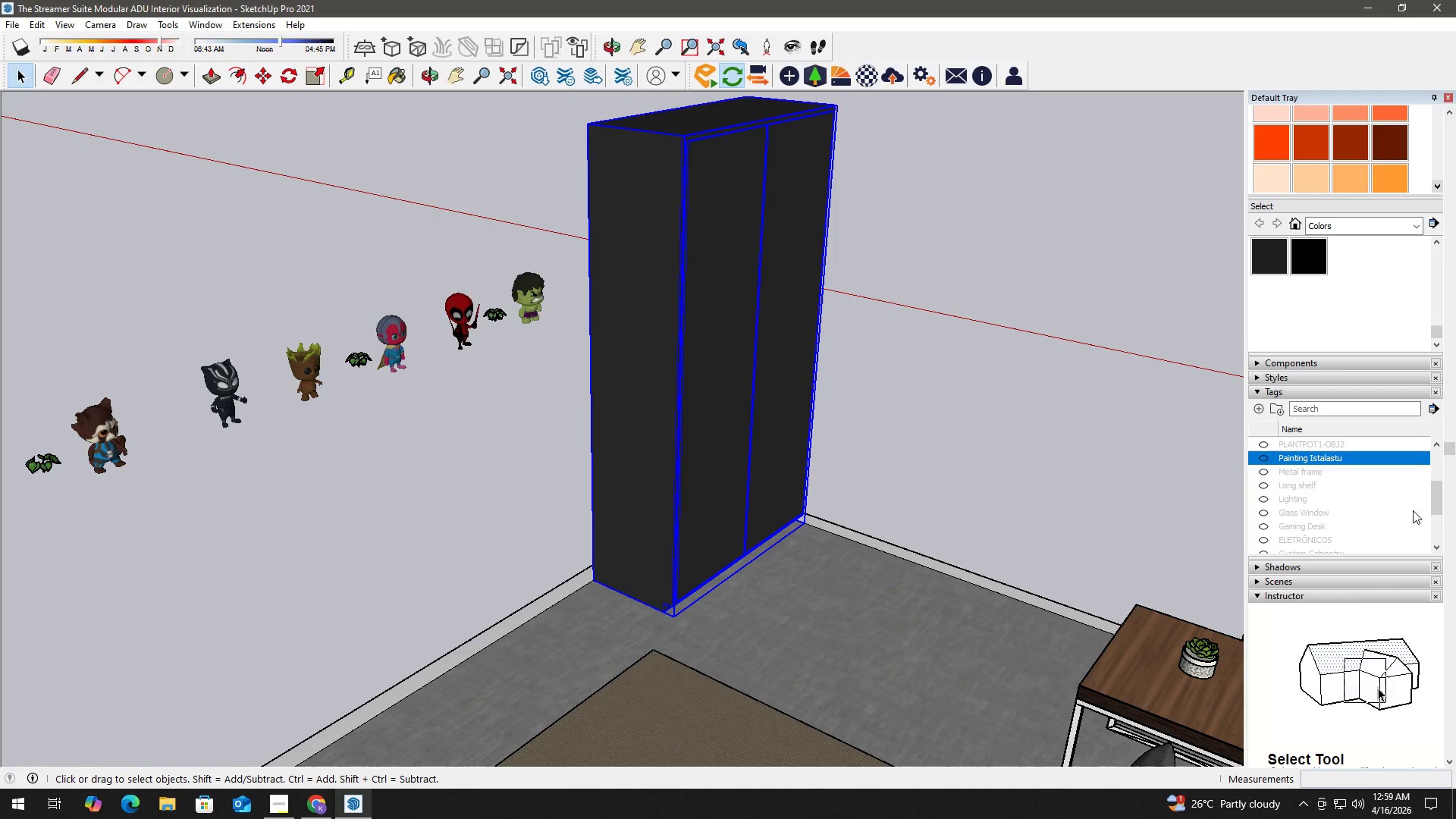 
left_click_drag(start_coordinate=[1435, 504], to_coordinate=[1432, 498])
 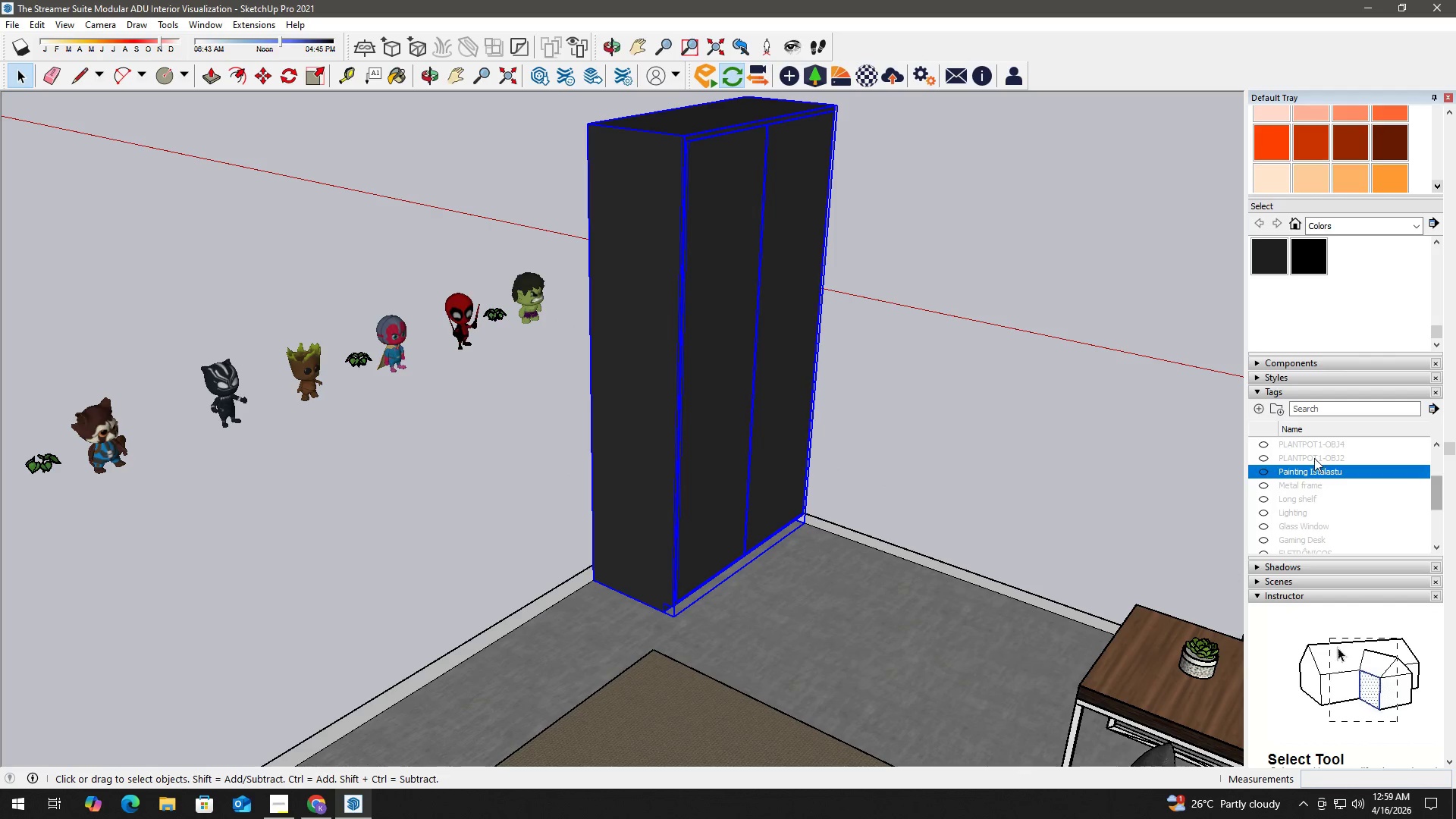 
left_click([1313, 455])
 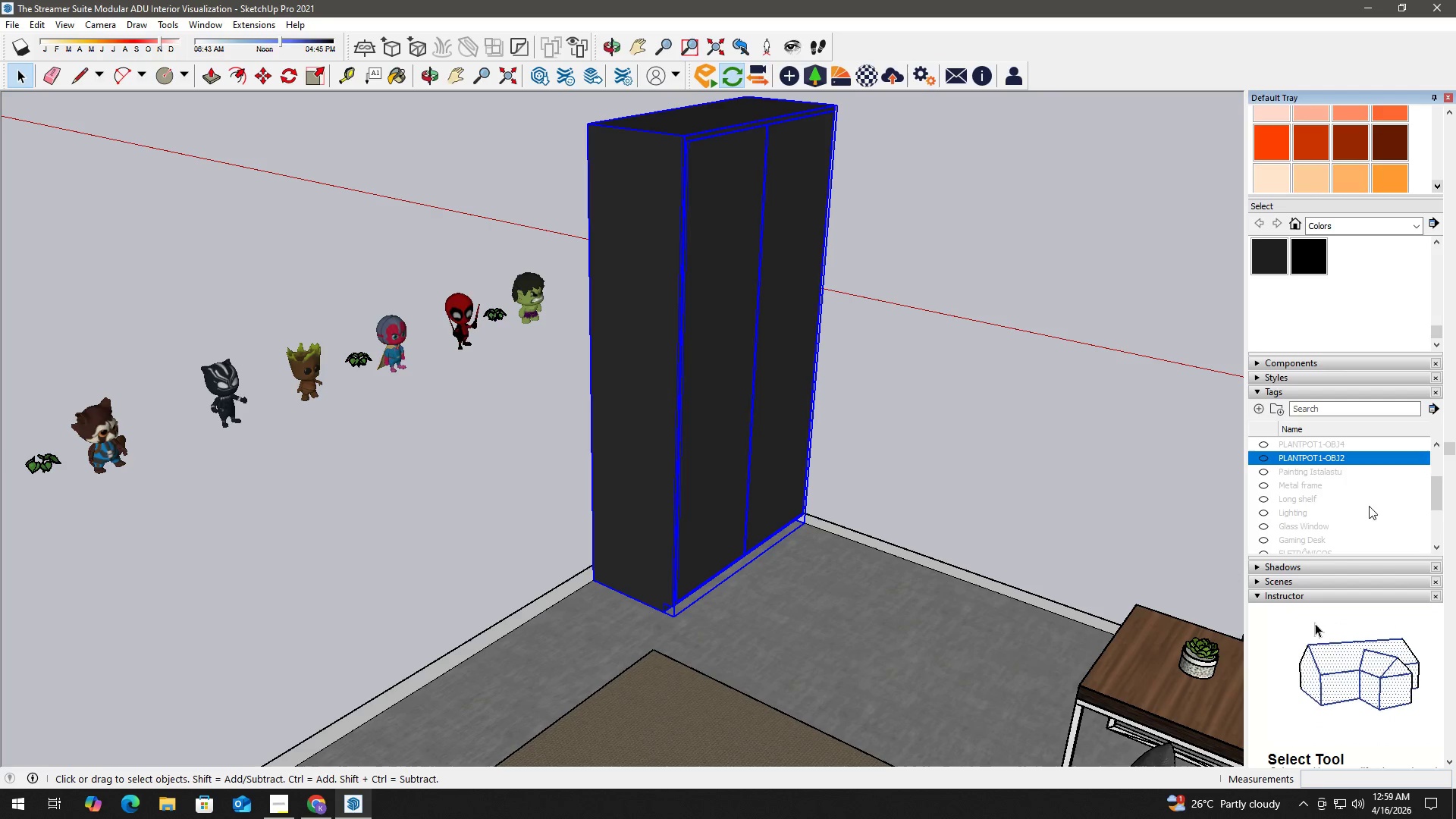 
scroll: coordinate [1369, 509], scroll_direction: up, amount: 1.0
 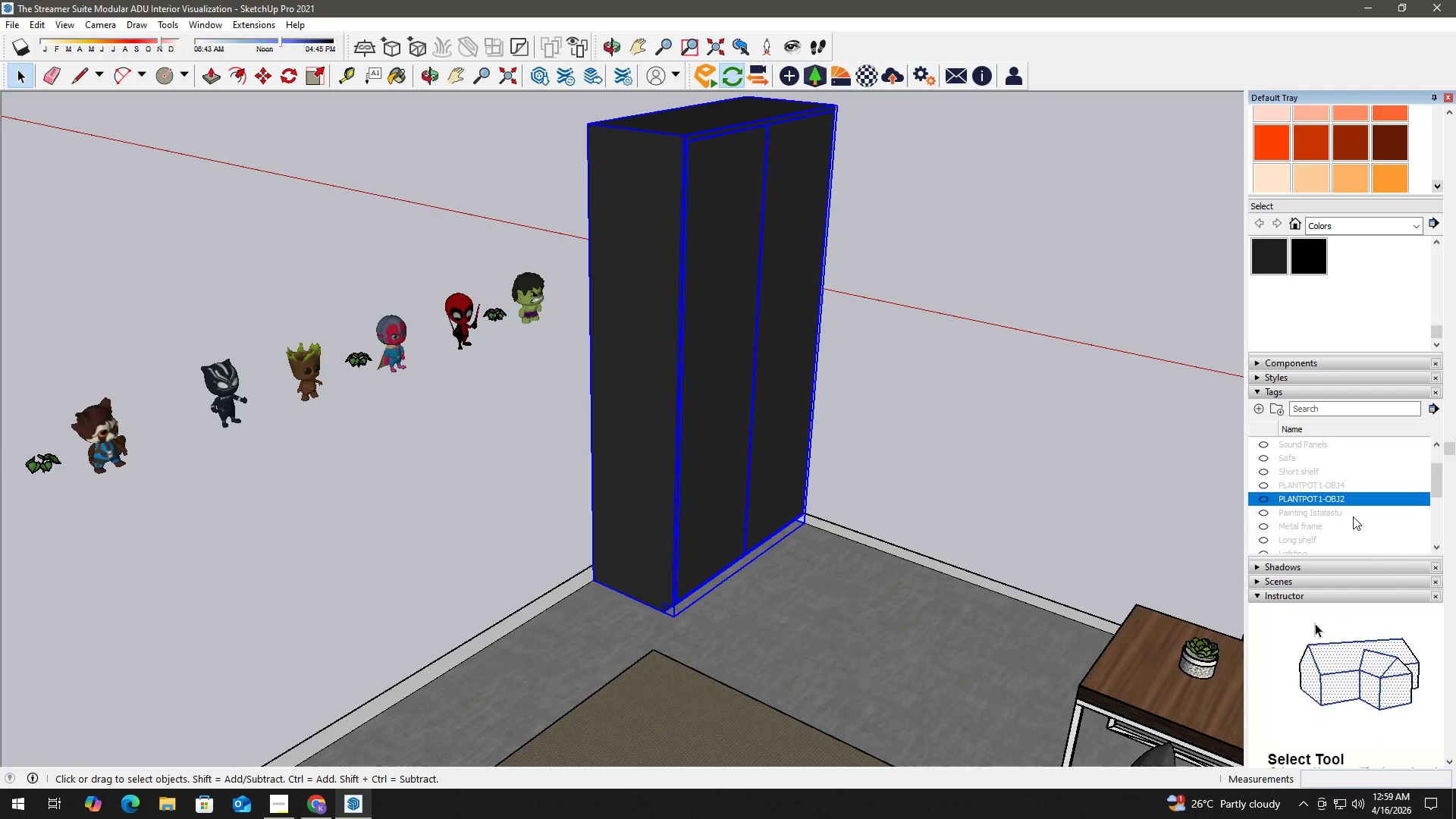 
hold_key(key=ShiftLeft, duration=0.53)
left_click([1323, 484])
 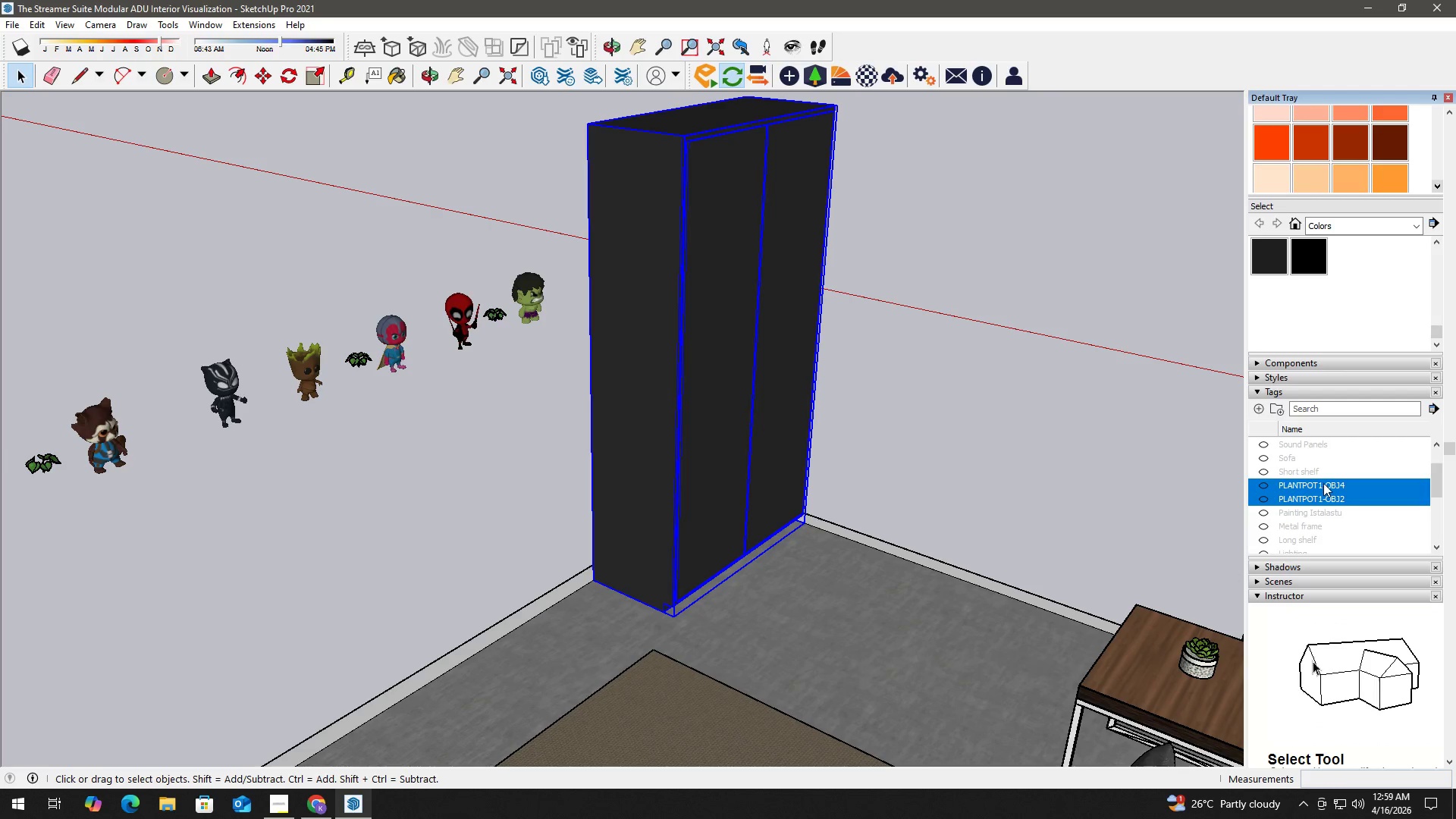 
right_click([1323, 483])
 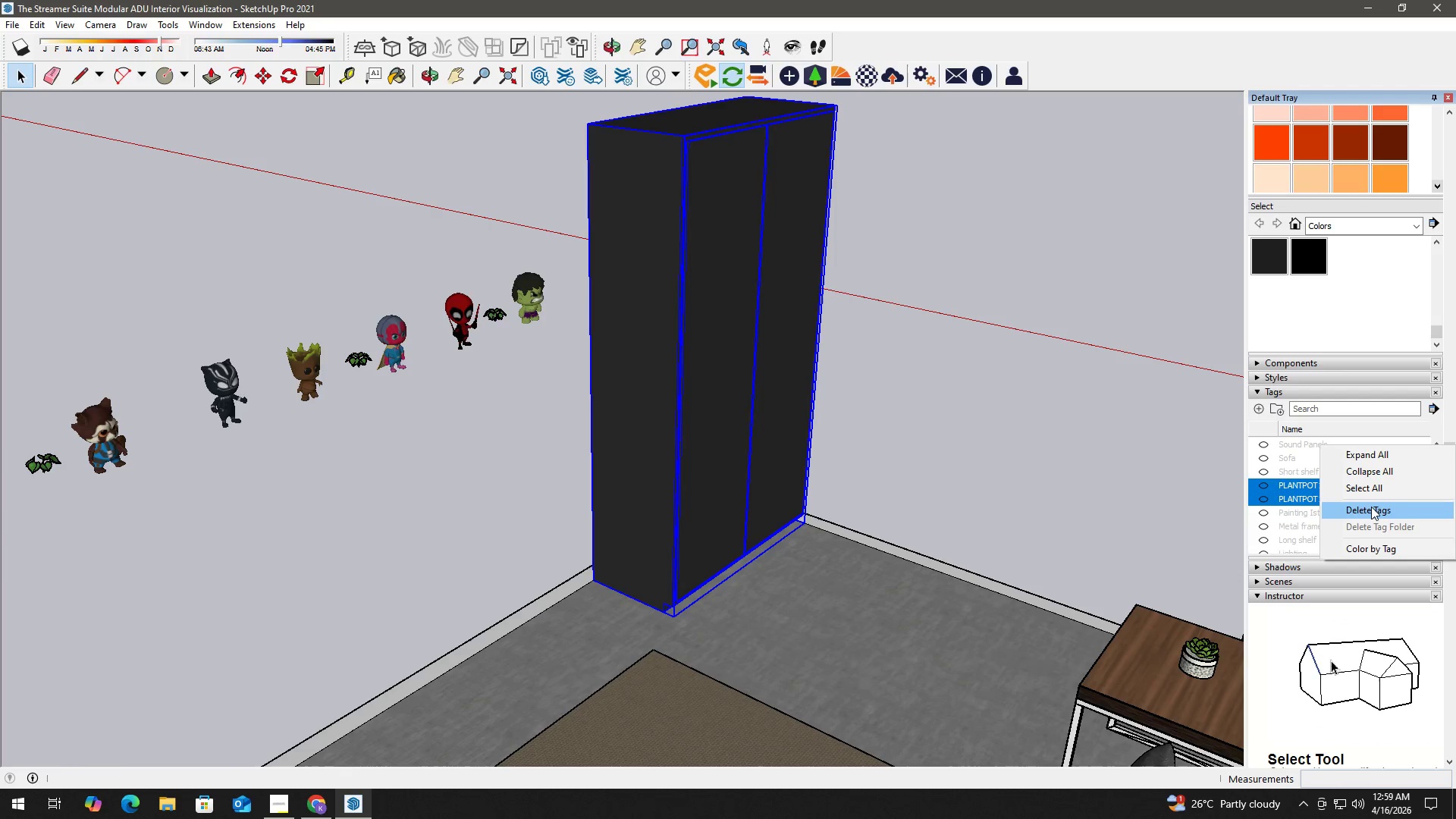 
left_click([1372, 507])
 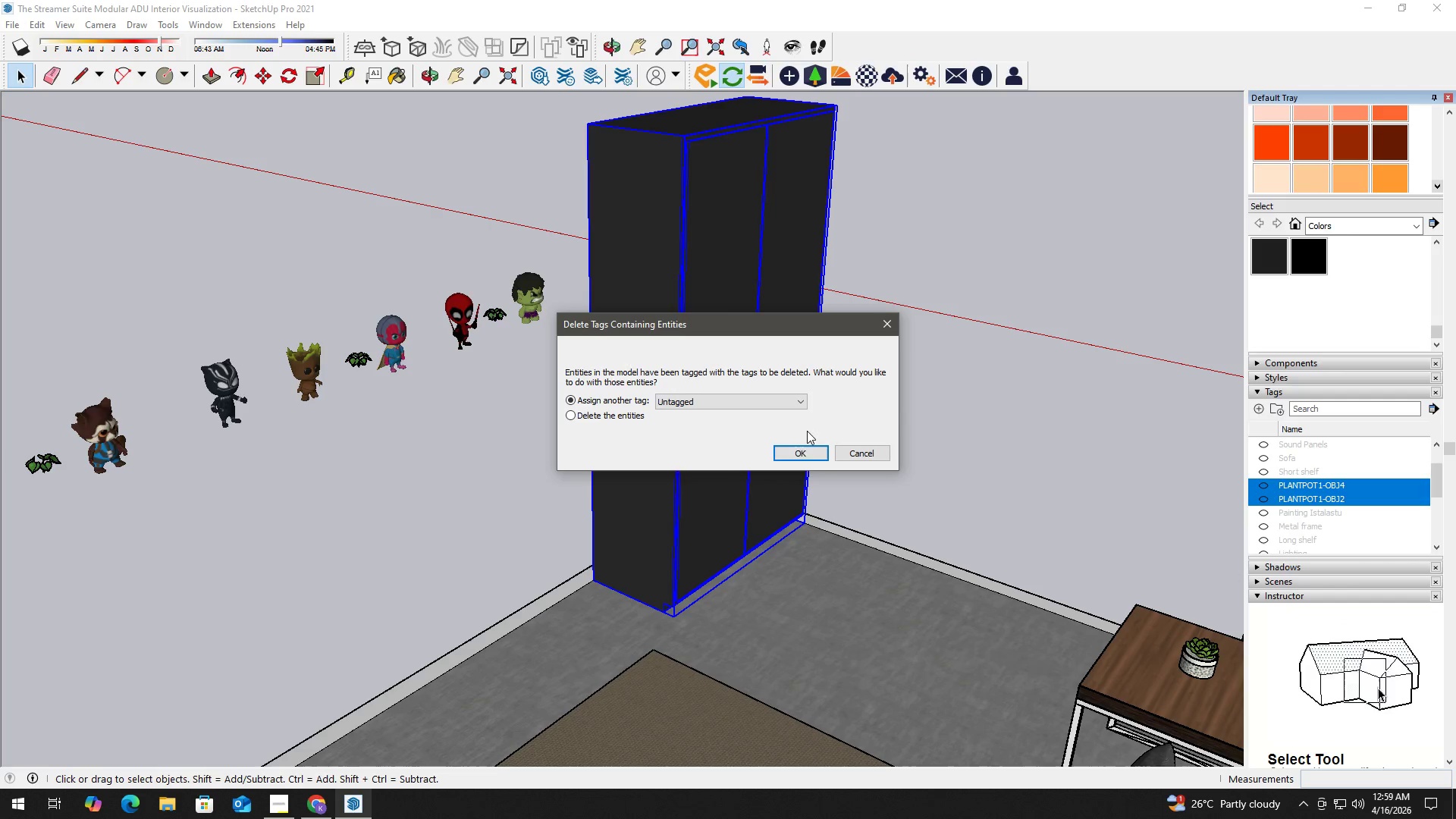 
left_click([783, 453])
 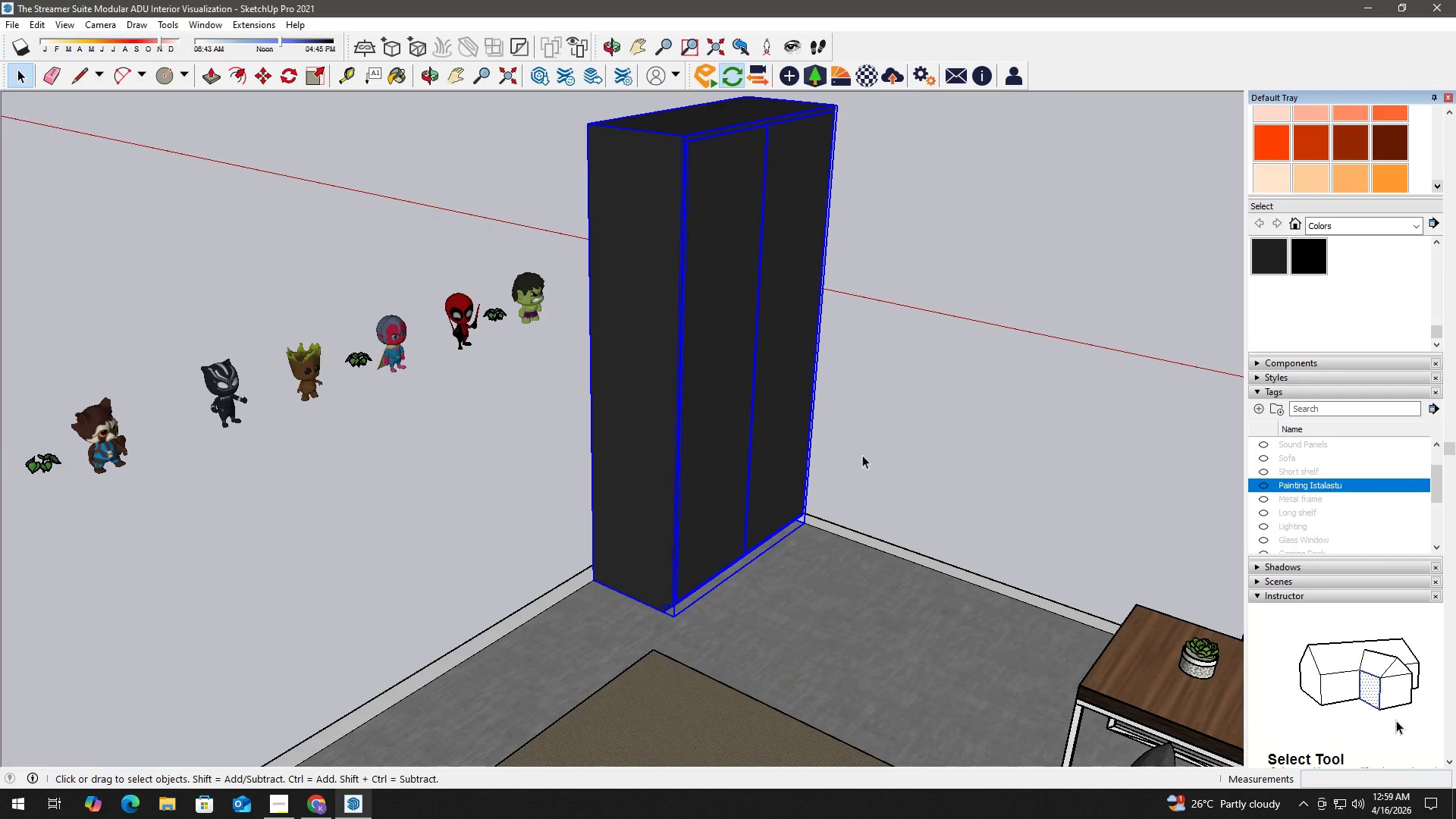 
left_click([960, 448])
 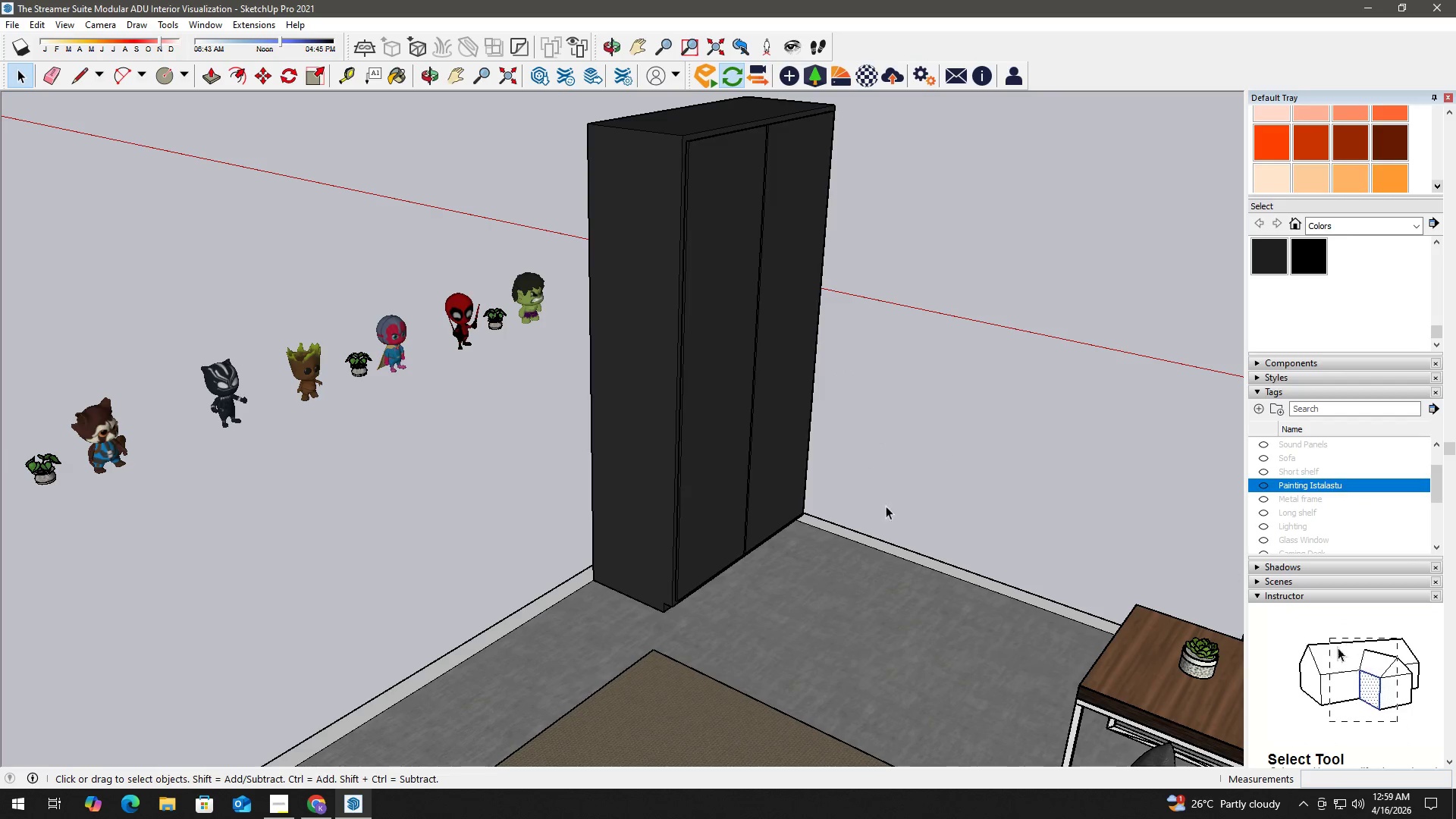 
scroll: coordinate [869, 521], scroll_direction: down, amount: 3.0
 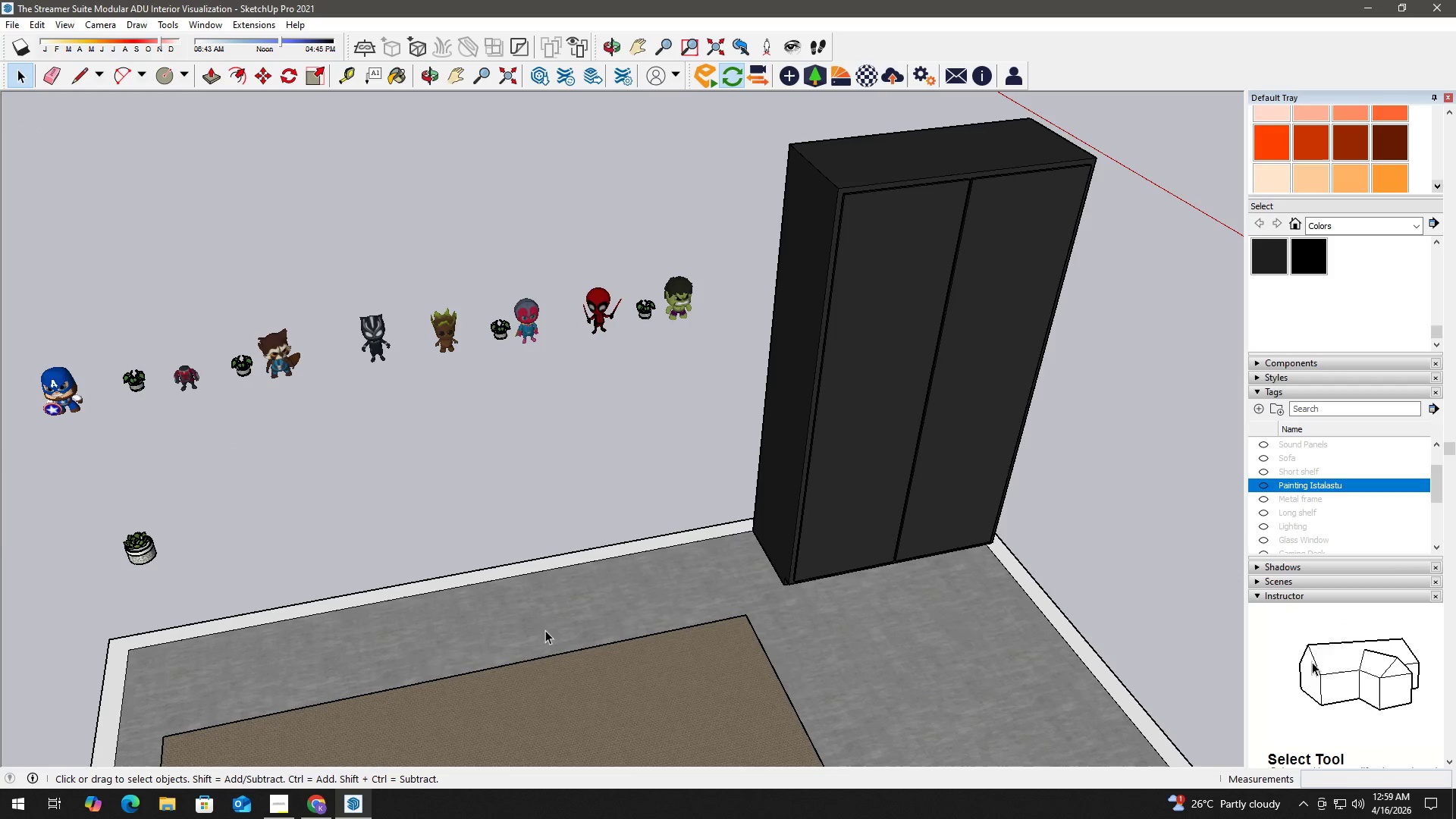 
key(H)
 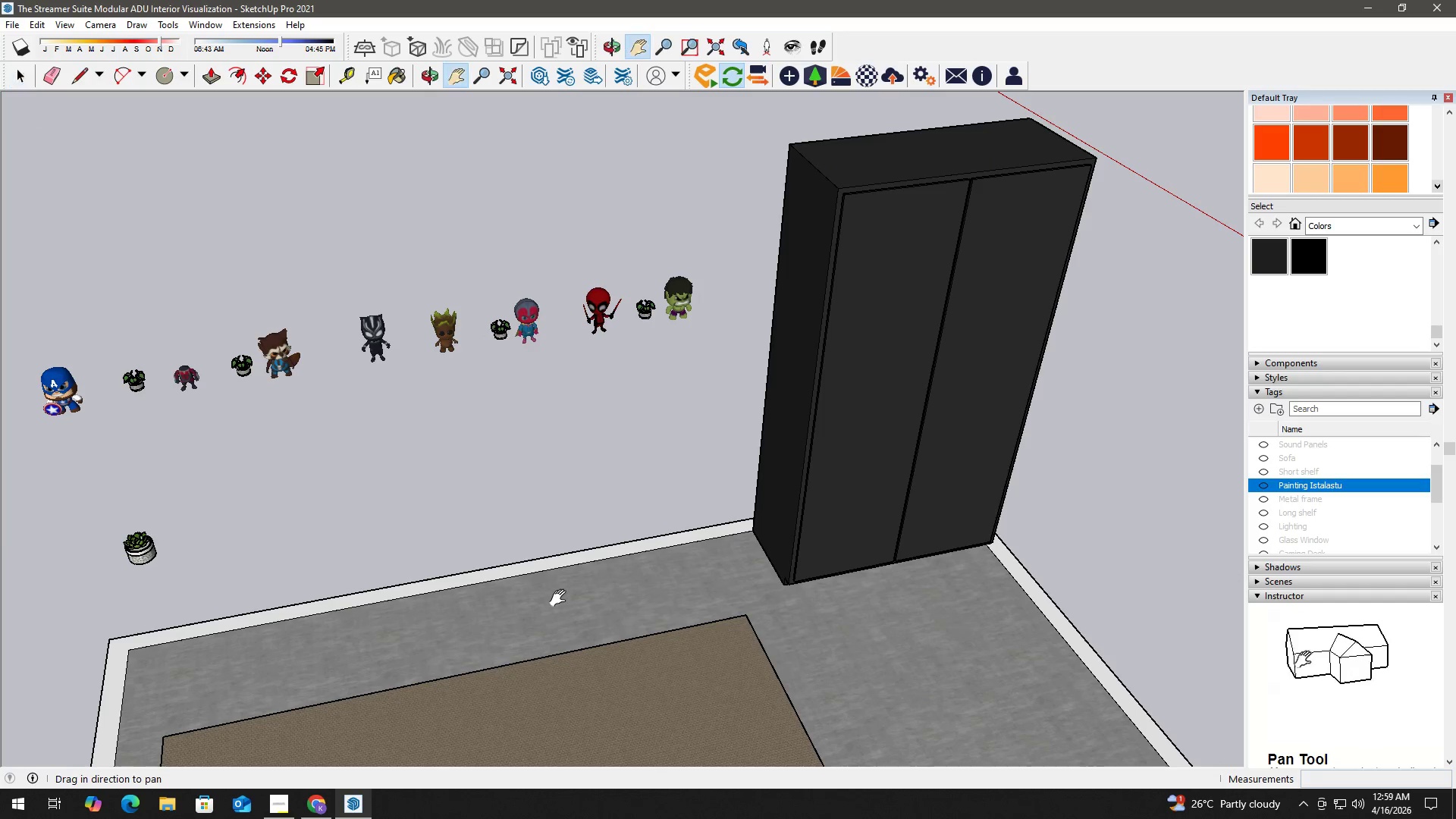 
left_click_drag(start_coordinate=[563, 598], to_coordinate=[1023, 455])
 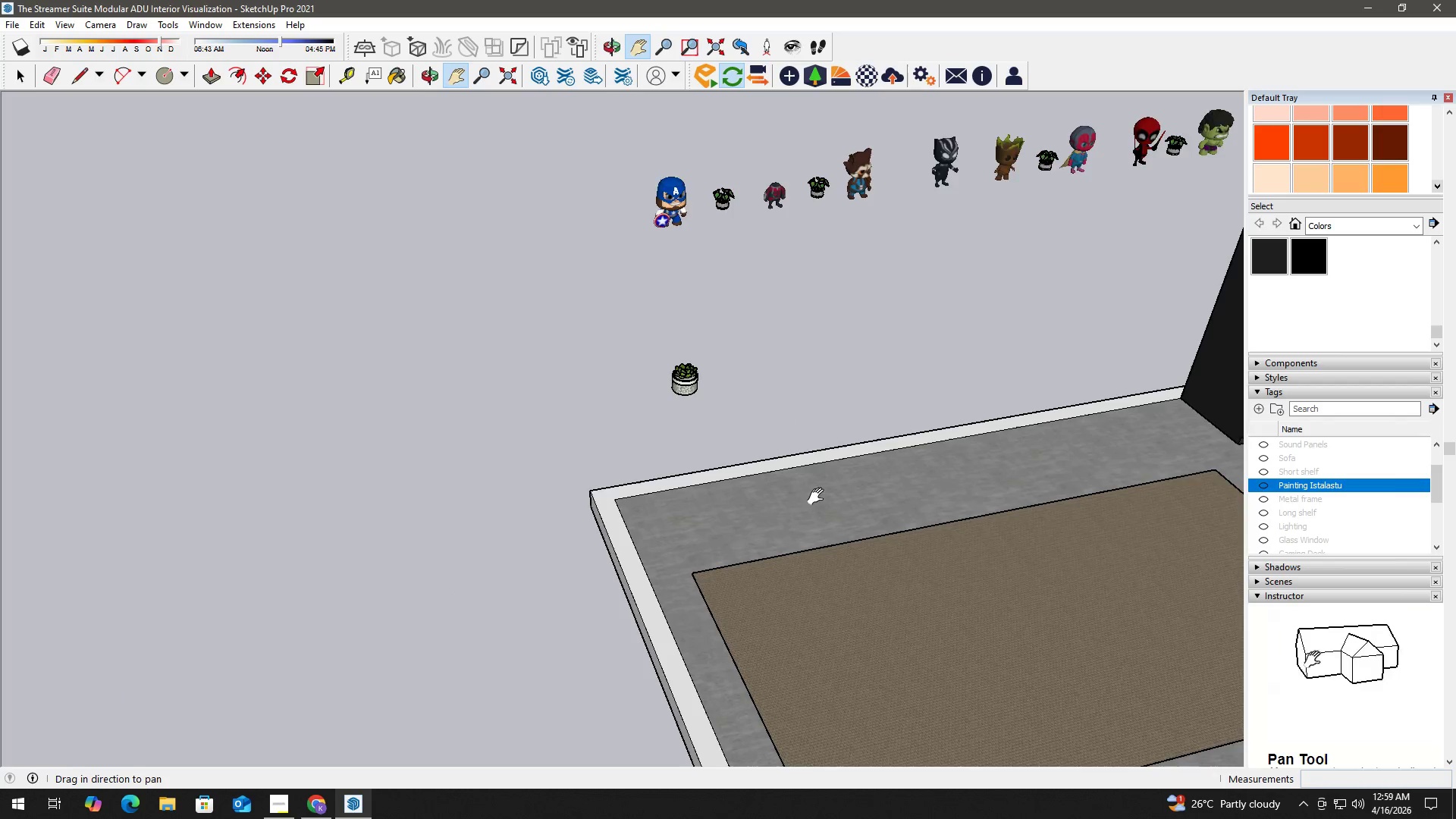 
scroll: coordinate [689, 516], scroll_direction: down, amount: 8.0
 